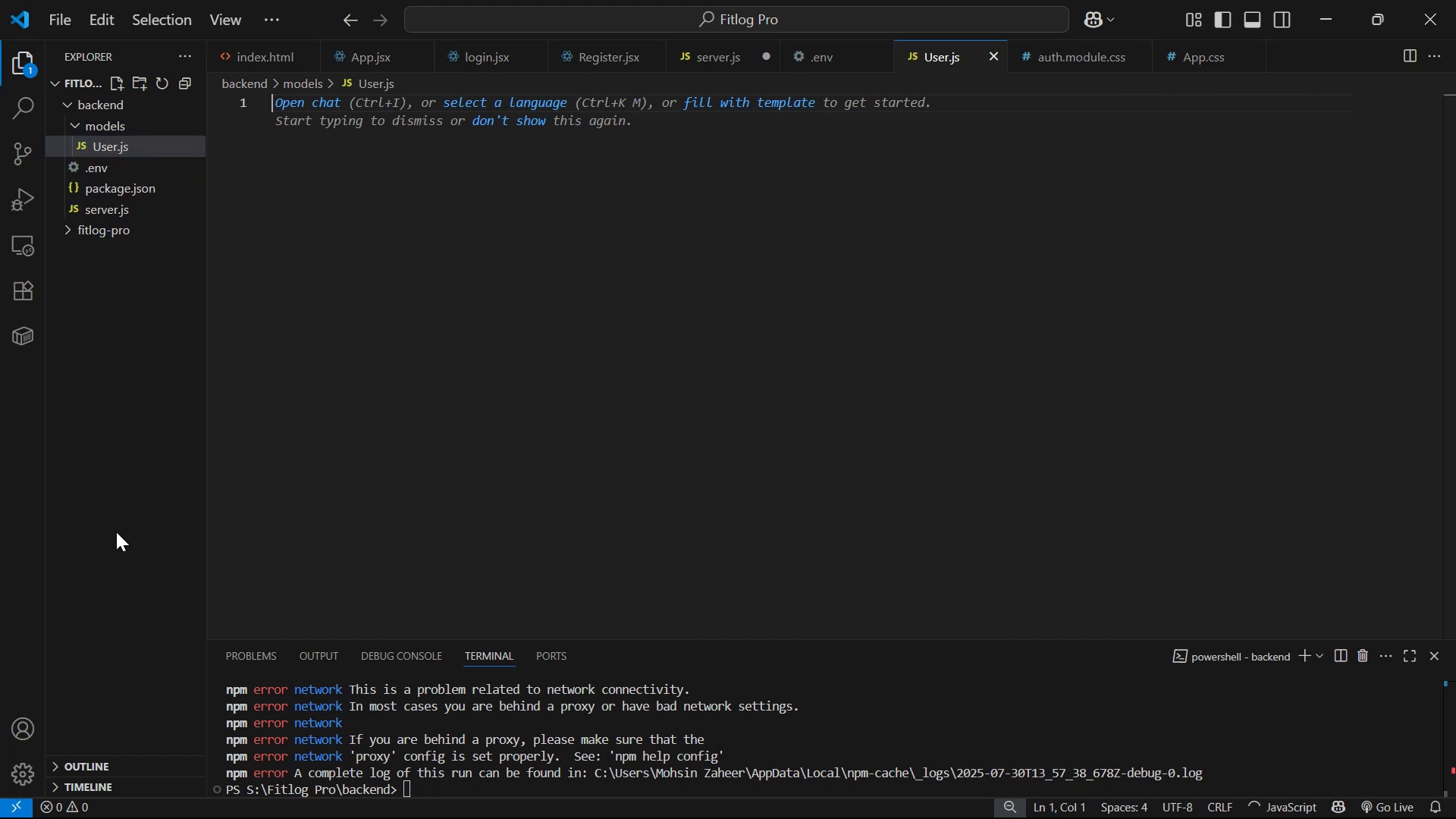 
key(Alt+Tab)
 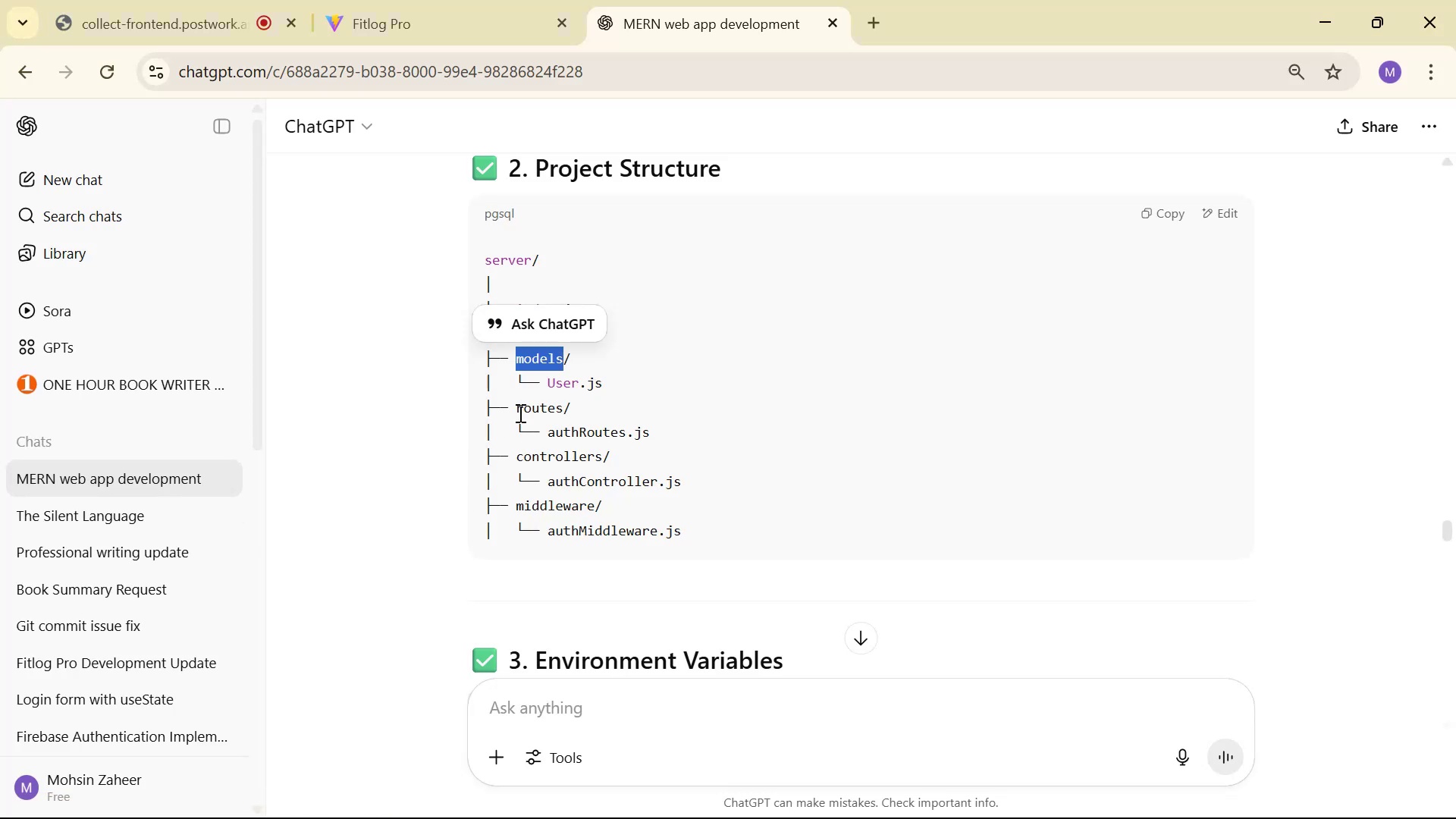 
key(Control+ControlLeft)
 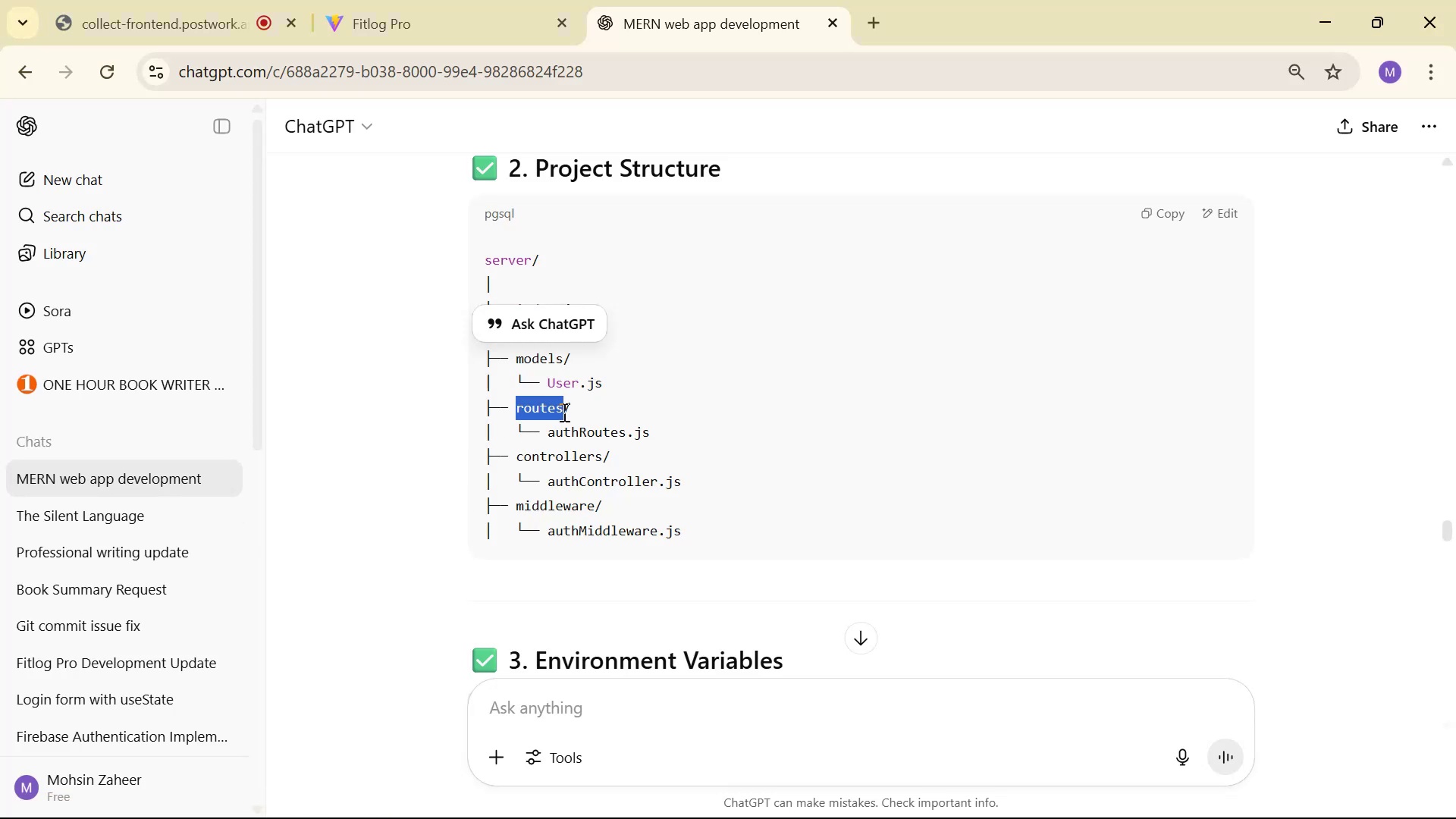 
key(Control+C)
 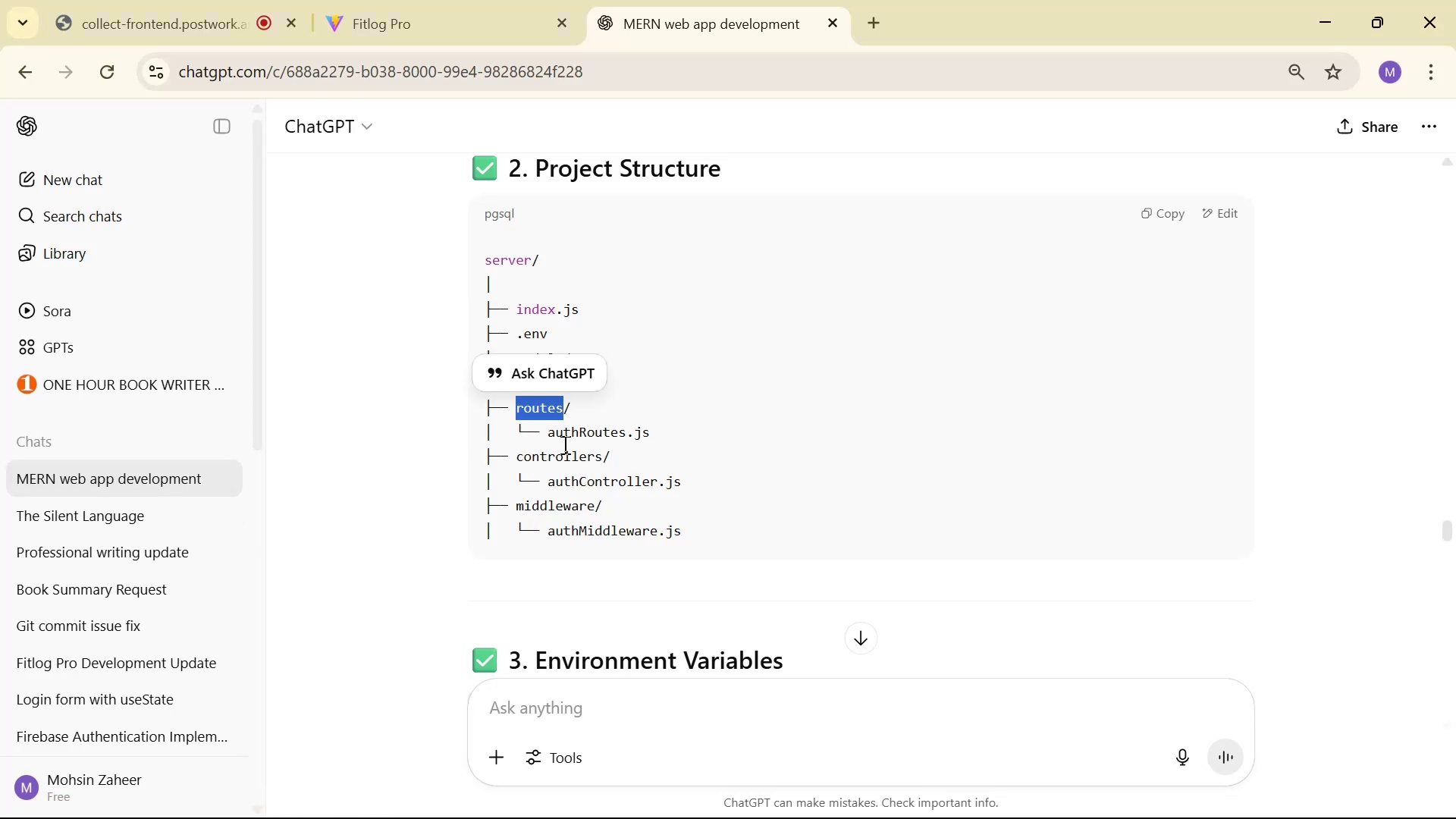 
key(Alt+AltLeft)
 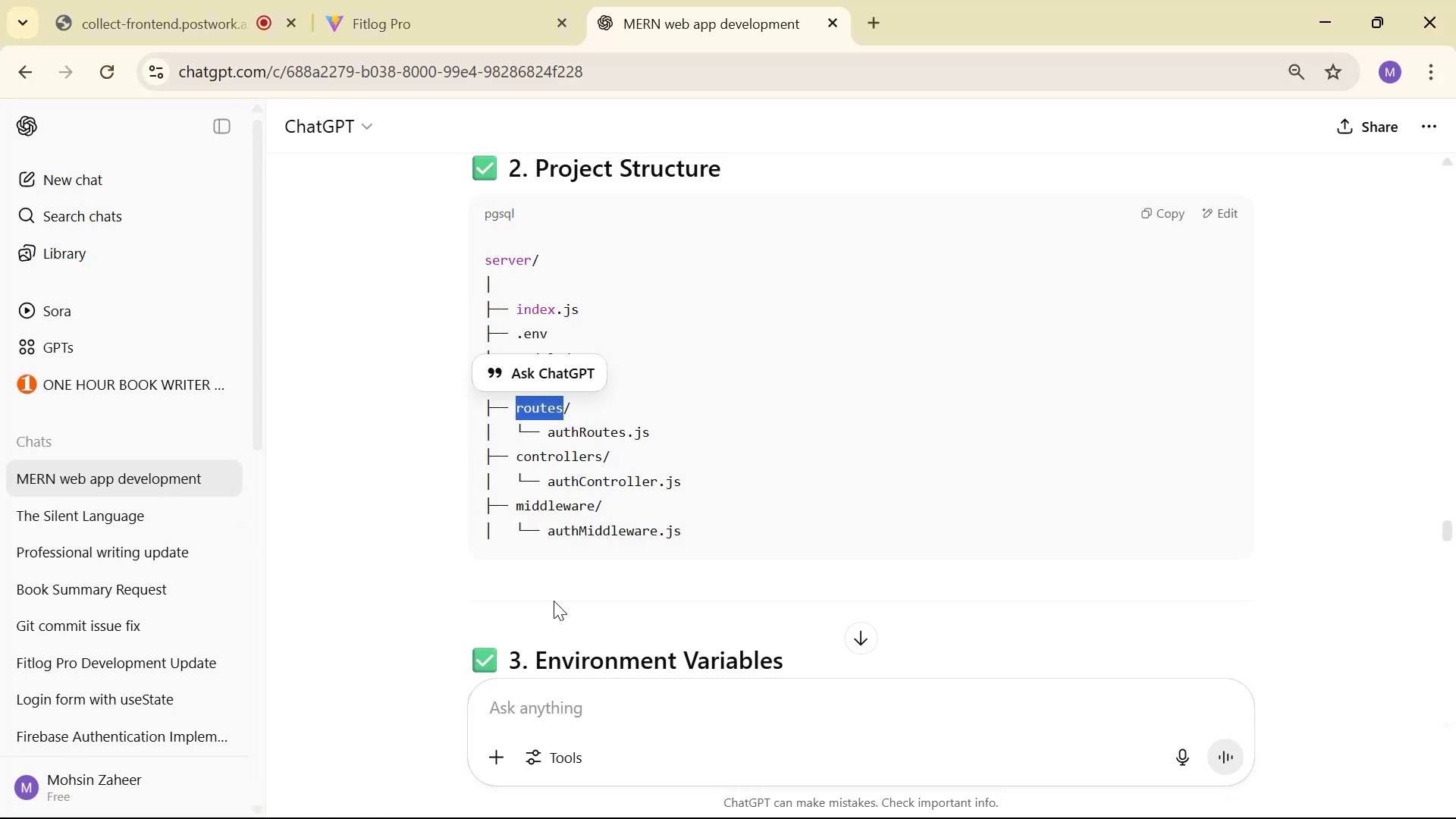 
key(Alt+Tab)
 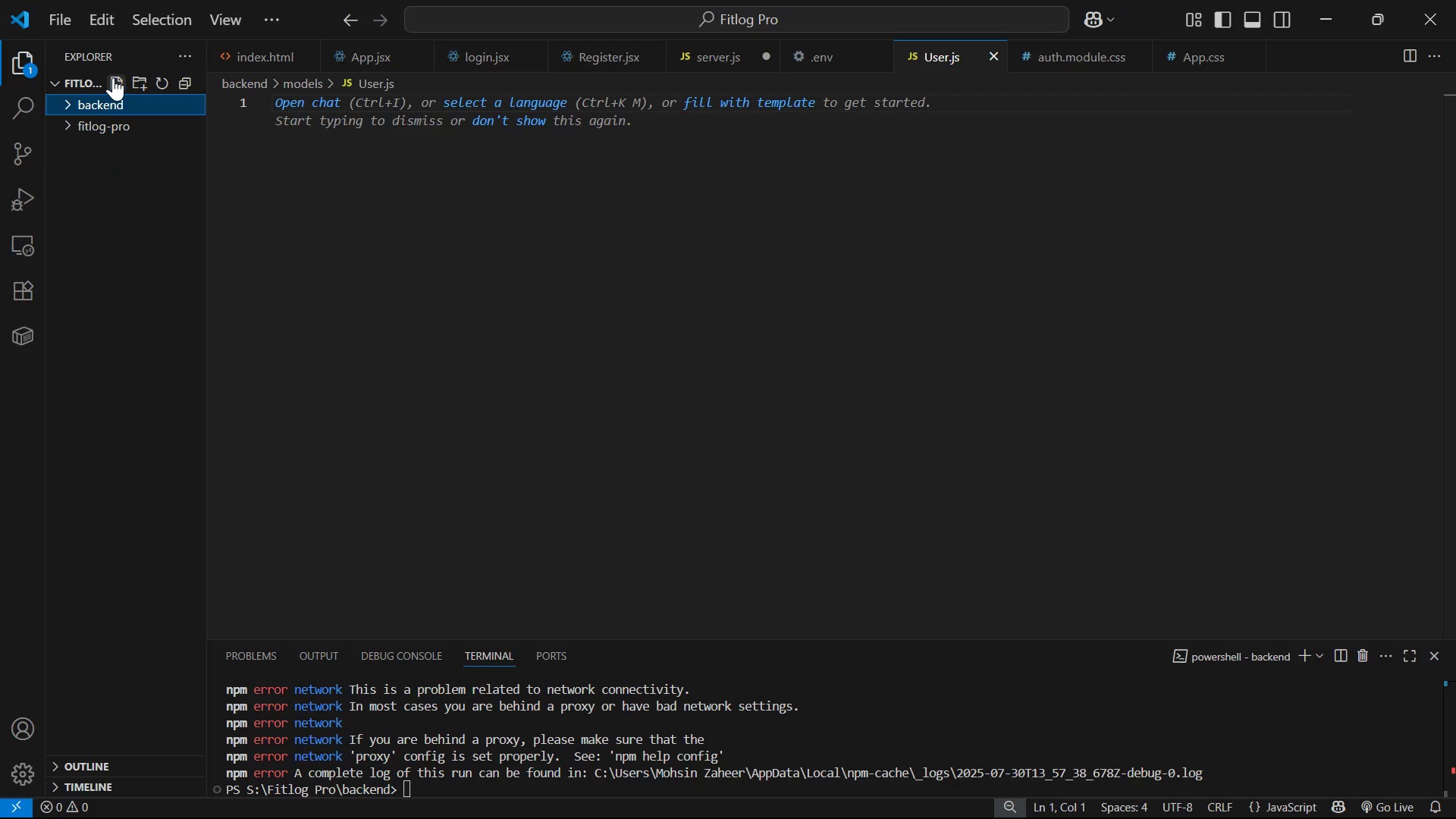 
key(Control+V)
 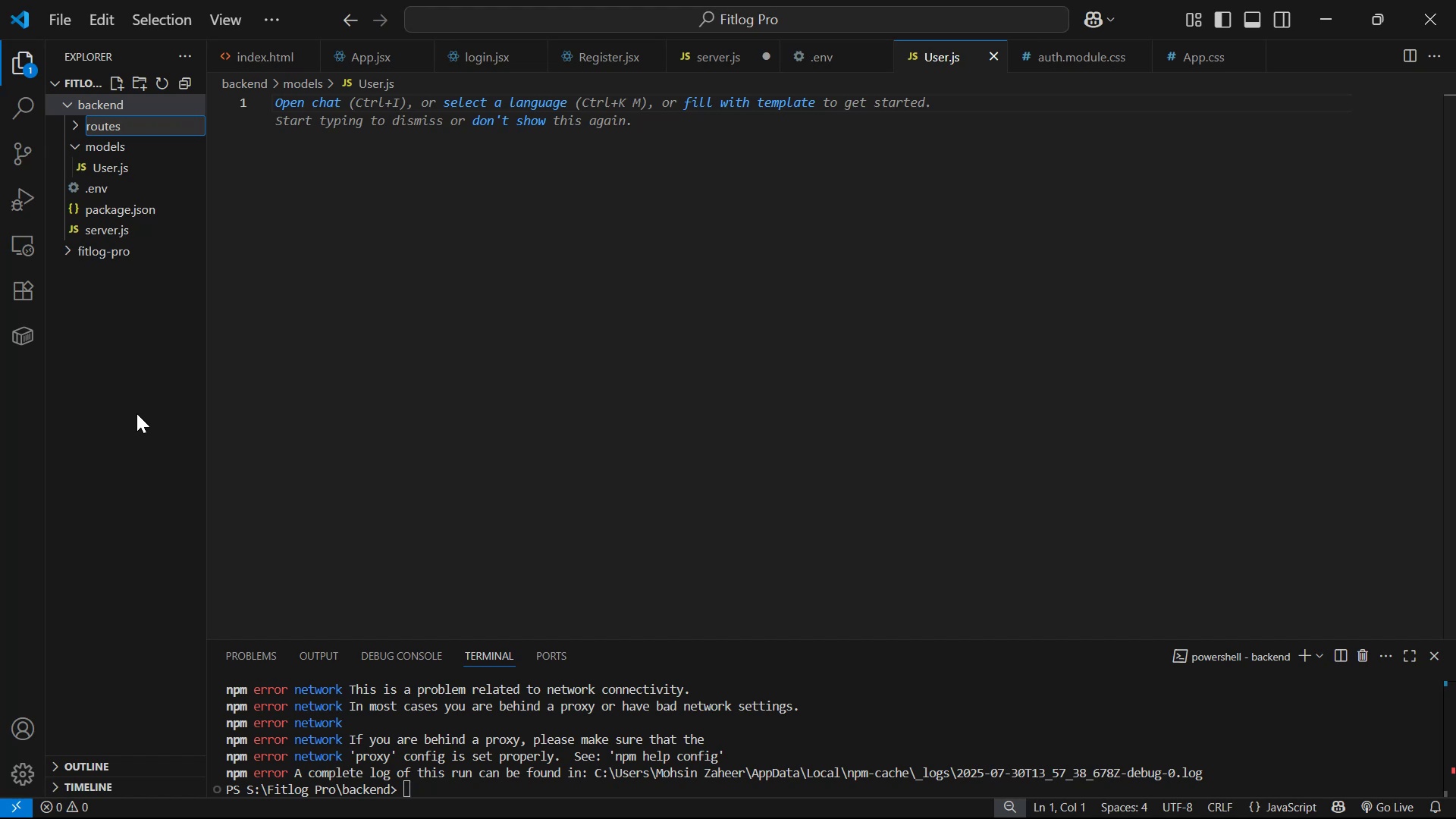 
key(Enter)
 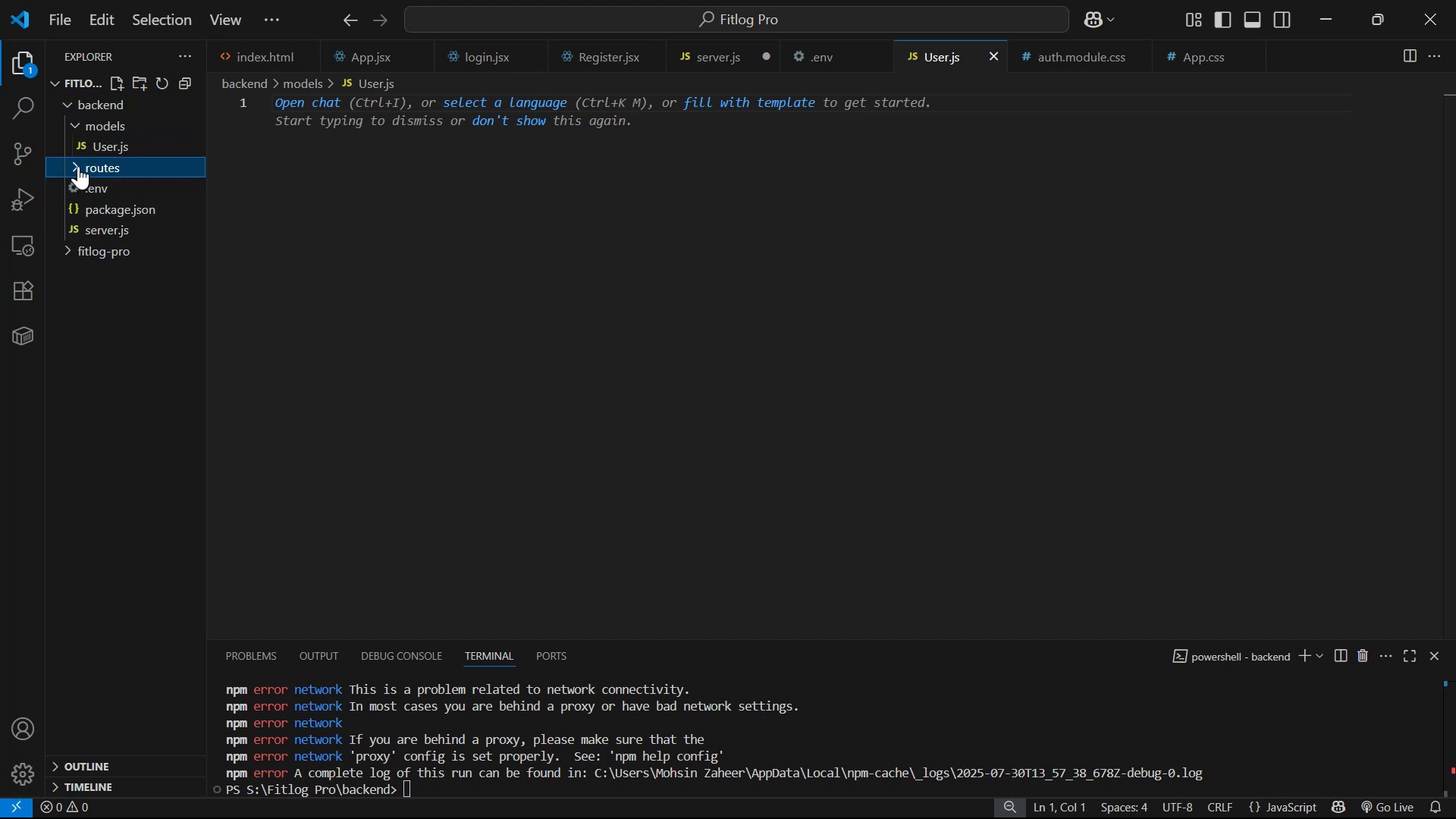 
left_click([111, 78])
 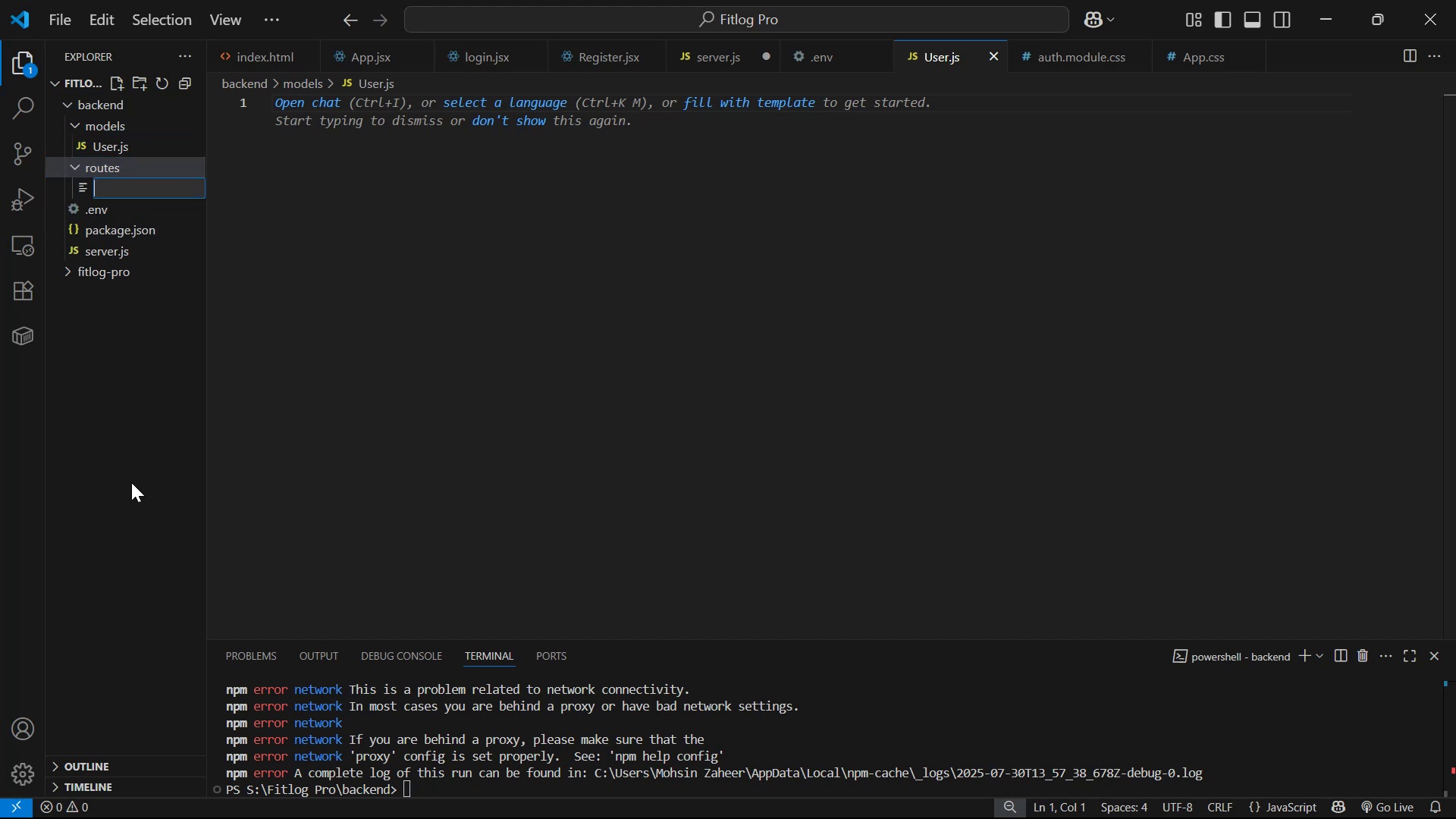 
type(authRoute.js)
 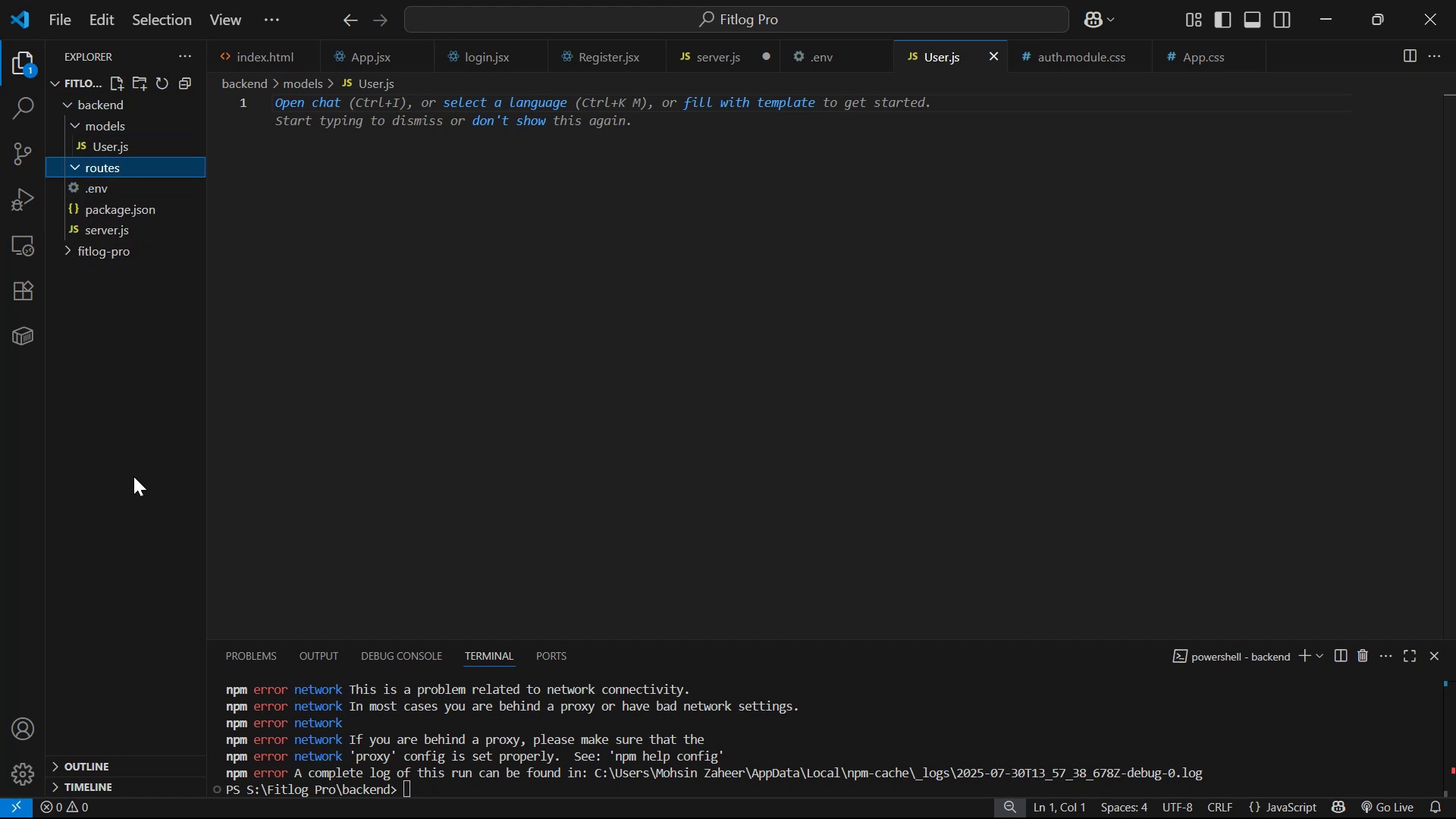 
 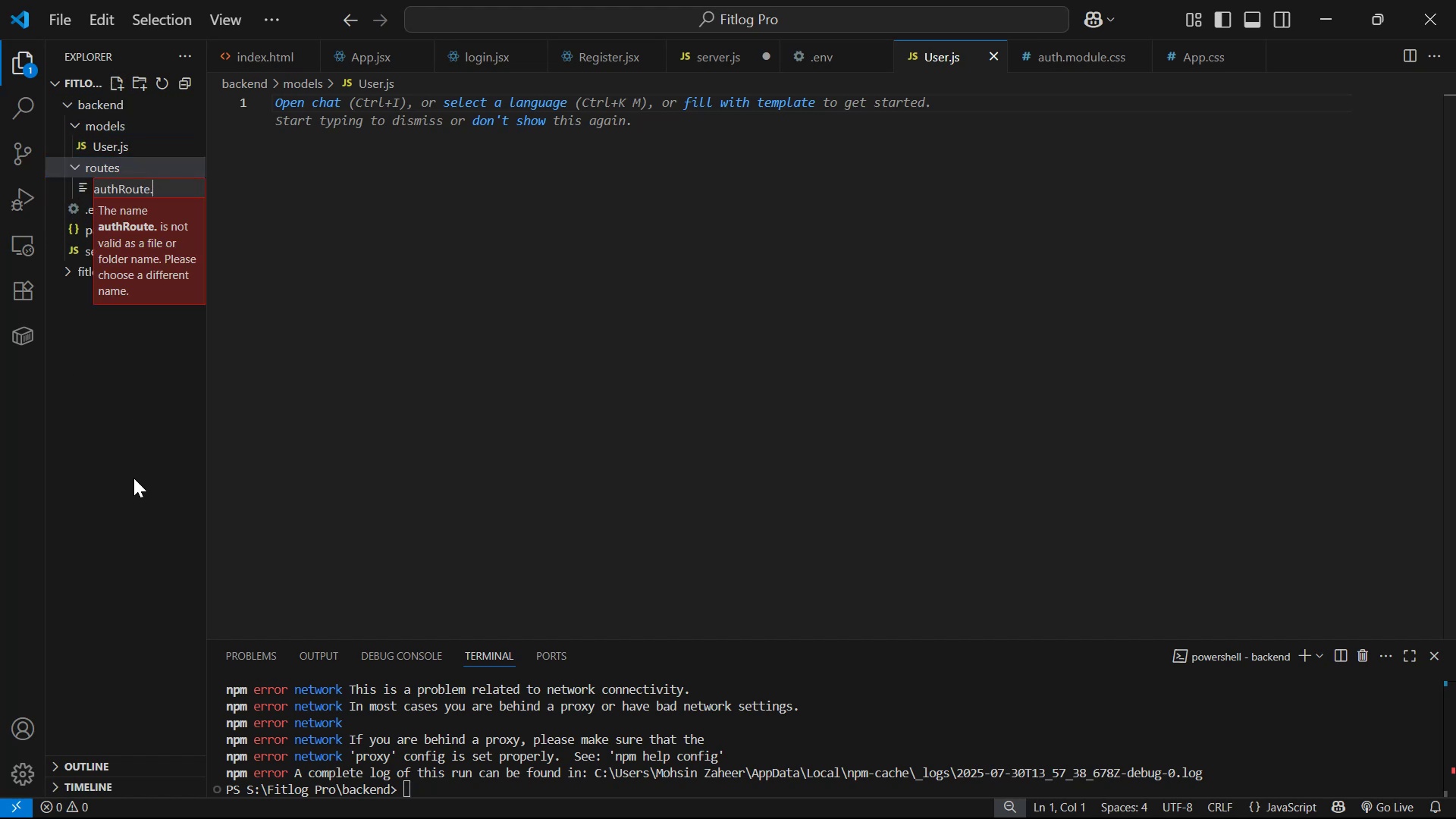 
key(Enter)
 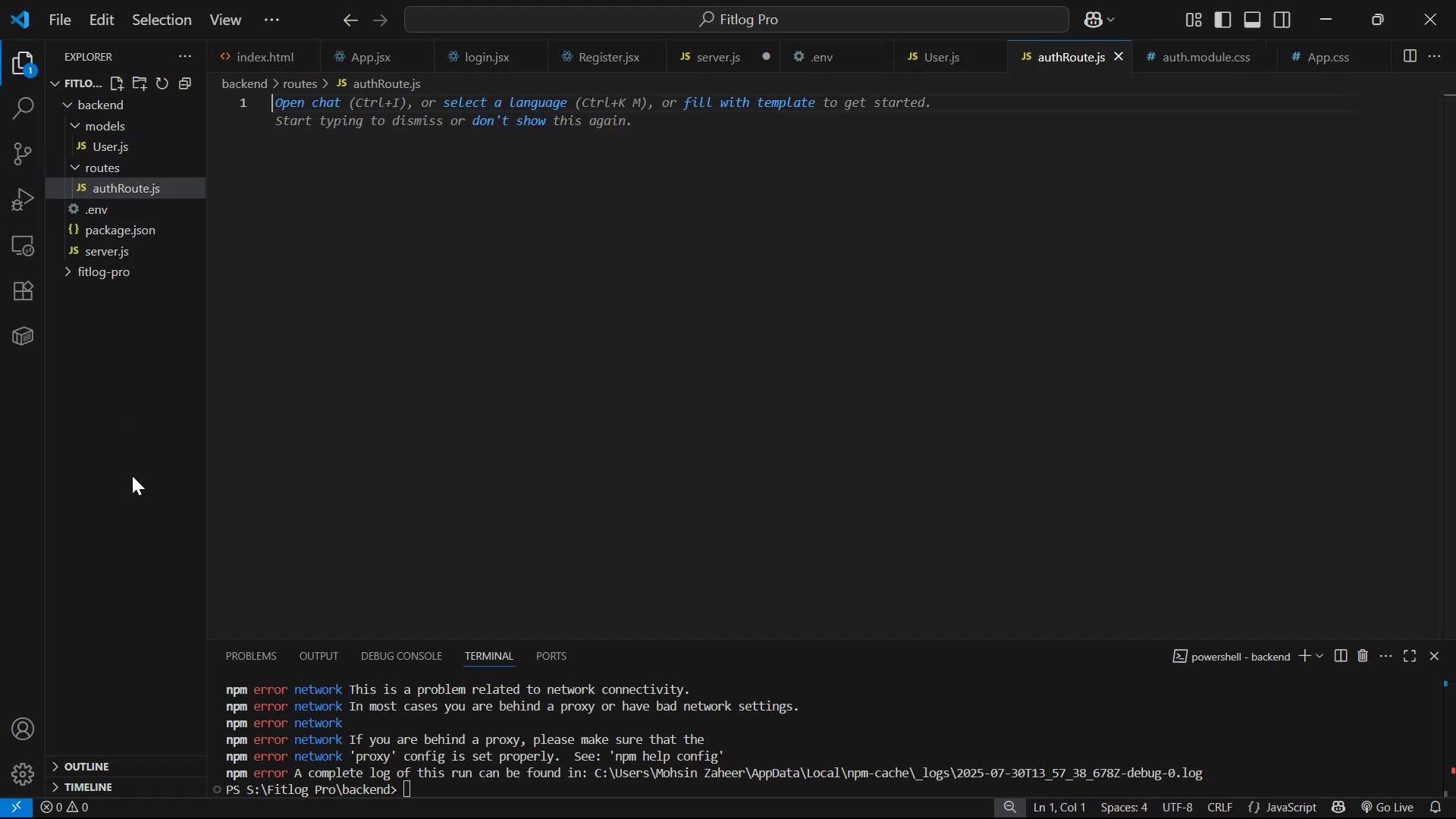 
key(Alt+AltLeft)
 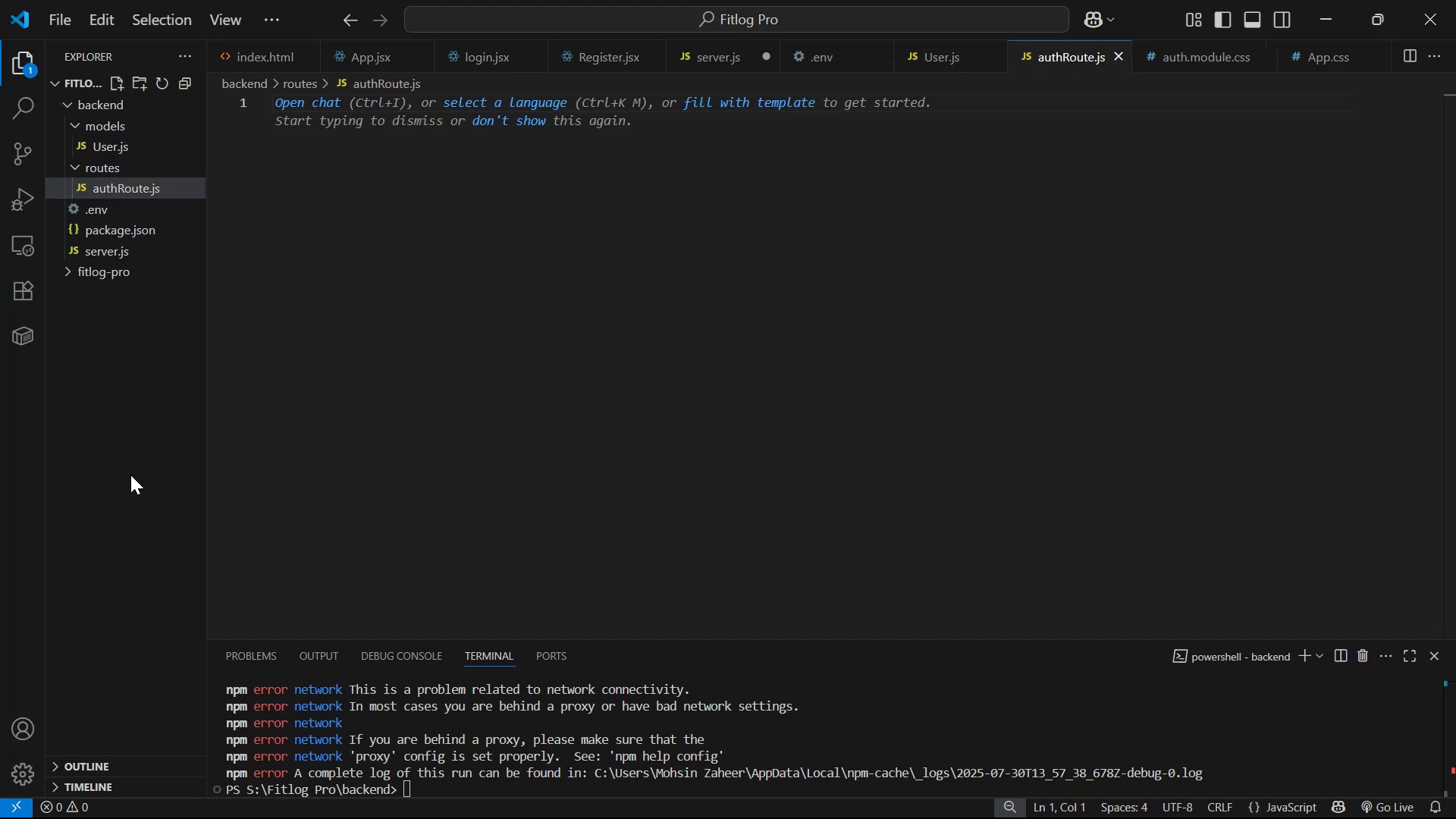 
key(Alt+Tab)
 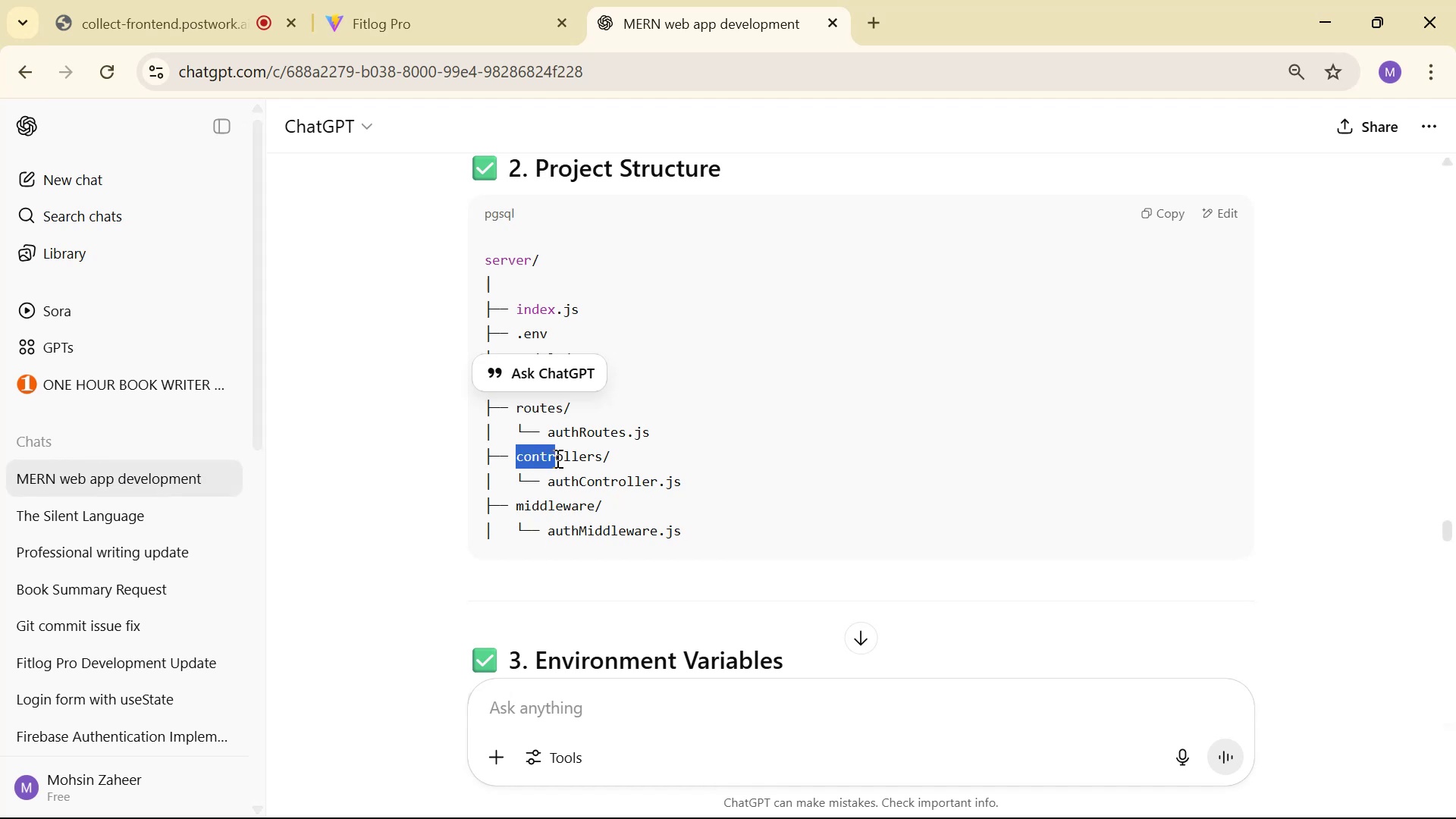 
key(Control+C)
 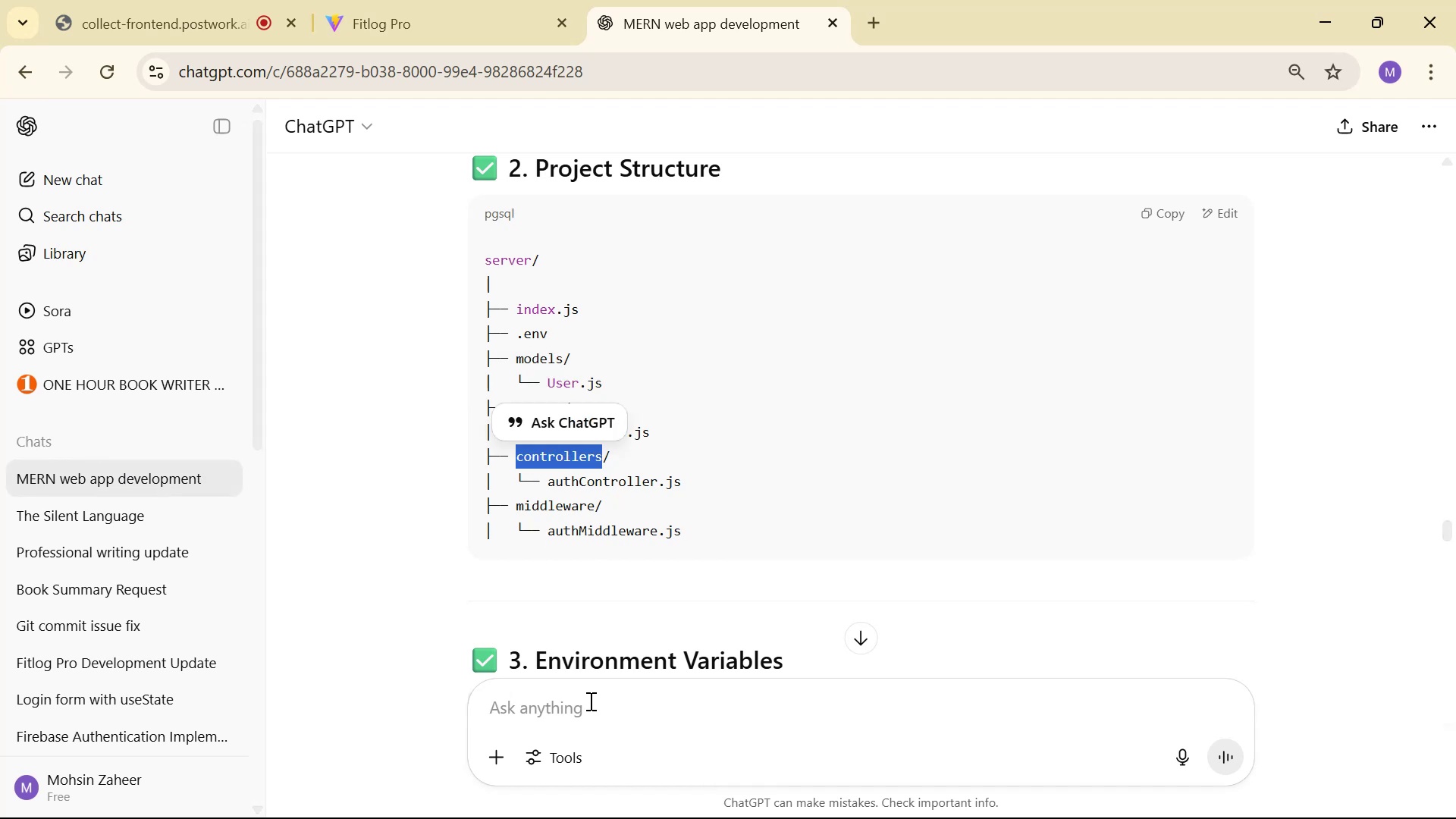 
key(Control+C)
 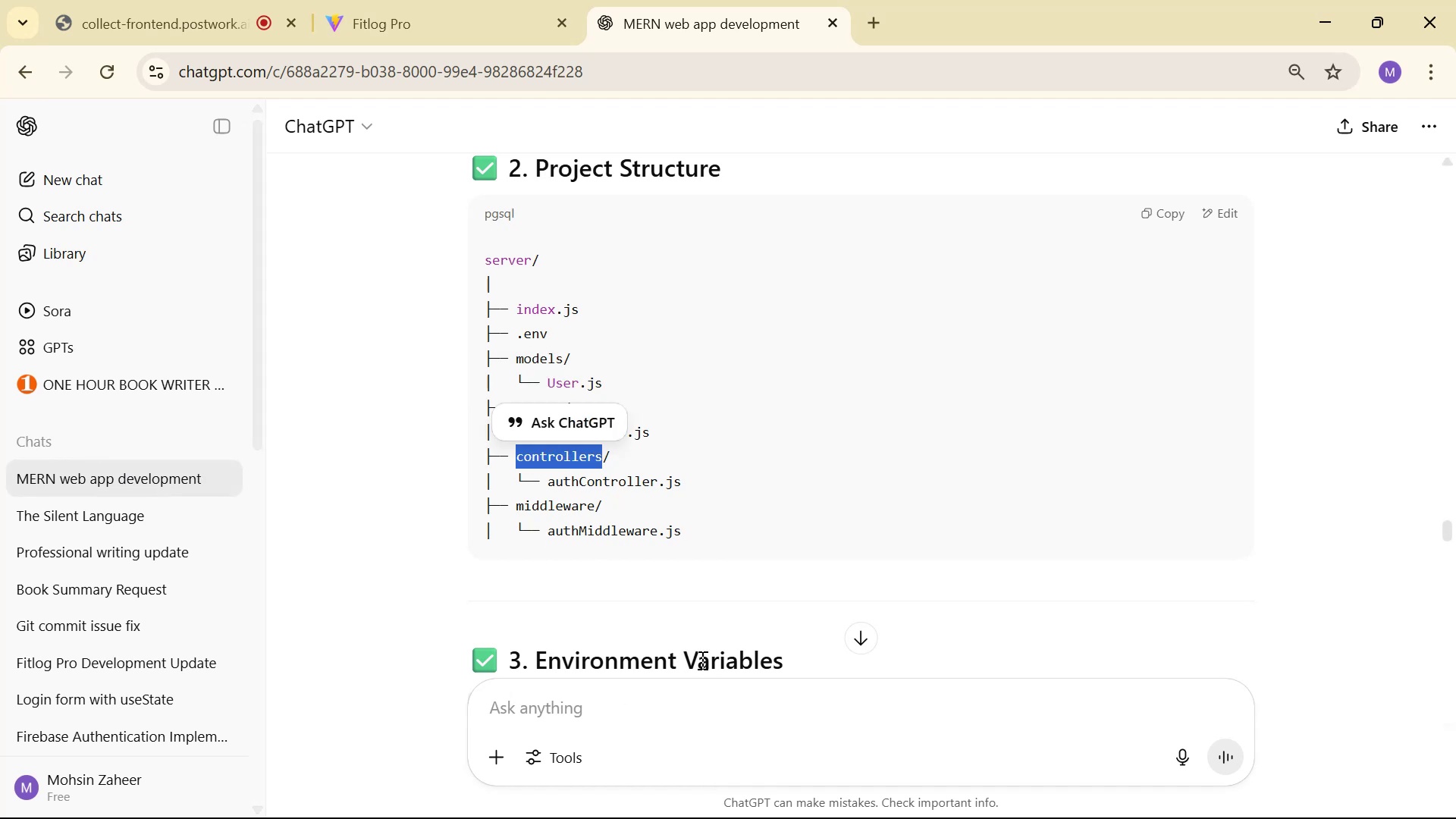 
key(Alt+AltLeft)
 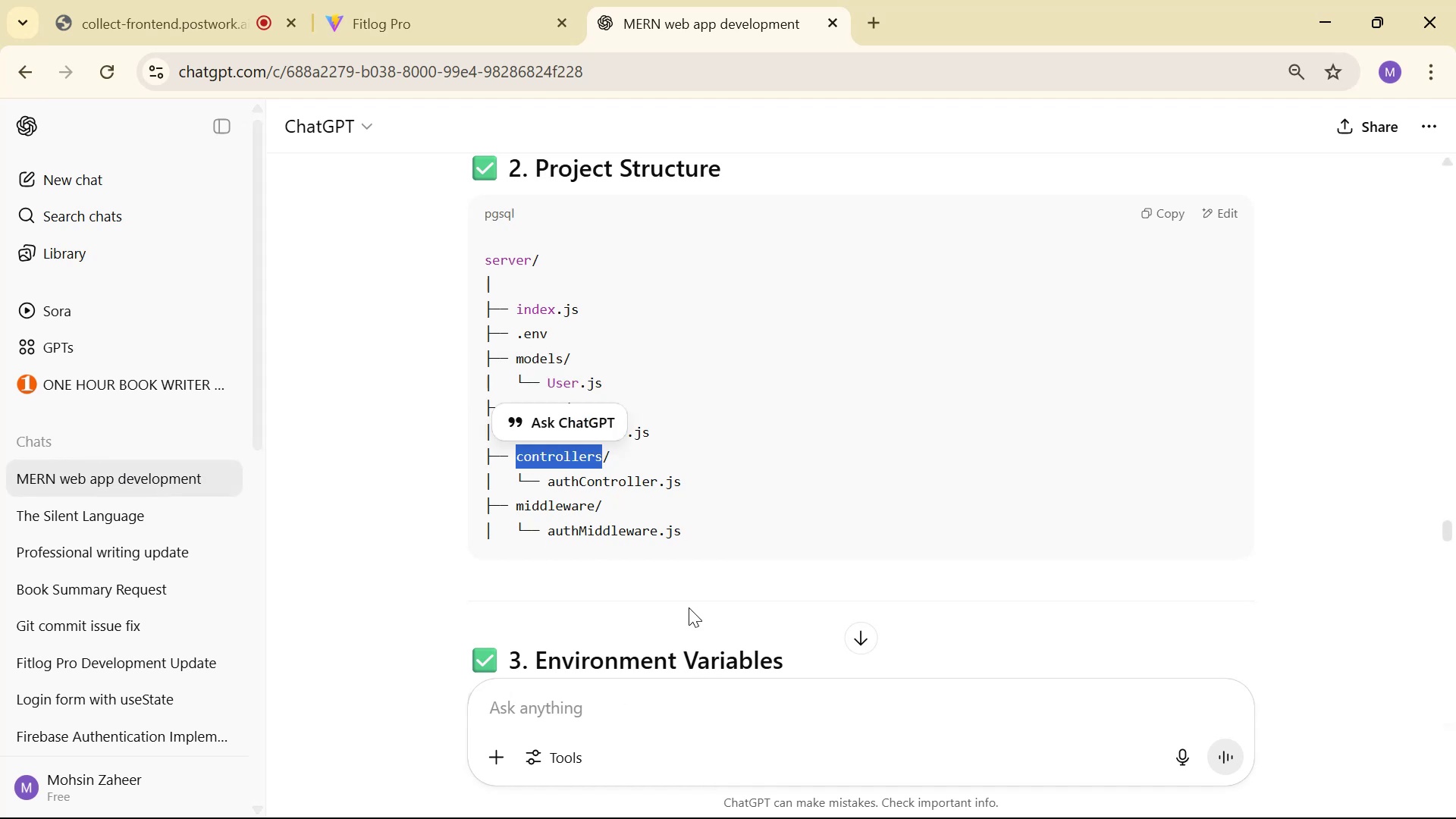 
key(Alt+Tab)
 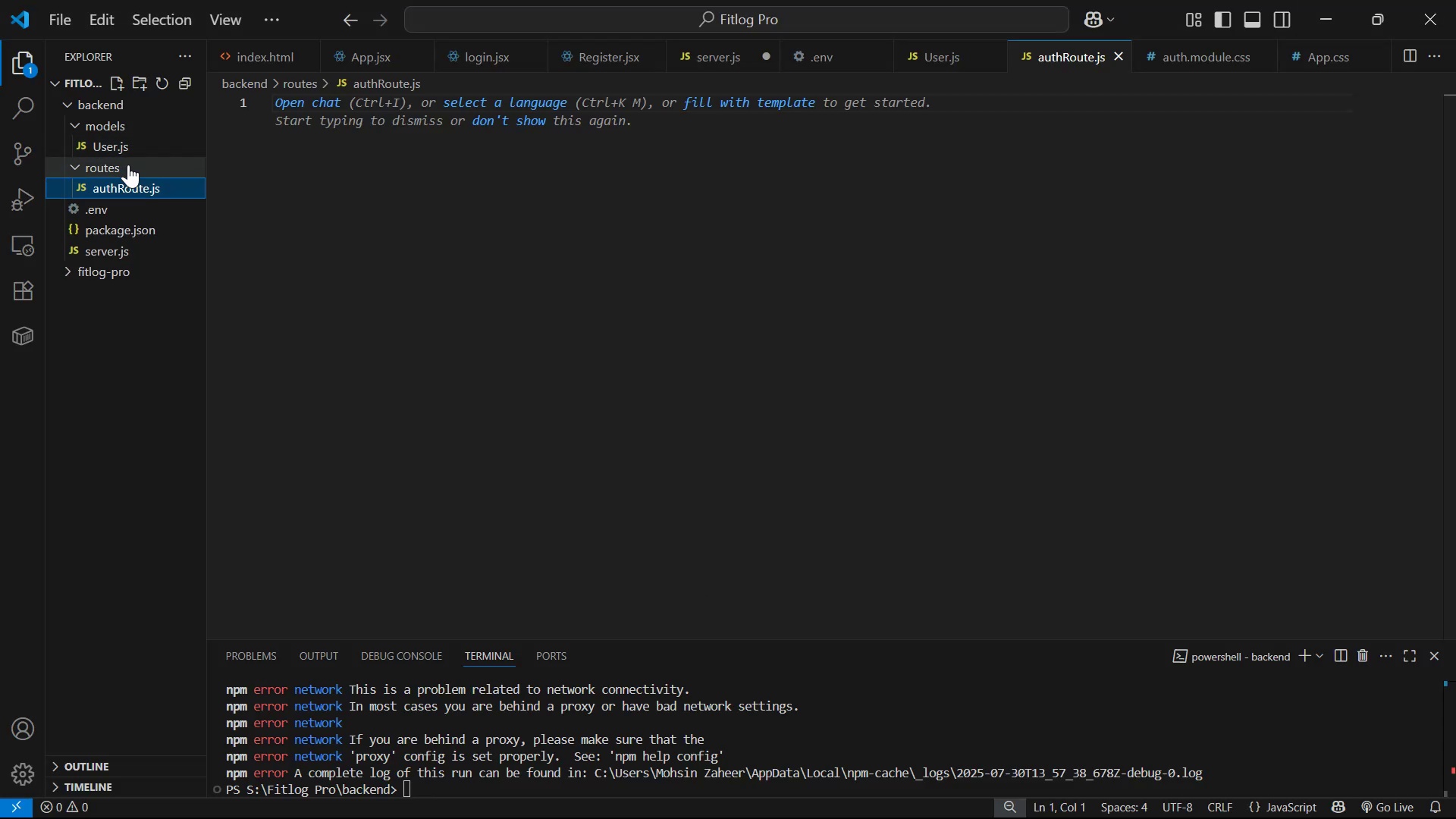 
double_click([127, 114])
 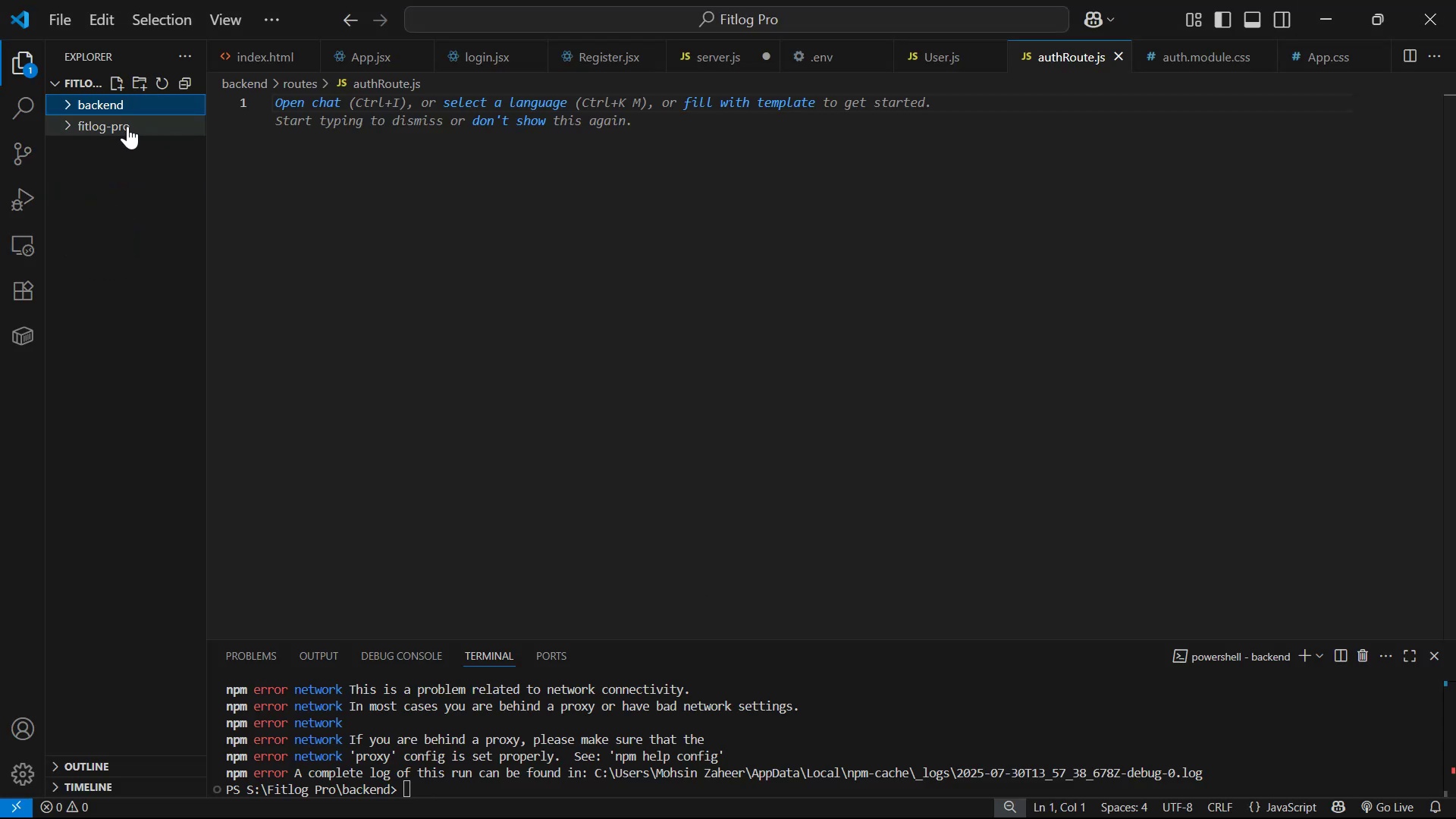 
left_click([125, 105])
 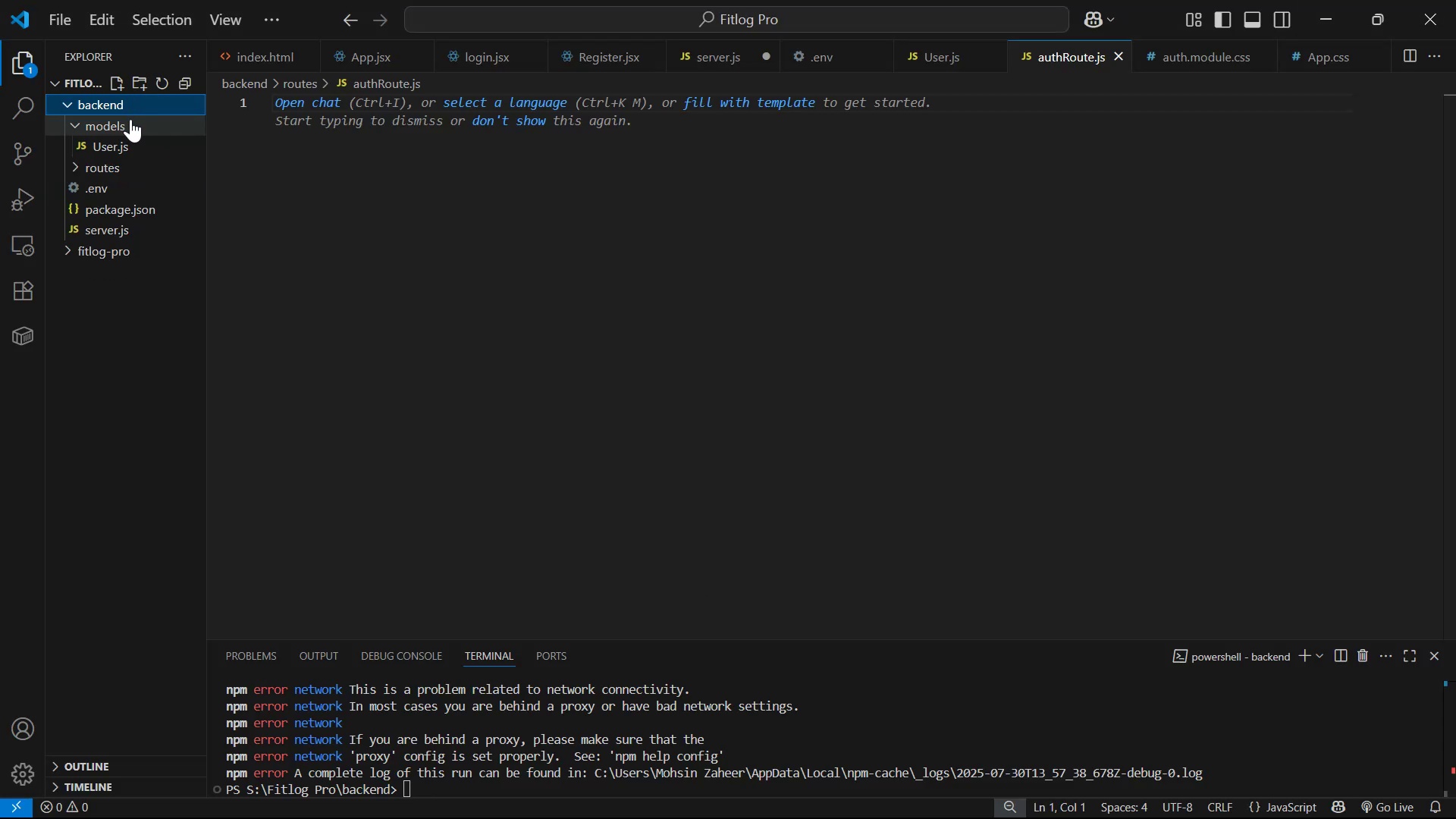 
left_click([130, 123])
 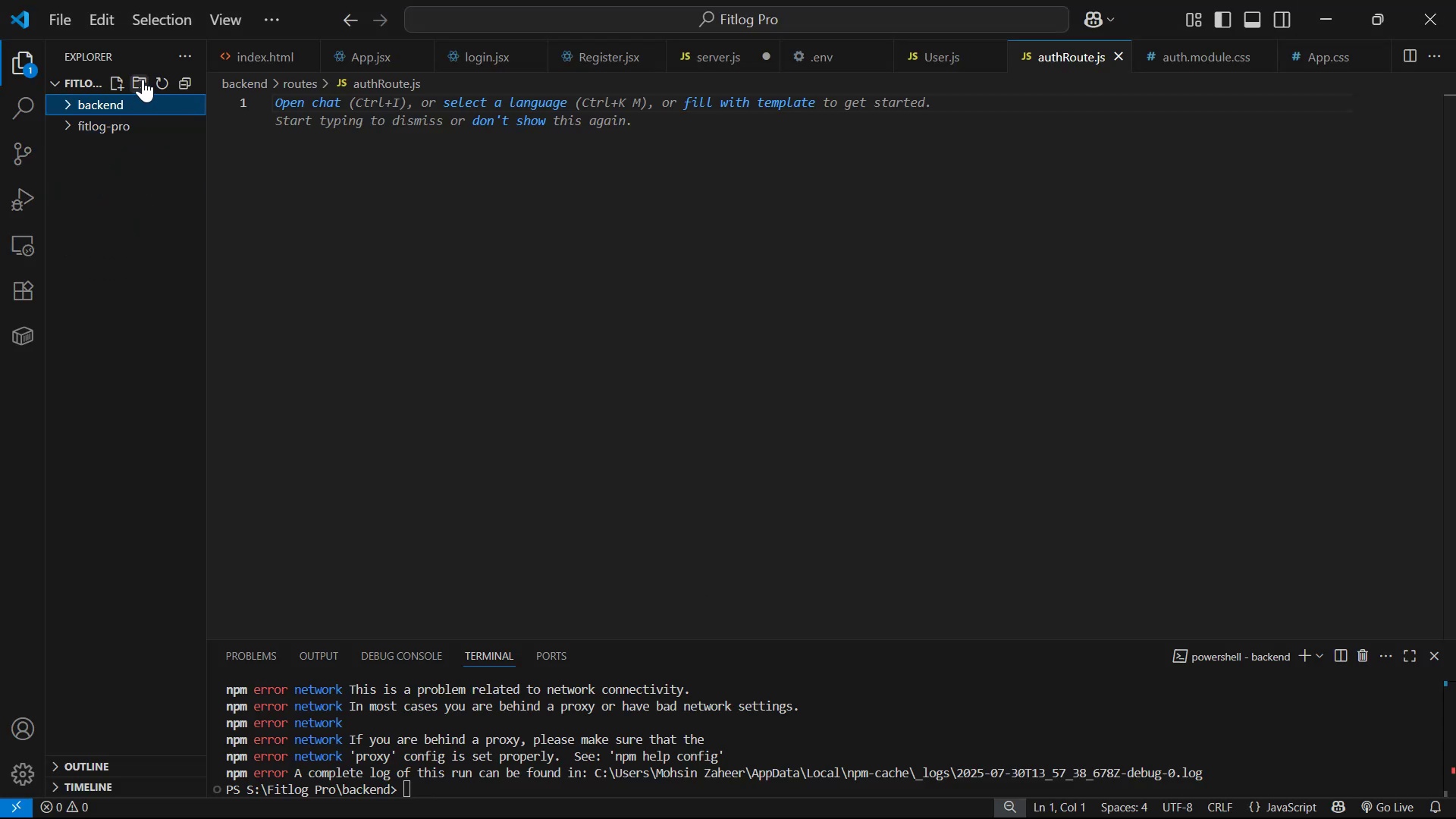 
left_click([143, 80])
 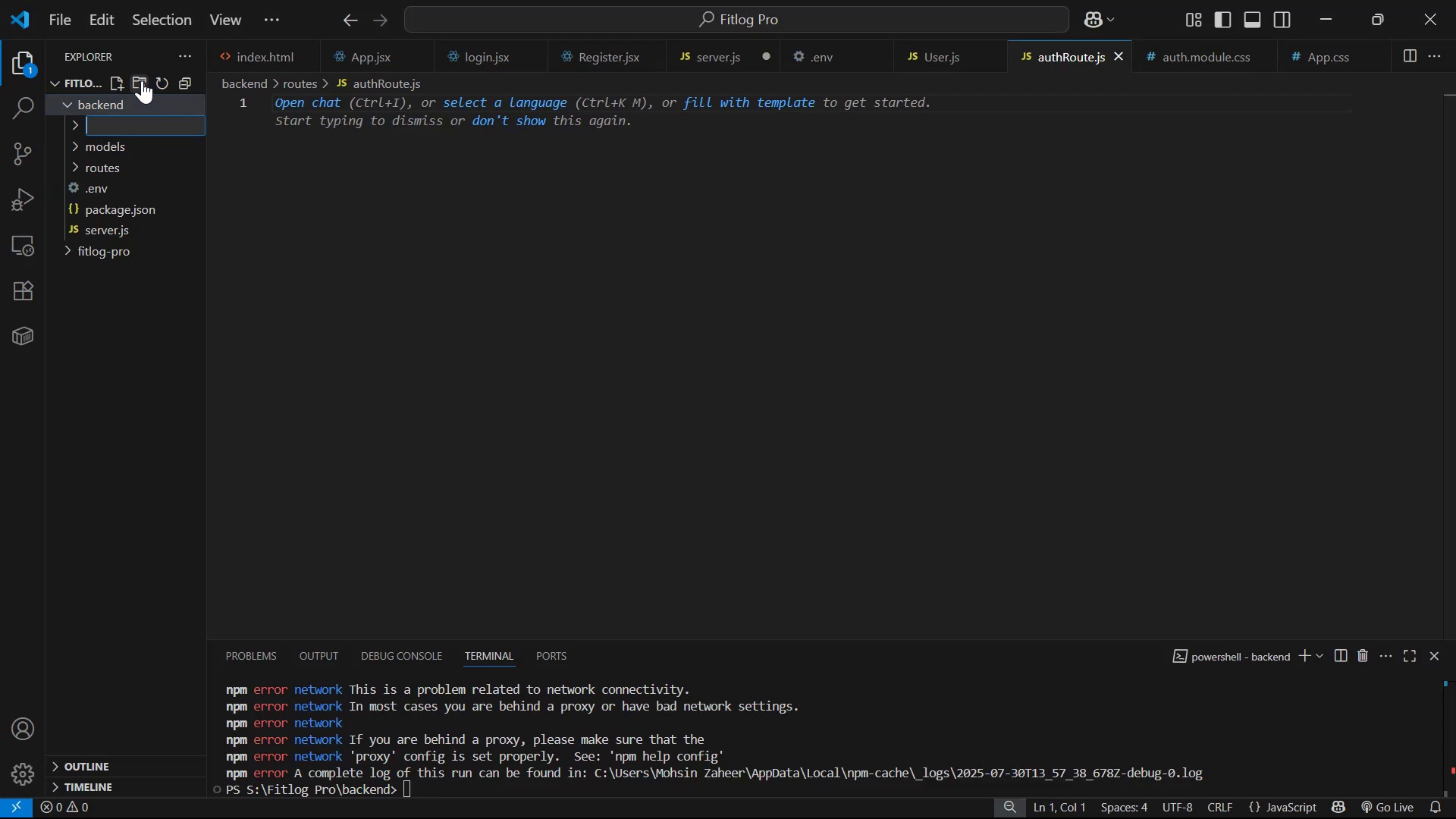 
key(Control+V)
 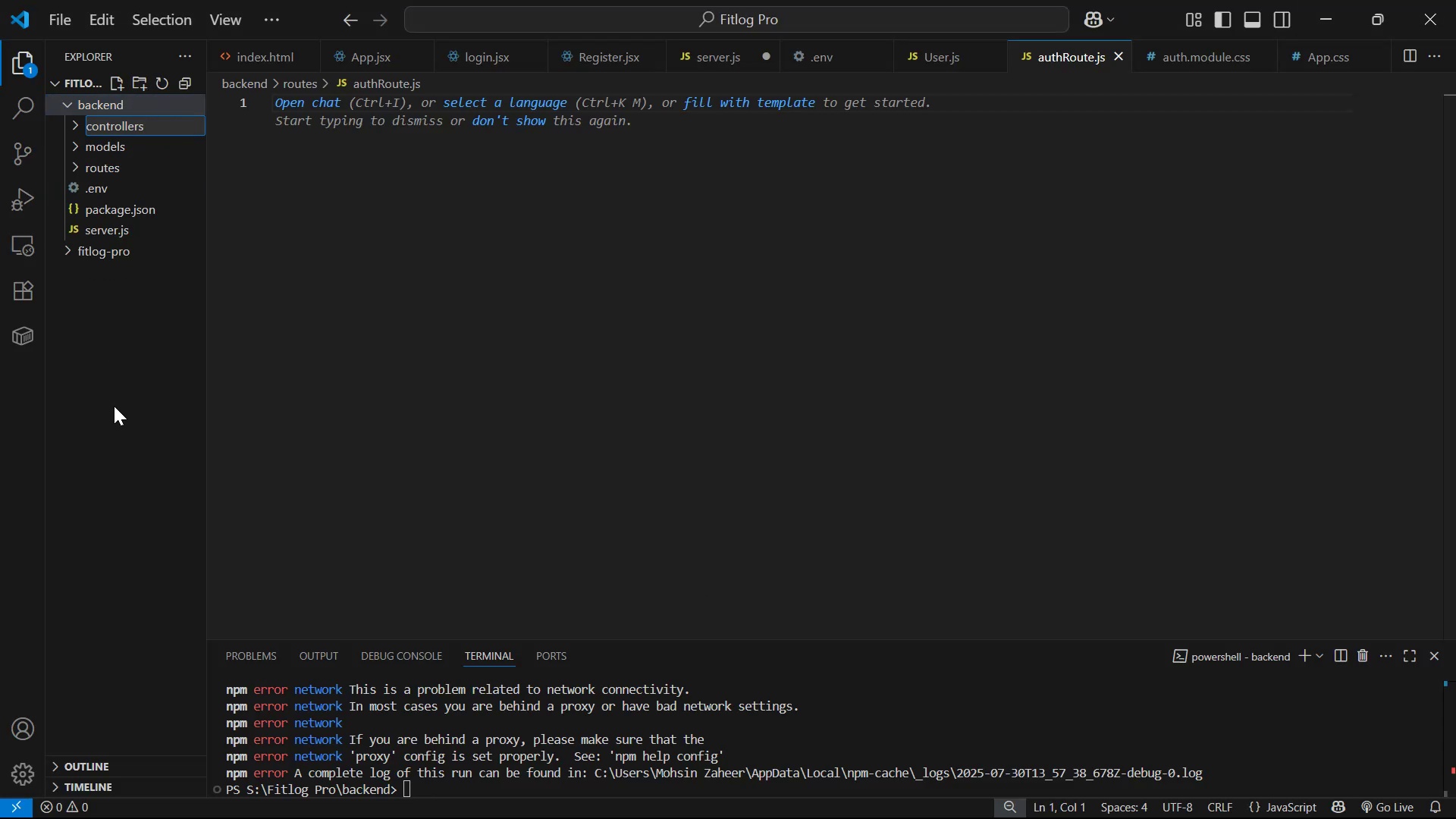 
key(Enter)
 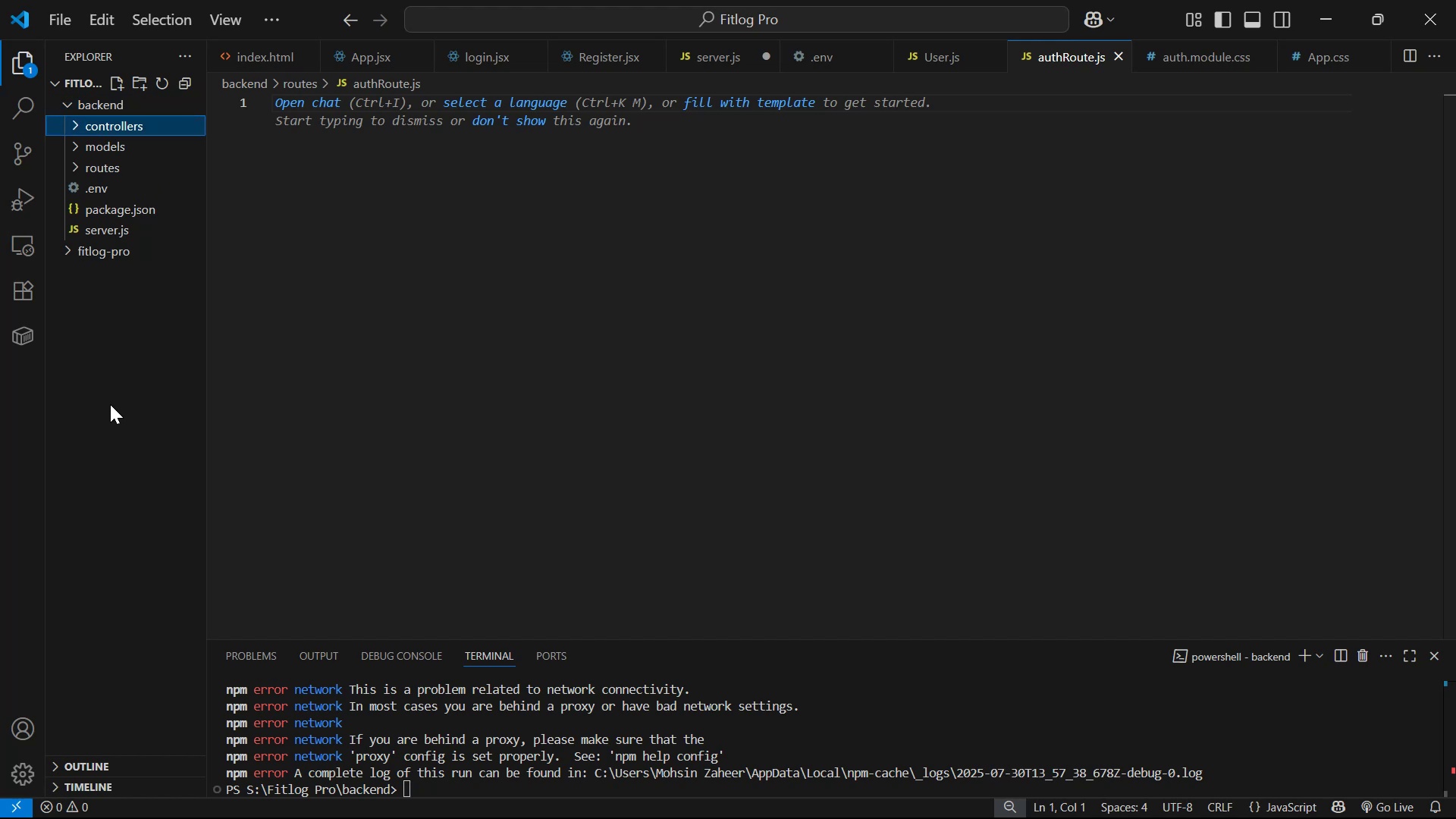 
key(Alt+AltLeft)
 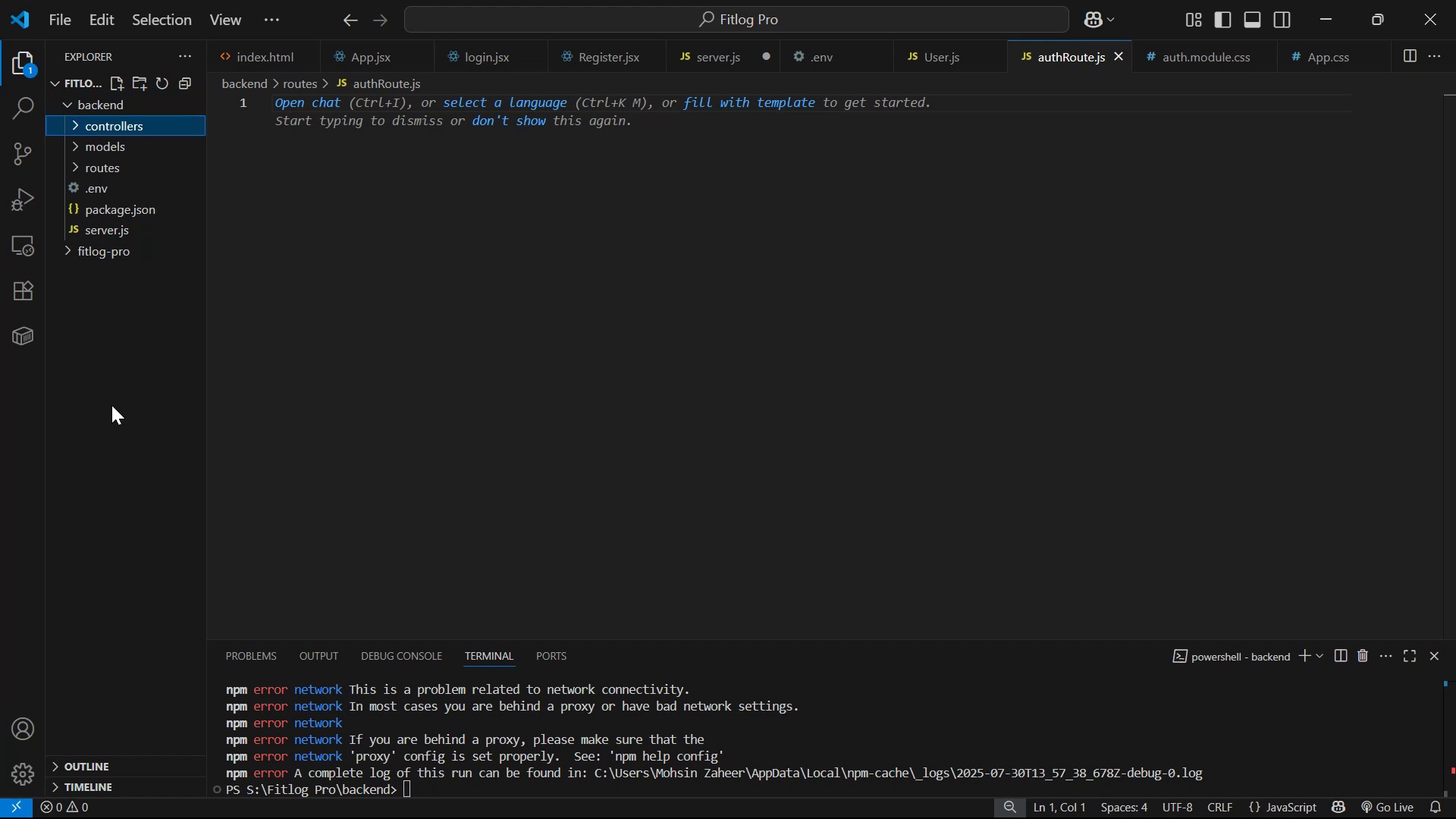 
key(Alt+Tab)
 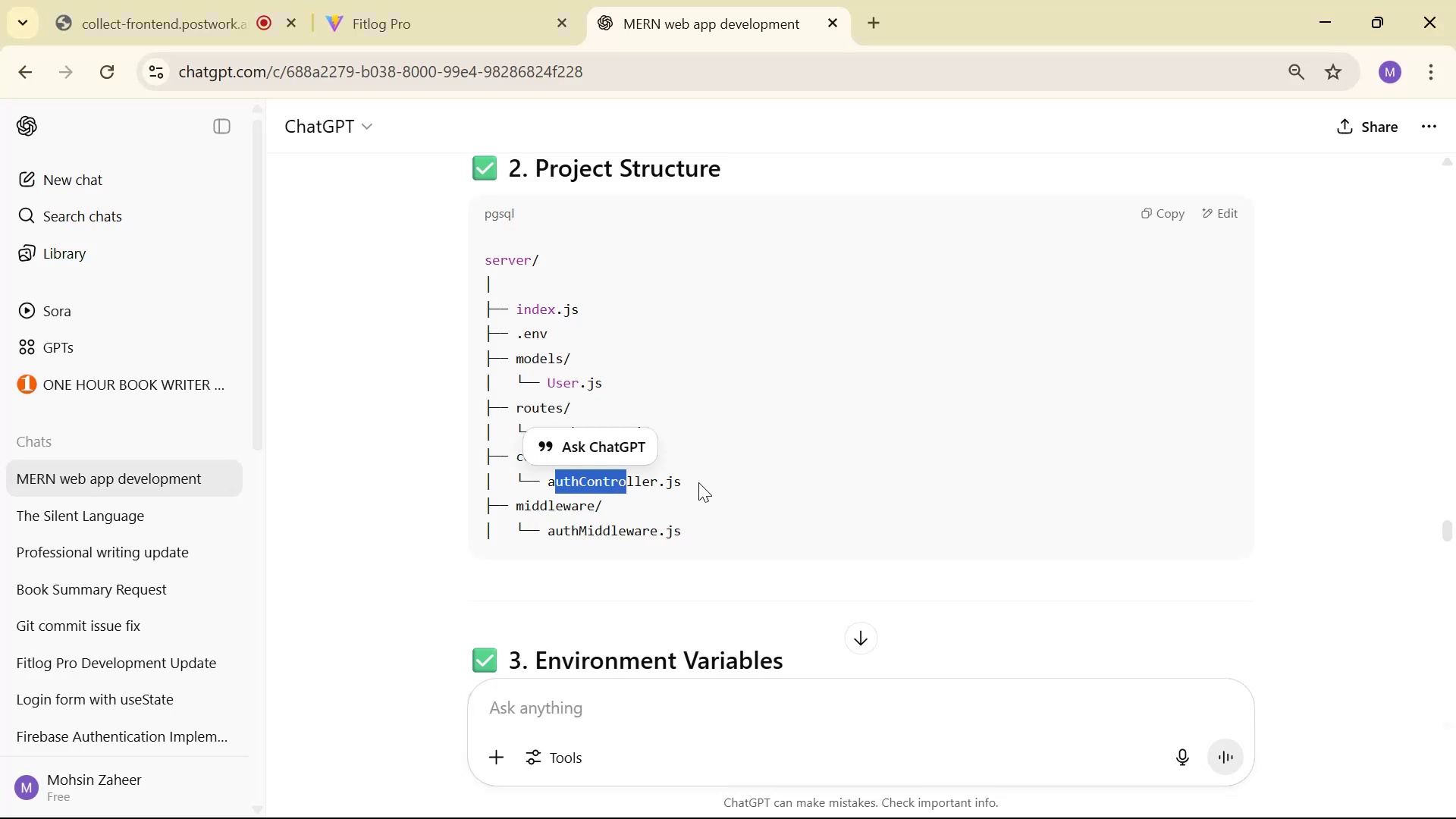 
key(Control+C)
 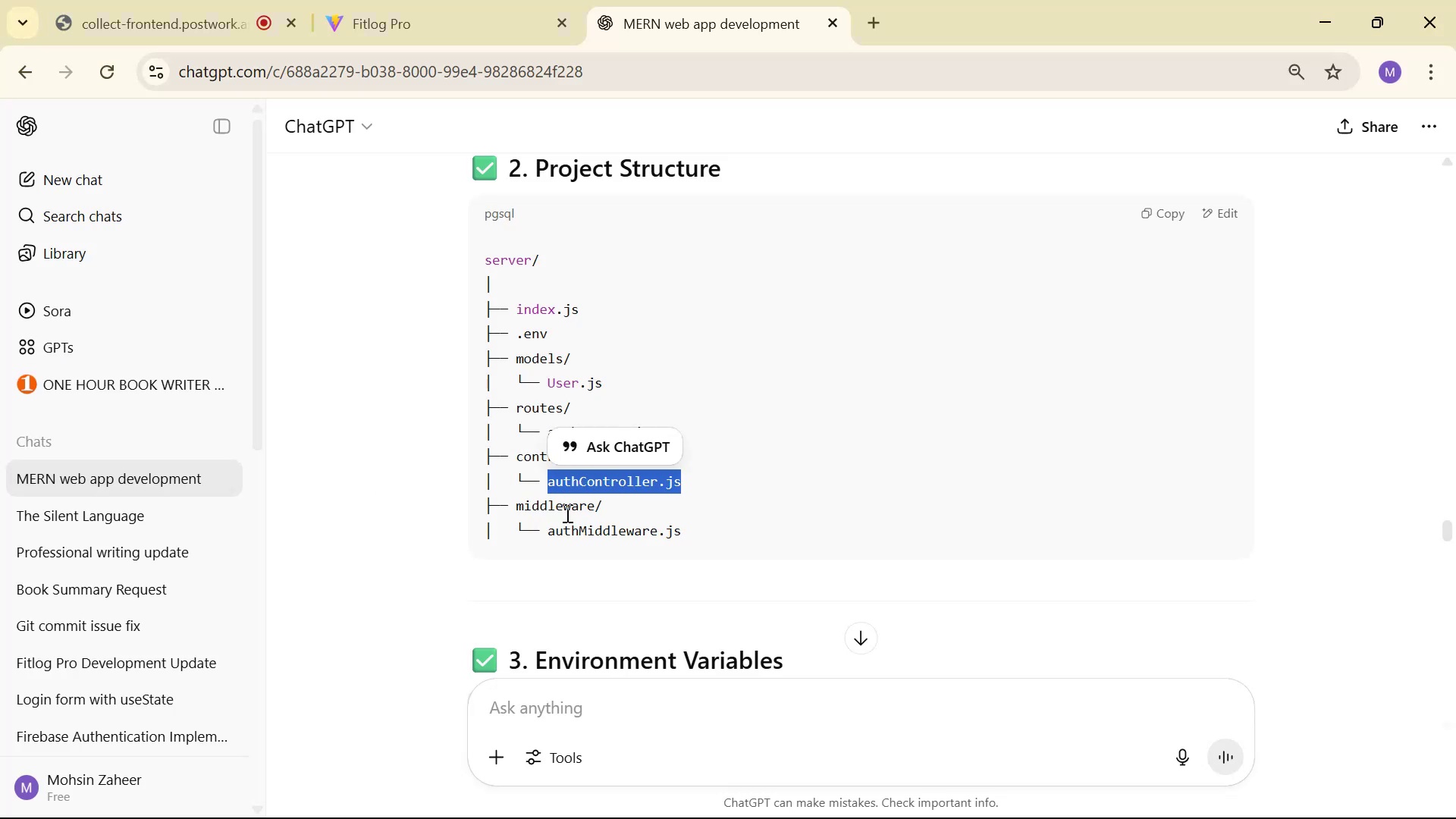 
key(Alt+AltLeft)
 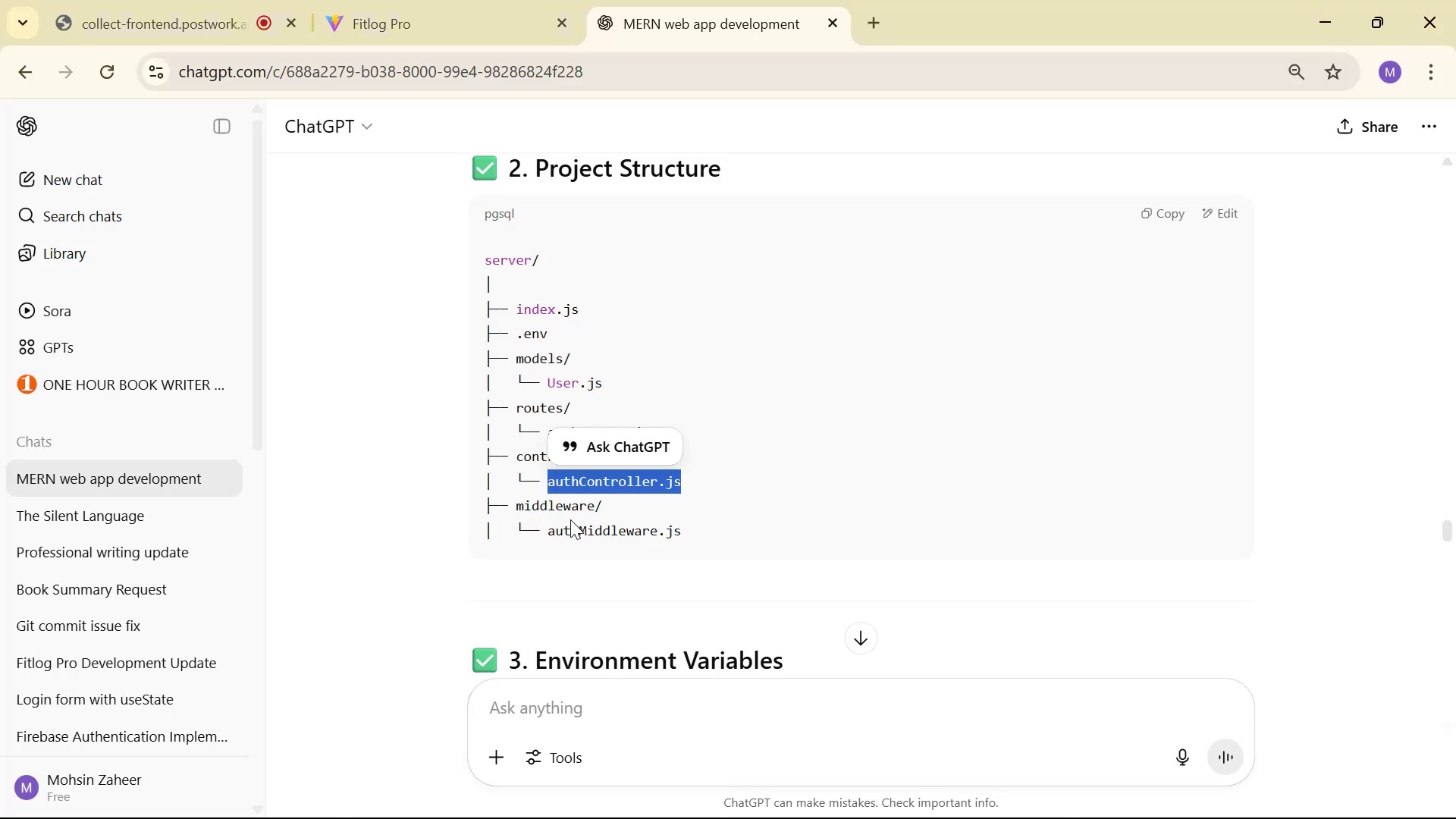 
key(Alt+Tab)
 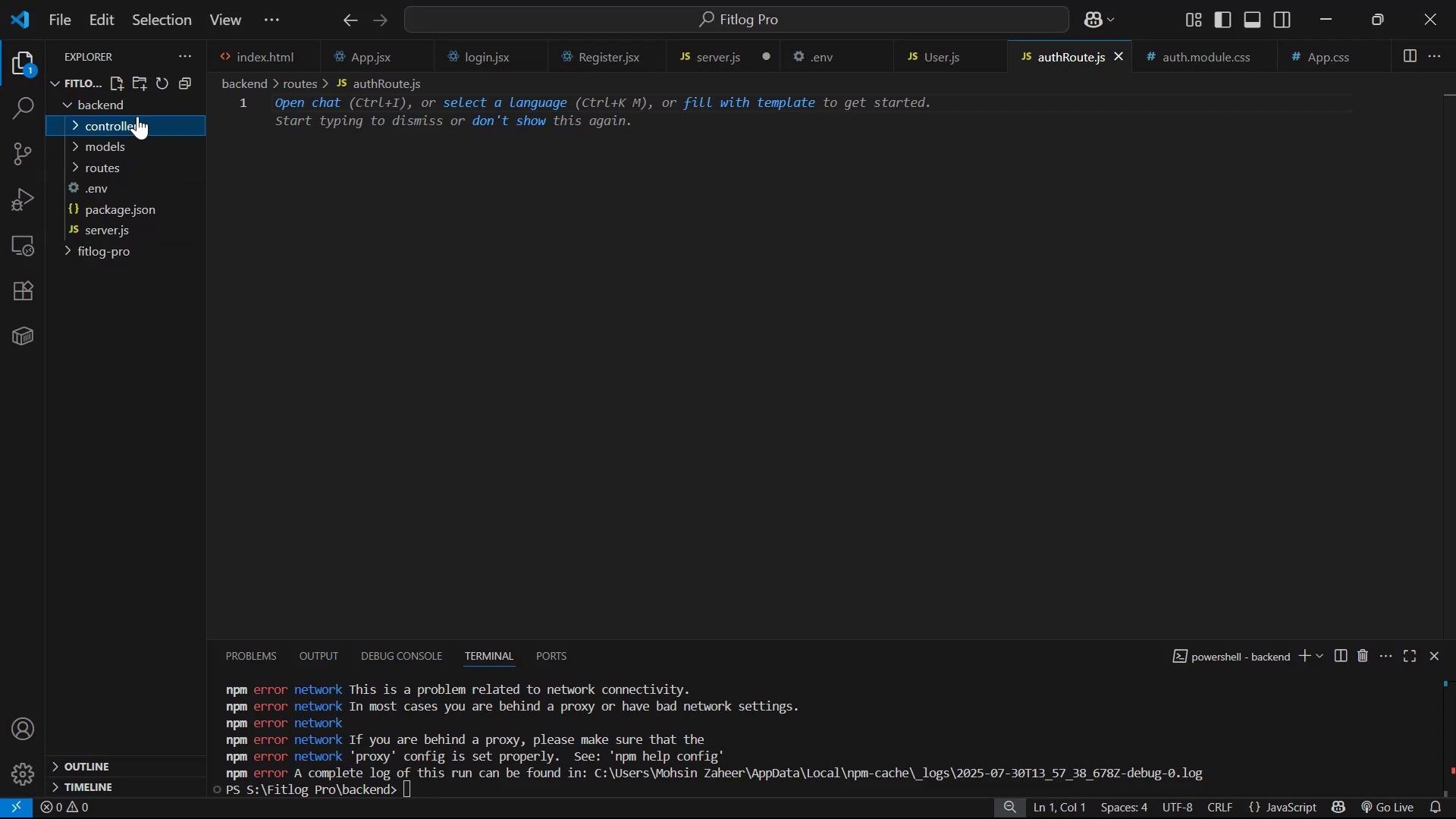 
left_click([122, 81])
 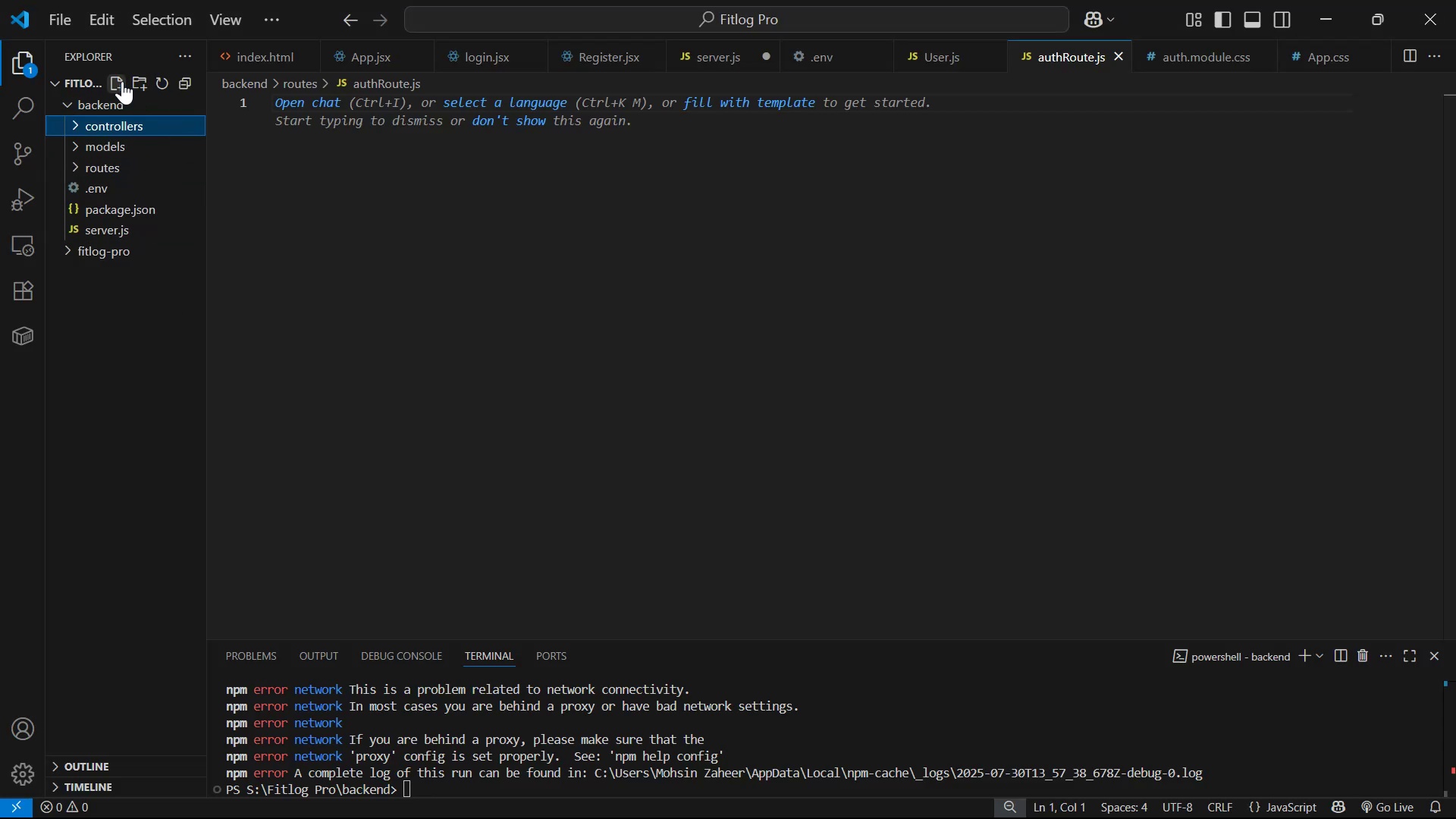 
key(Control+V)
 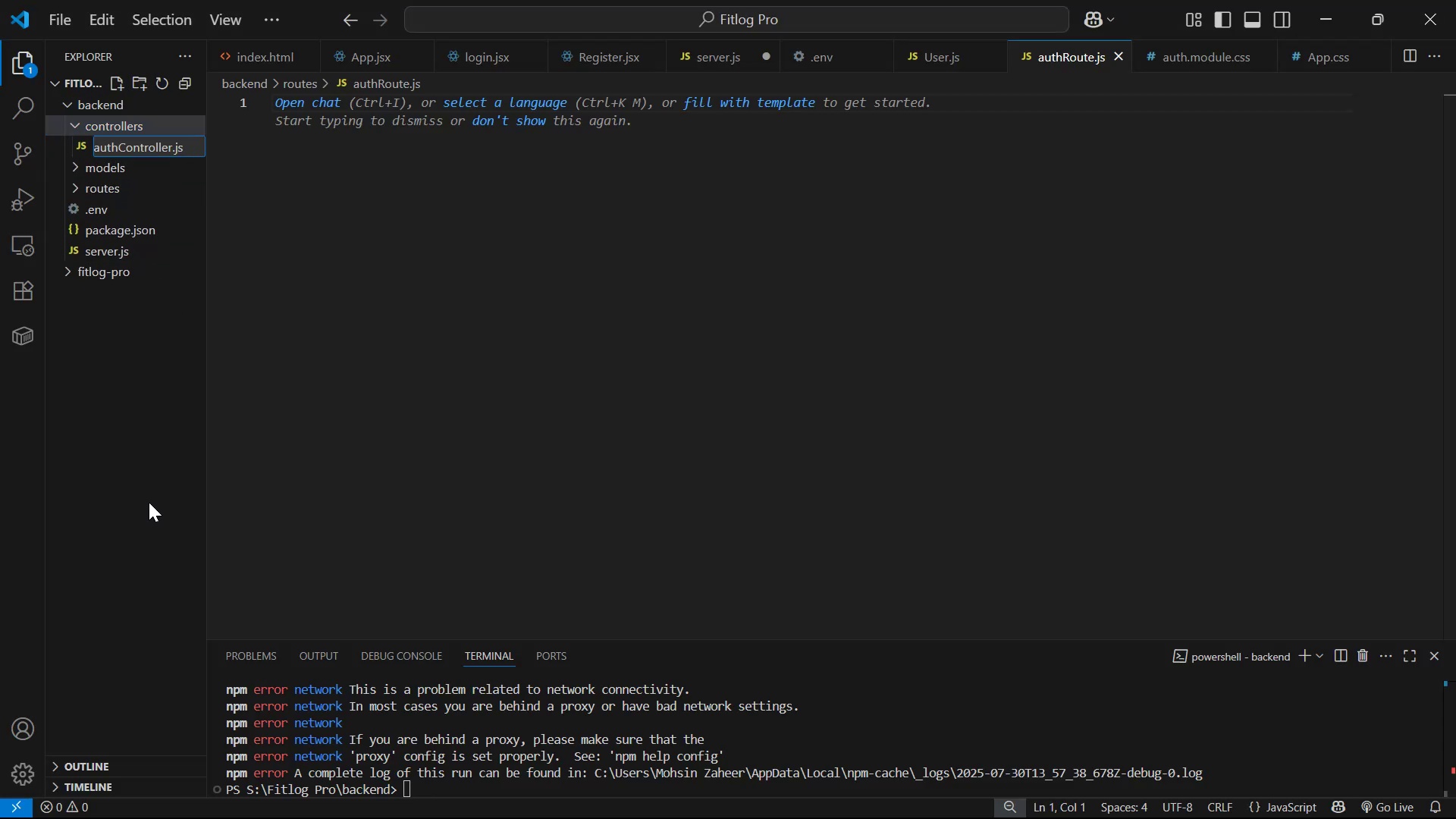 
key(Enter)
 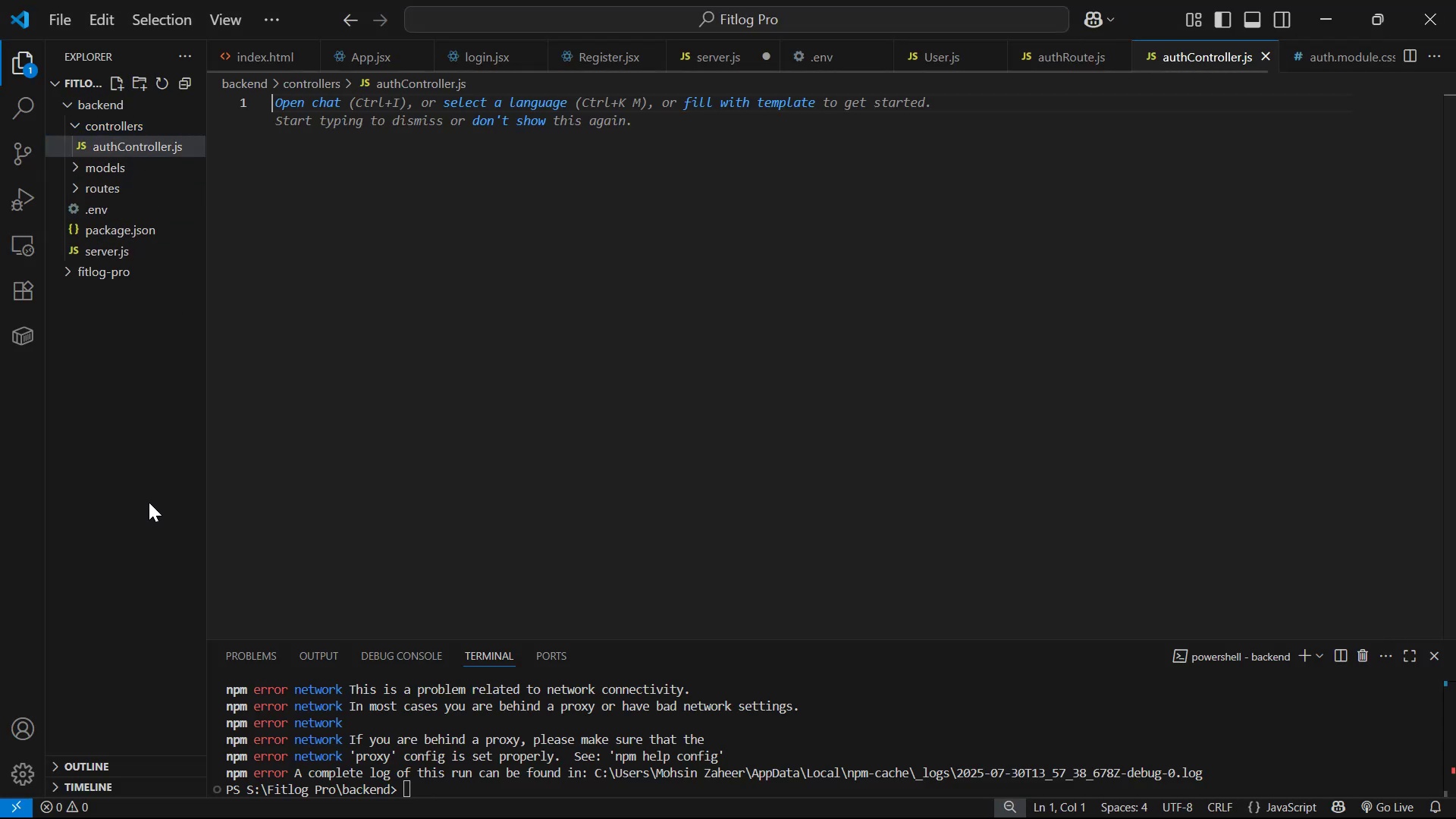 
key(Alt+AltLeft)
 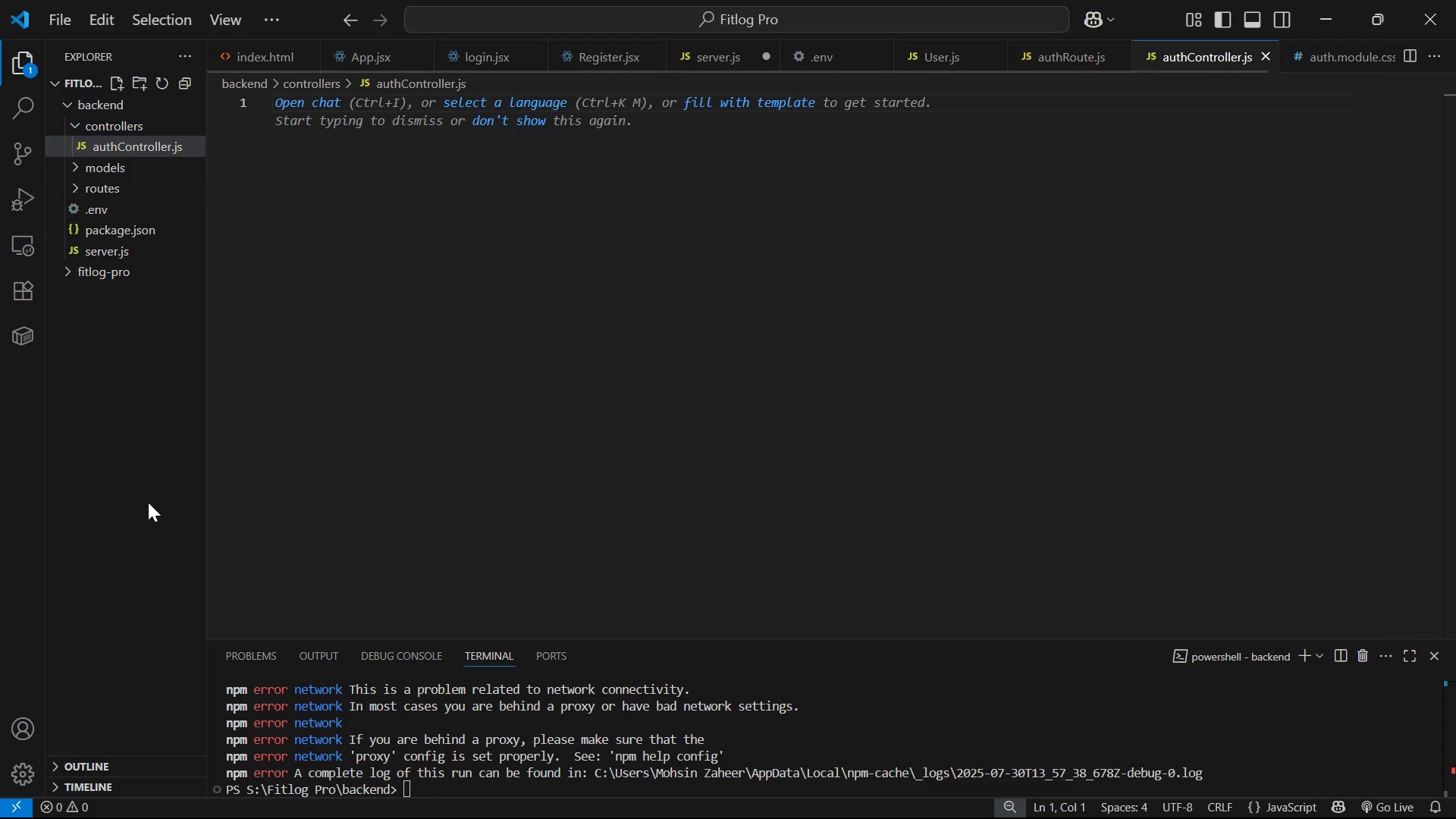 
key(Alt+Tab)
 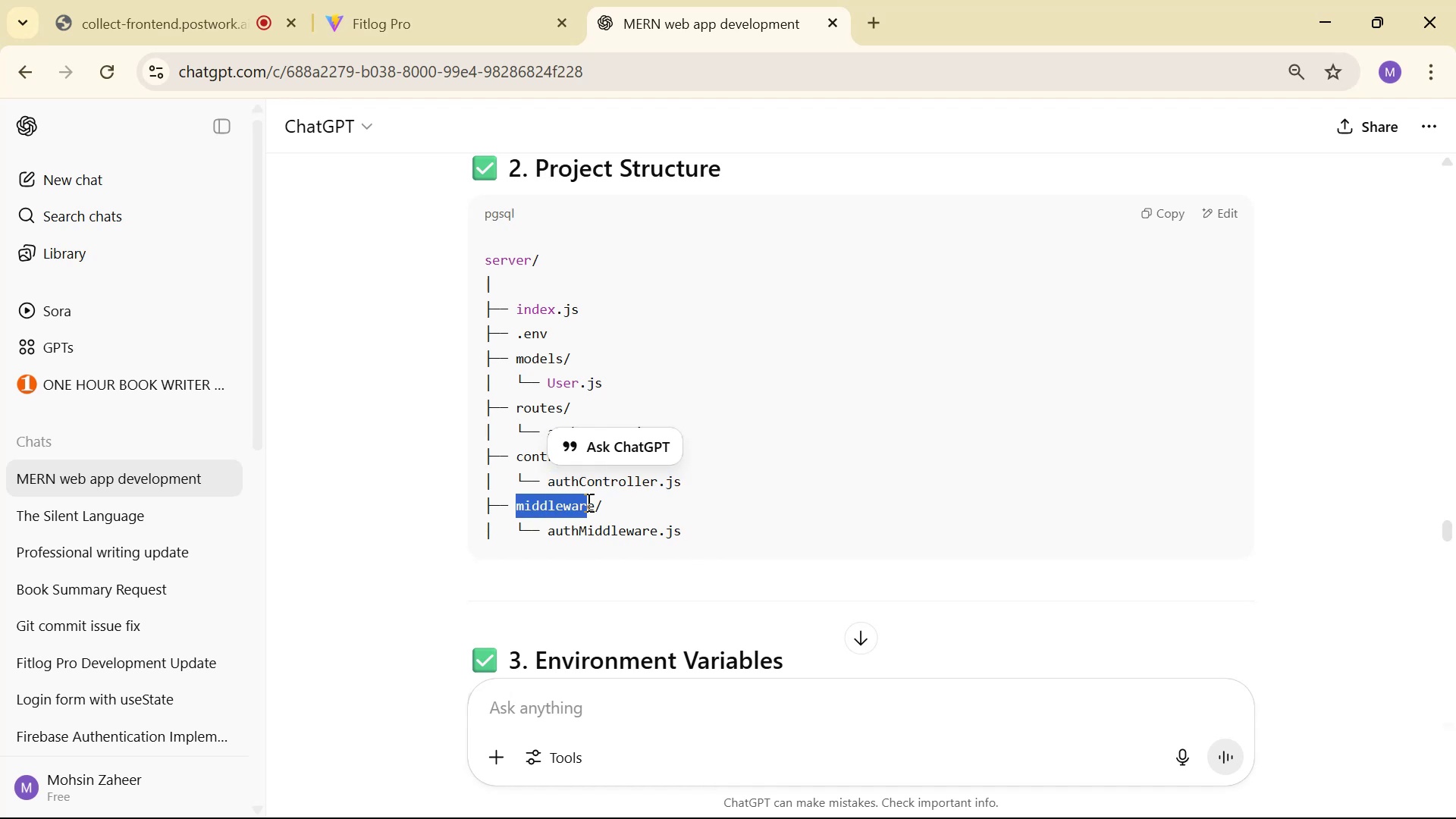 
key(Control+C)
 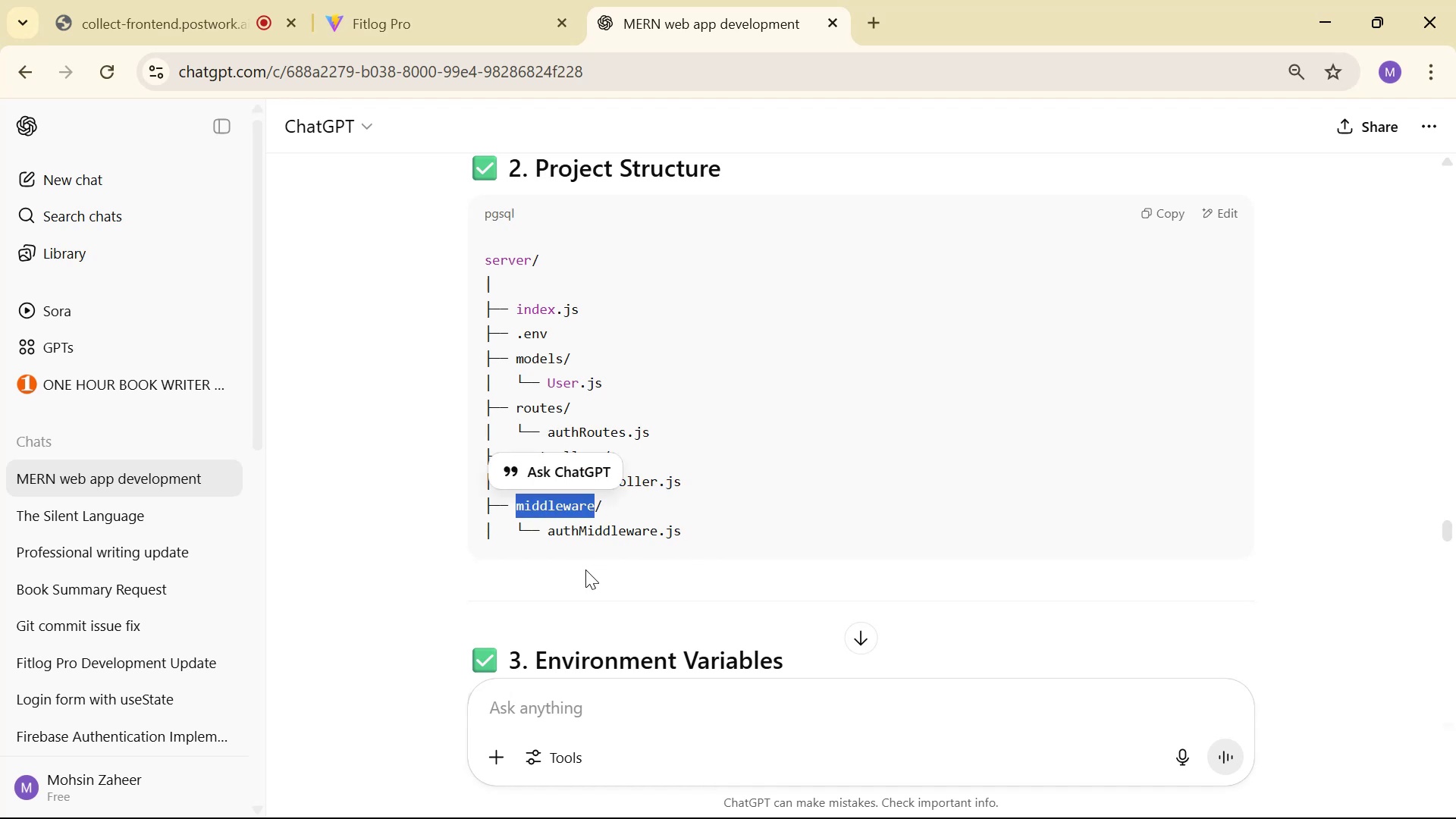 
key(Alt+AltLeft)
 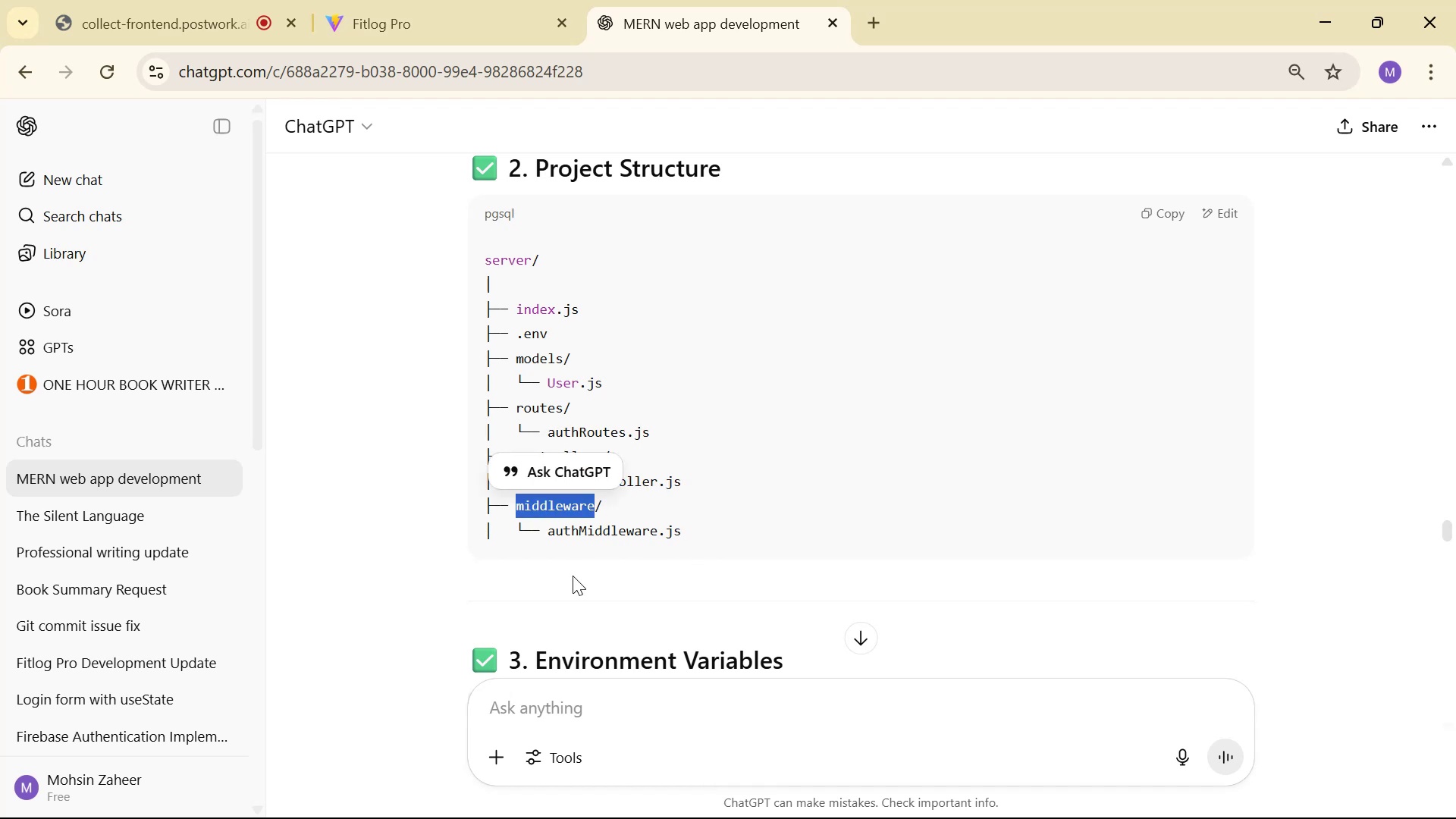 
key(Alt+Tab)
 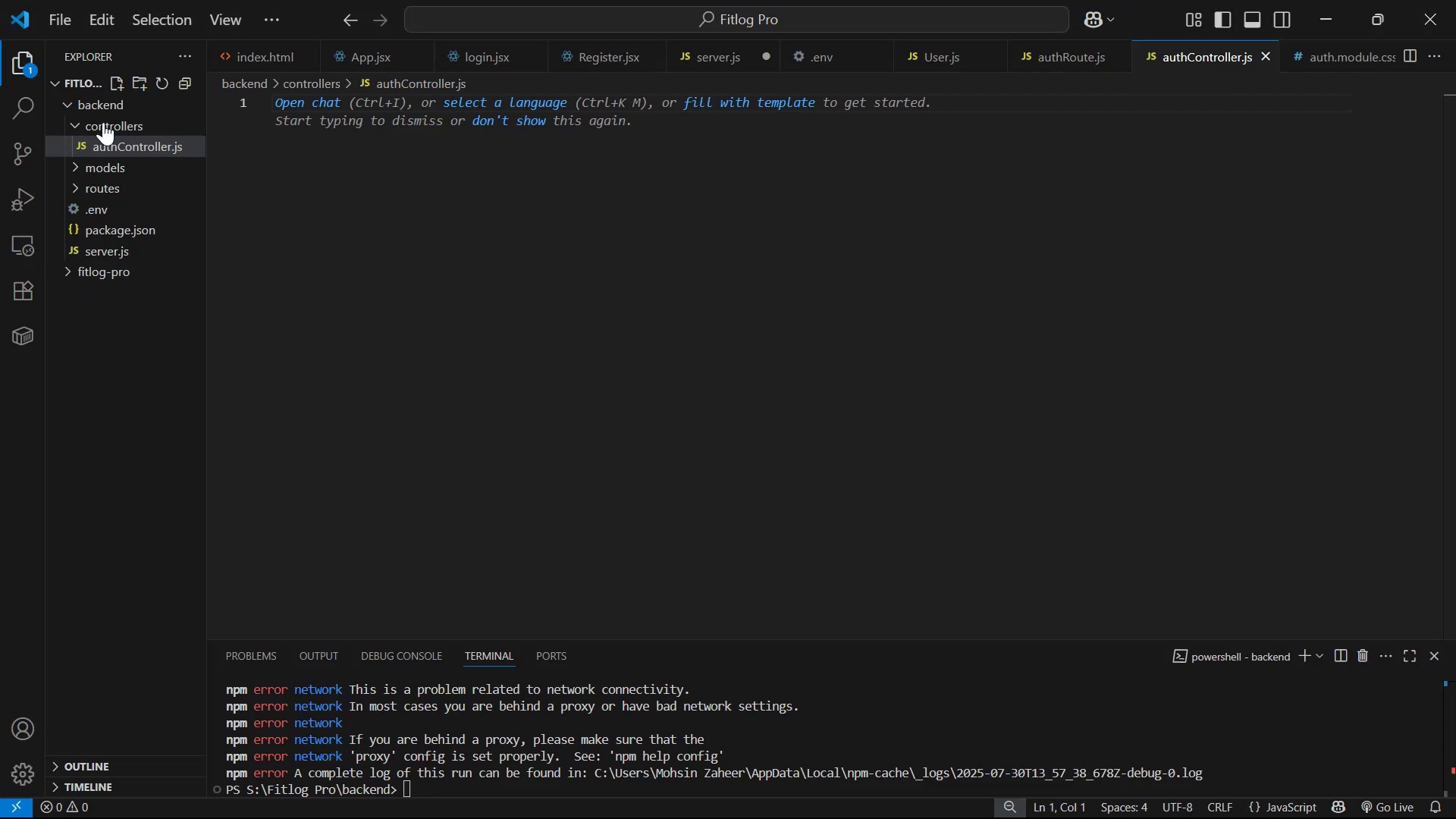 
left_click([112, 115])
 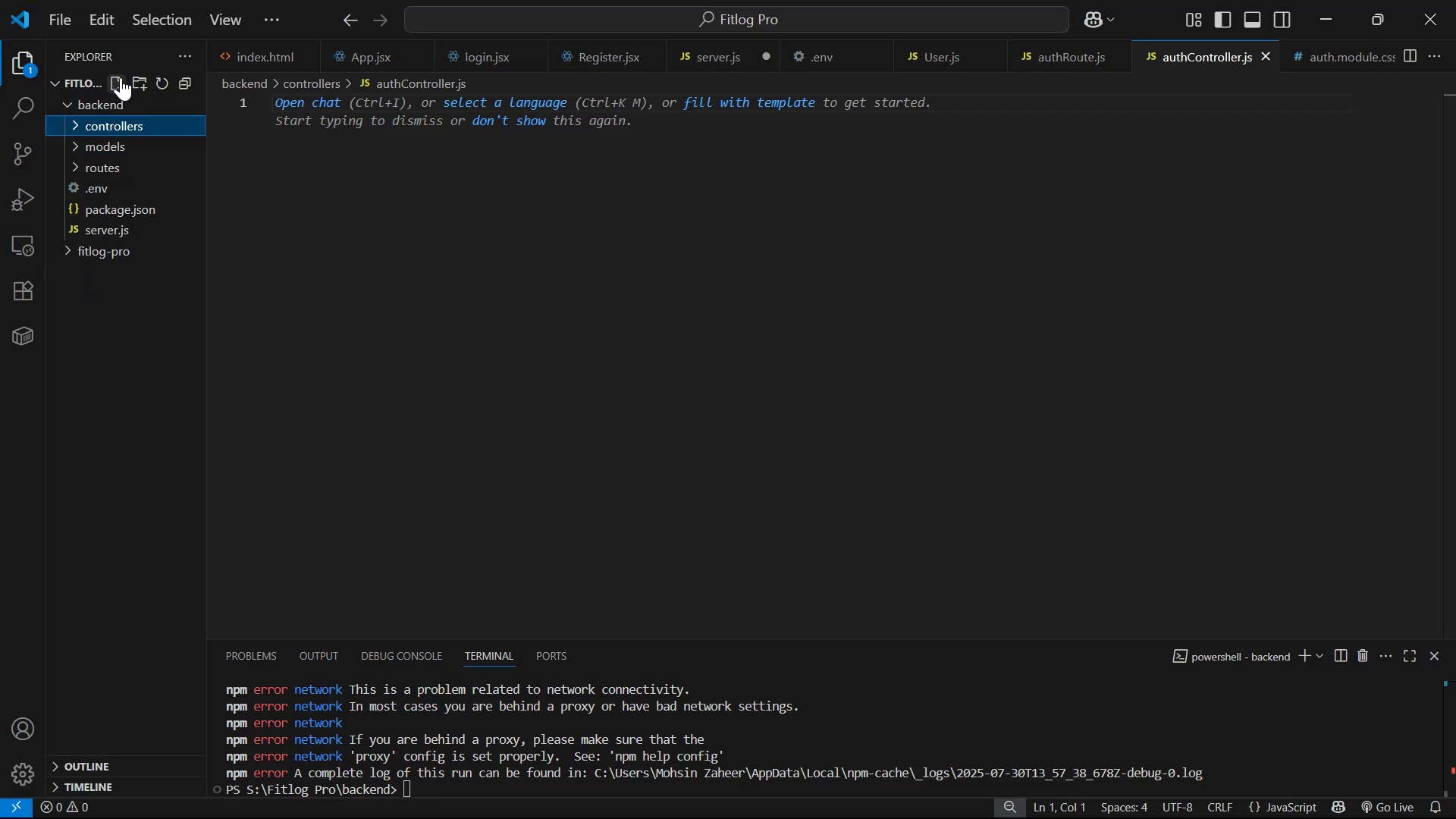 
left_click([111, 96])
 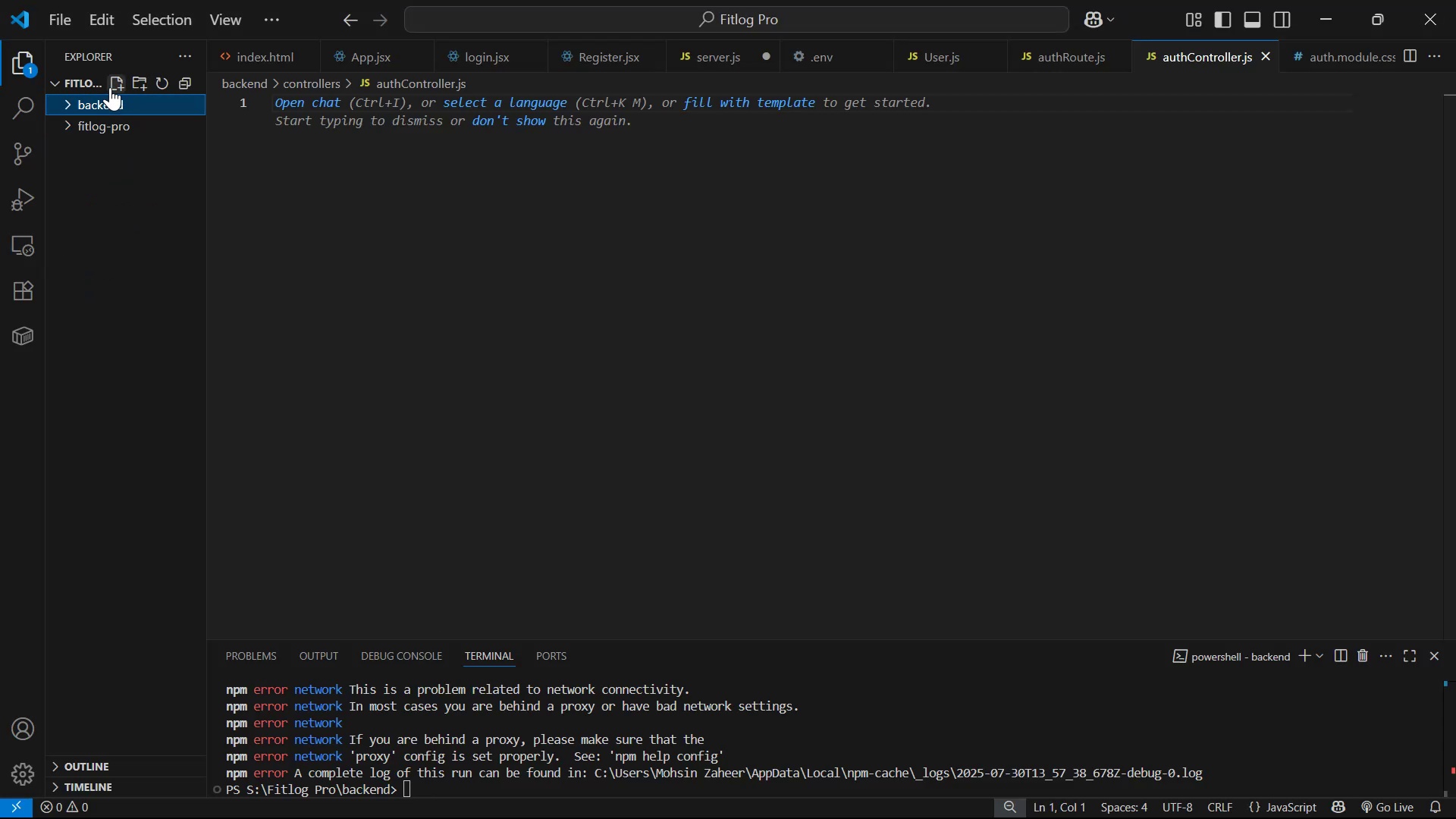 
left_click([113, 83])
 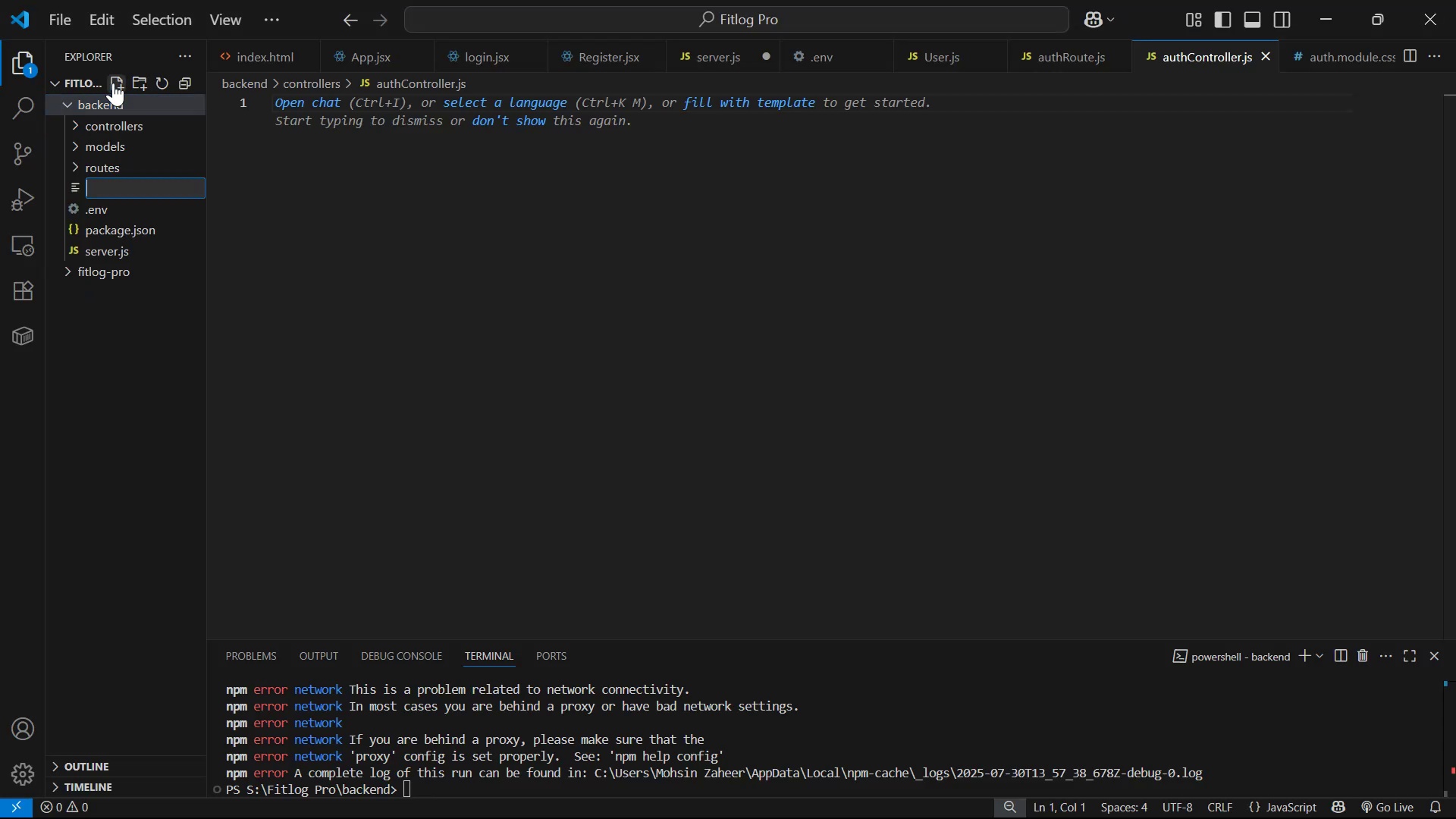 
key(Control+V)
 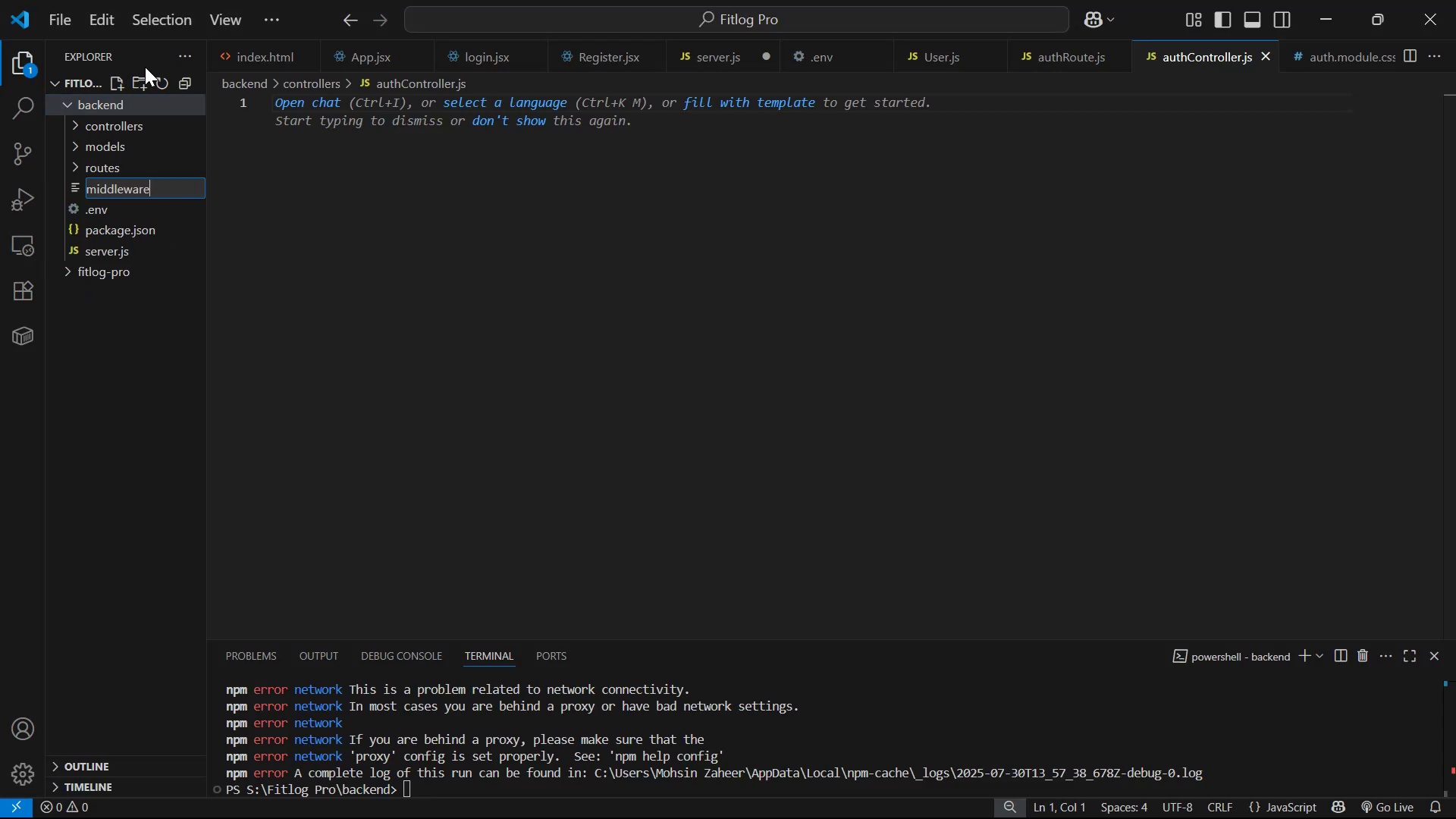 
left_click([148, 88])
 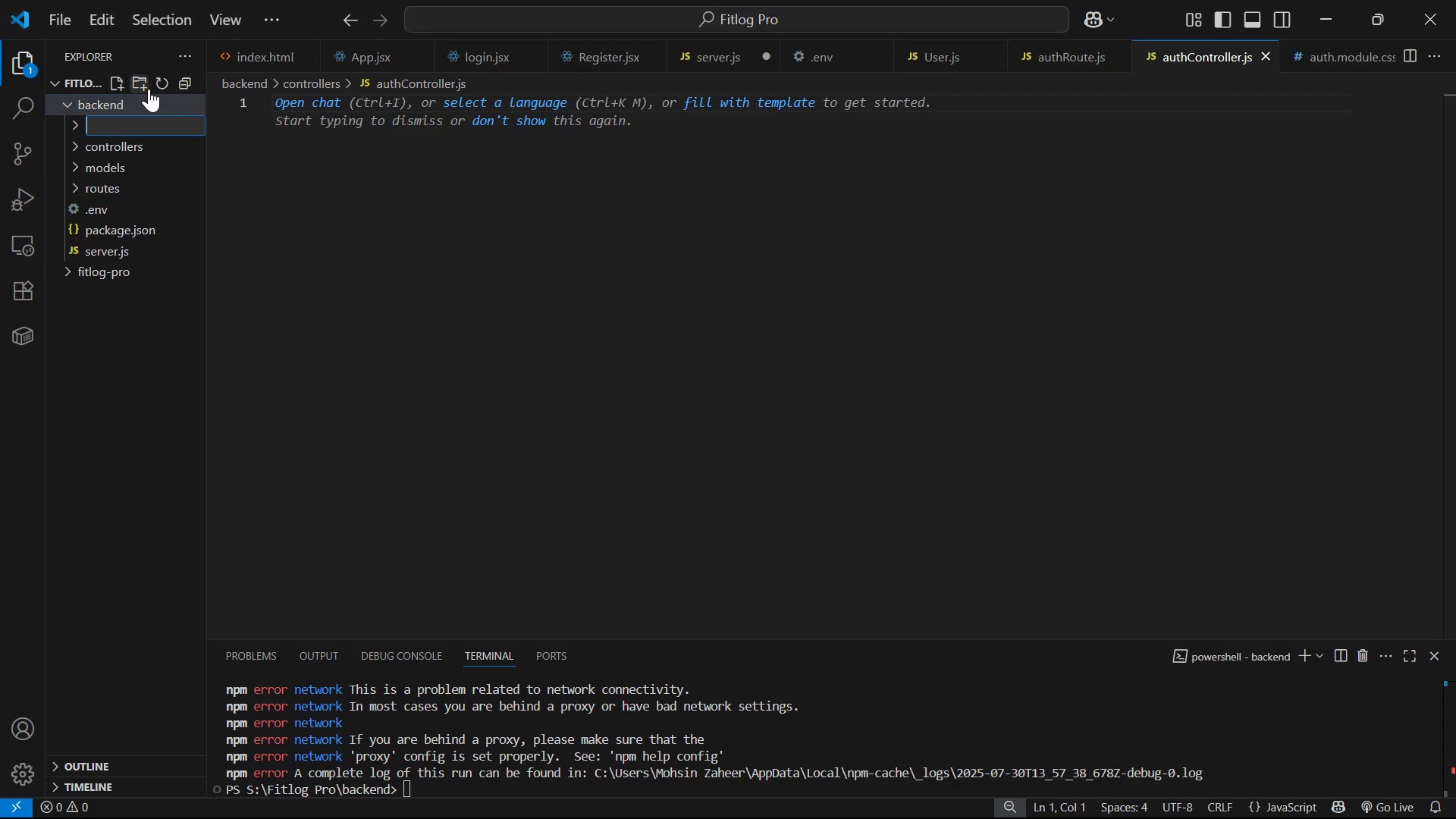 
key(Control+V)
 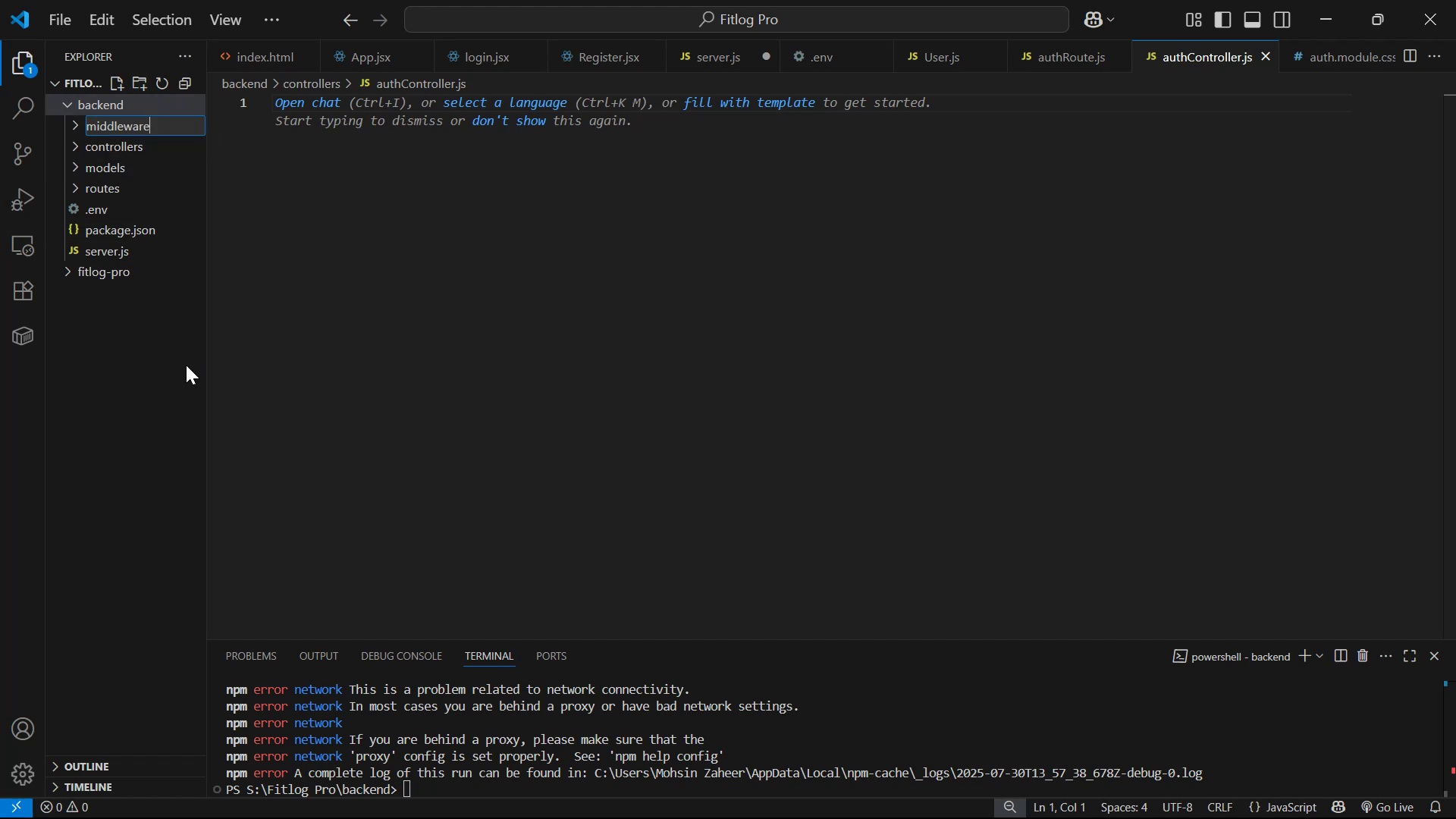 
key(Enter)
 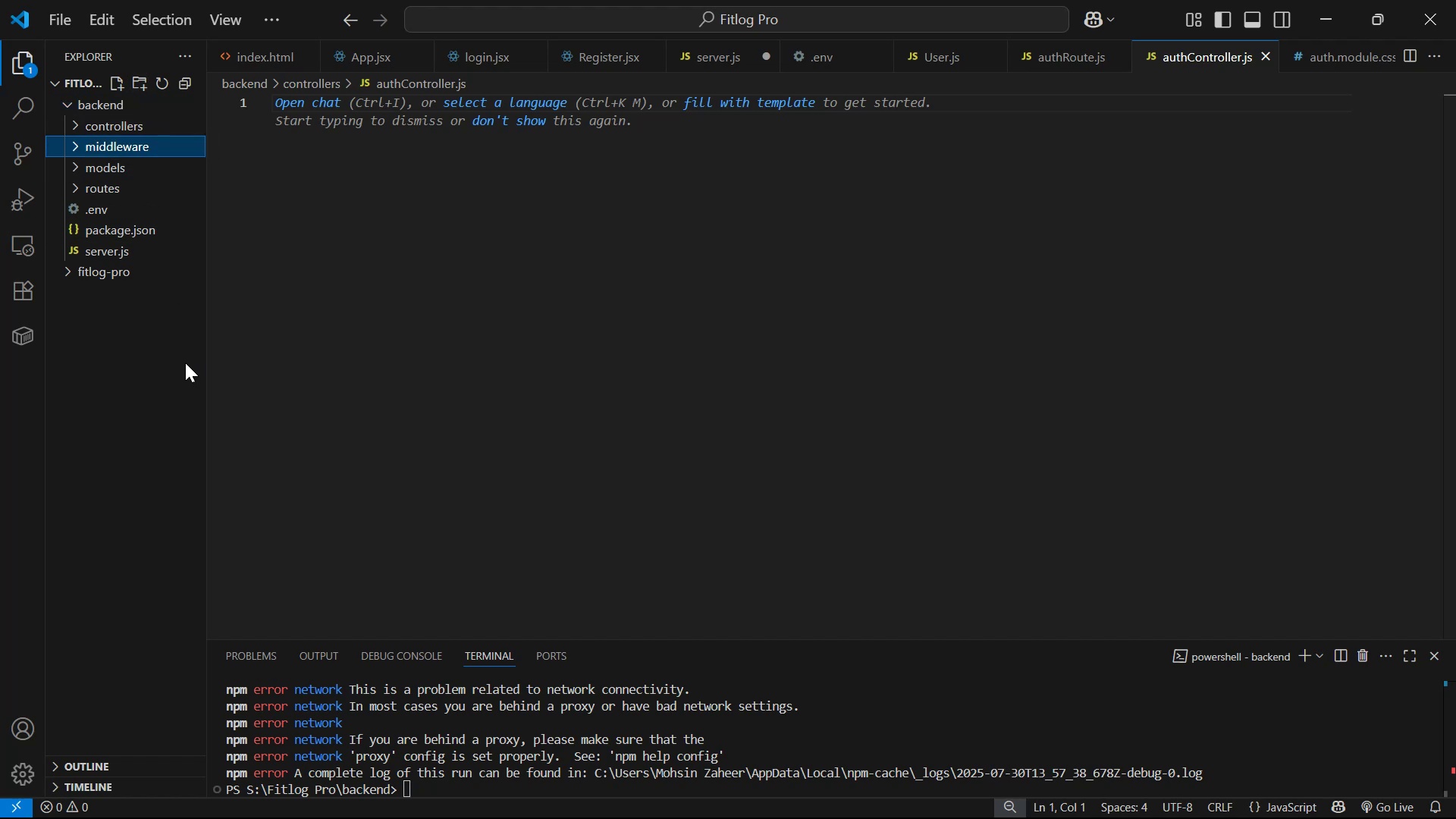 
key(Alt+AltLeft)
 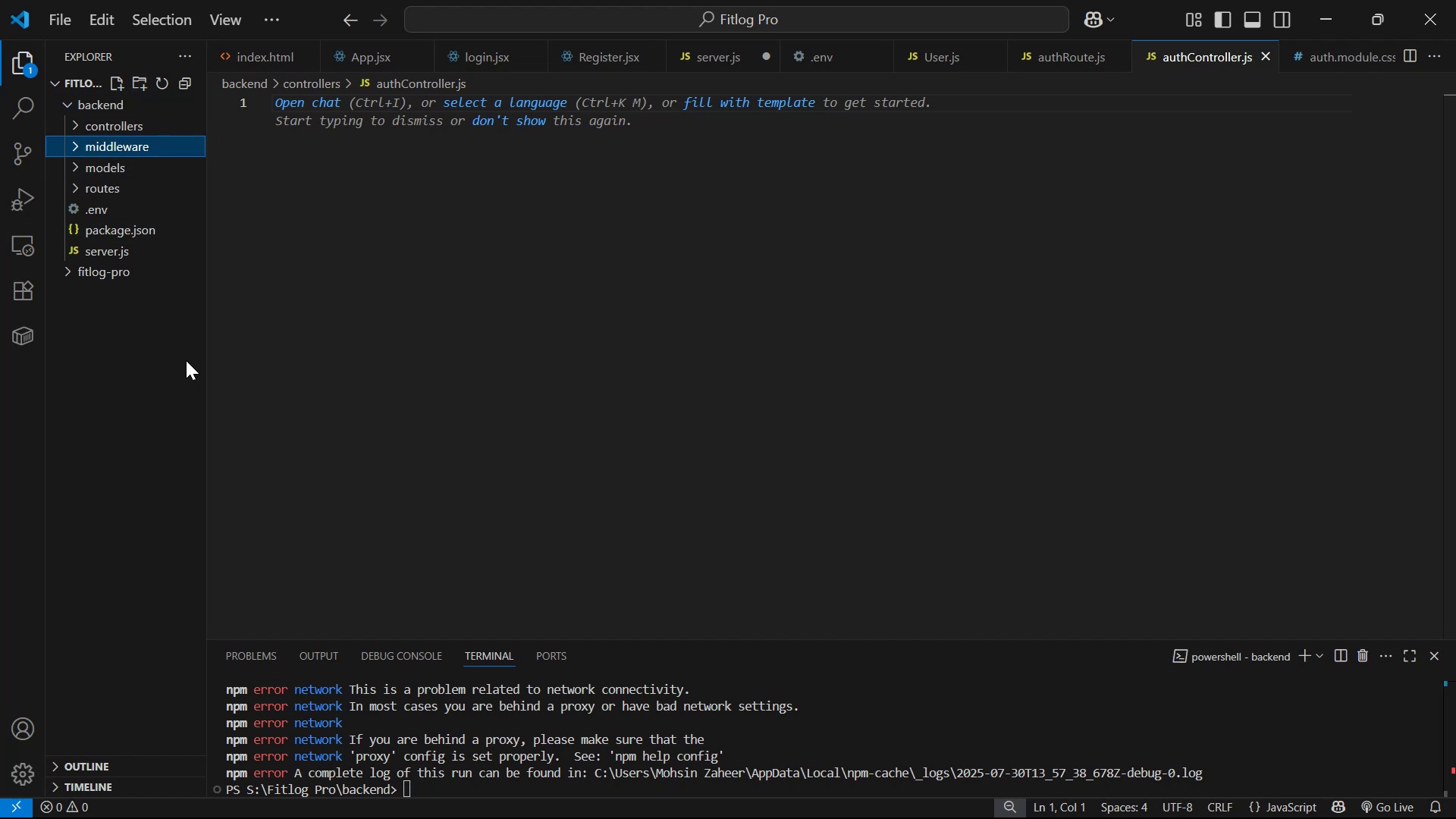 
key(Alt+Tab)
 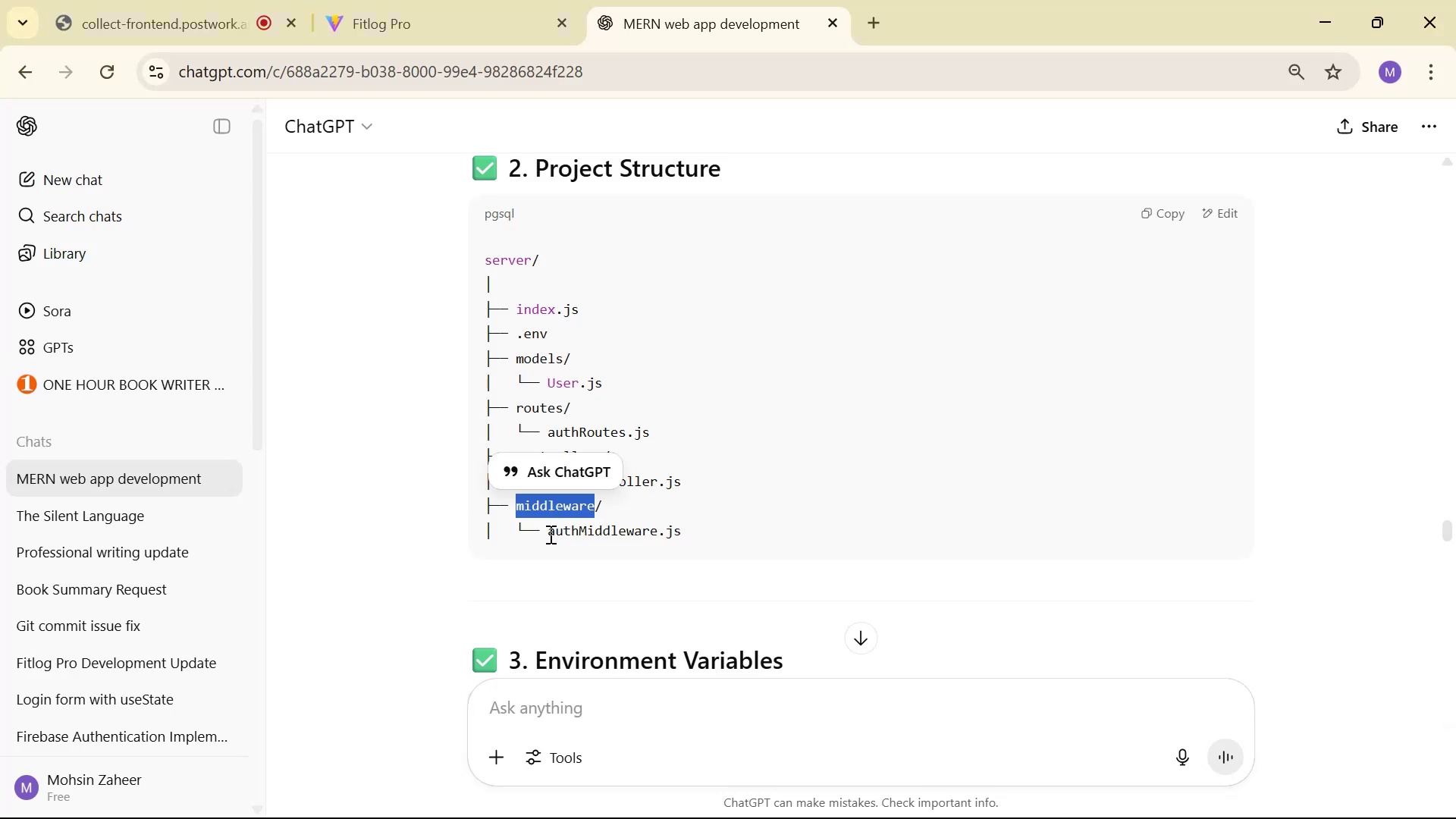 
key(Control+C)
 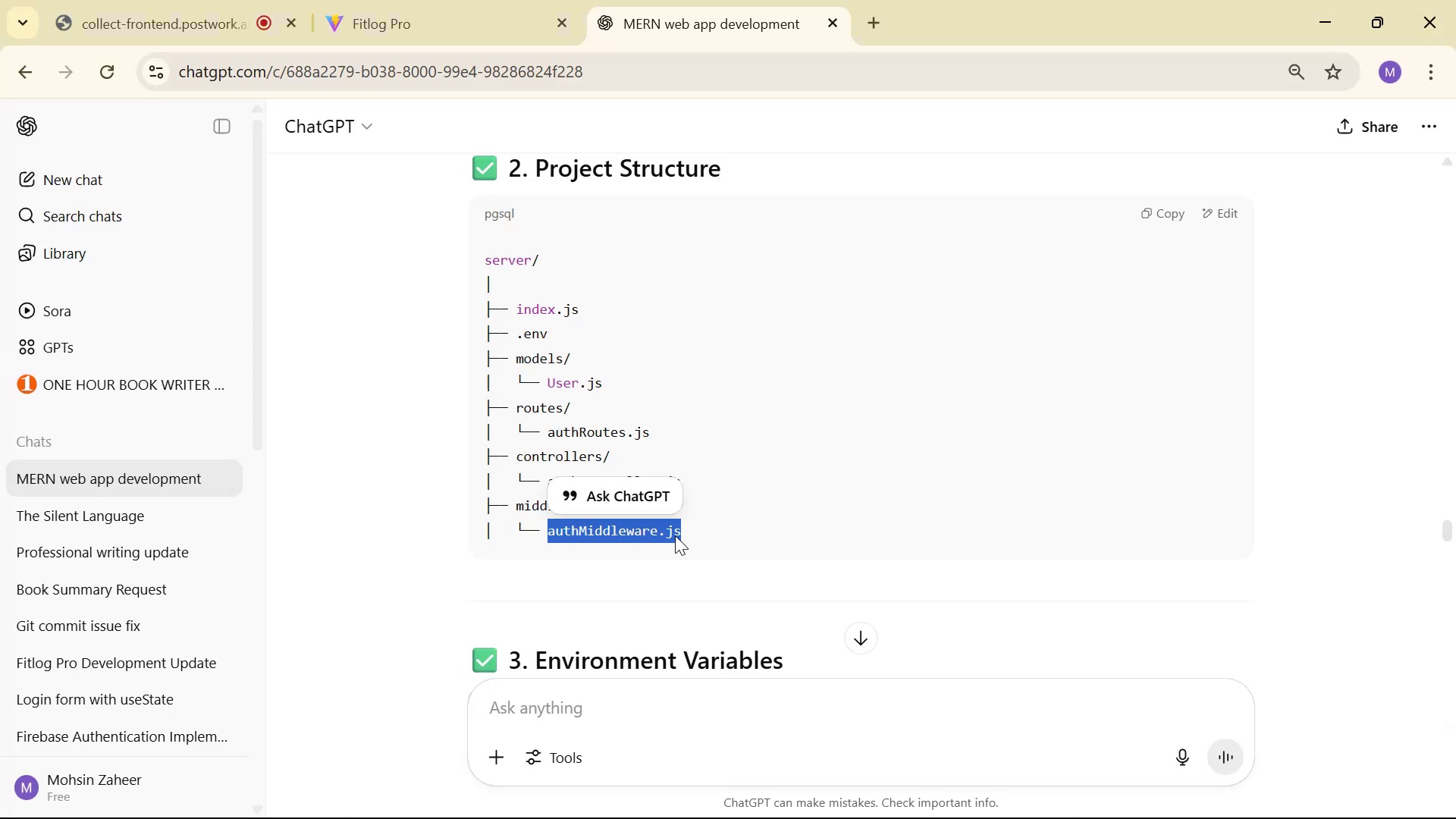 
key(Alt+AltLeft)
 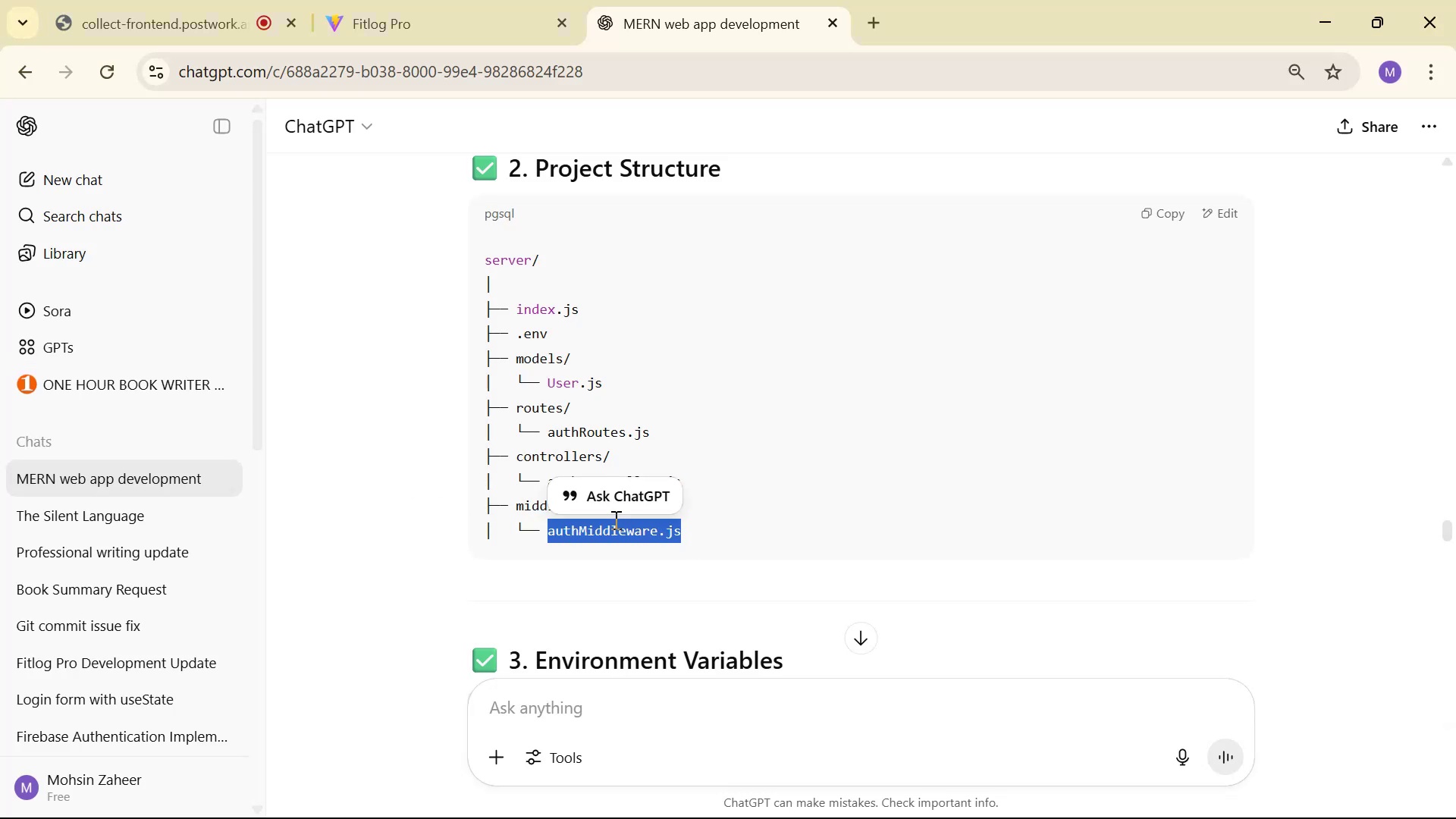 
key(Alt+Tab)
 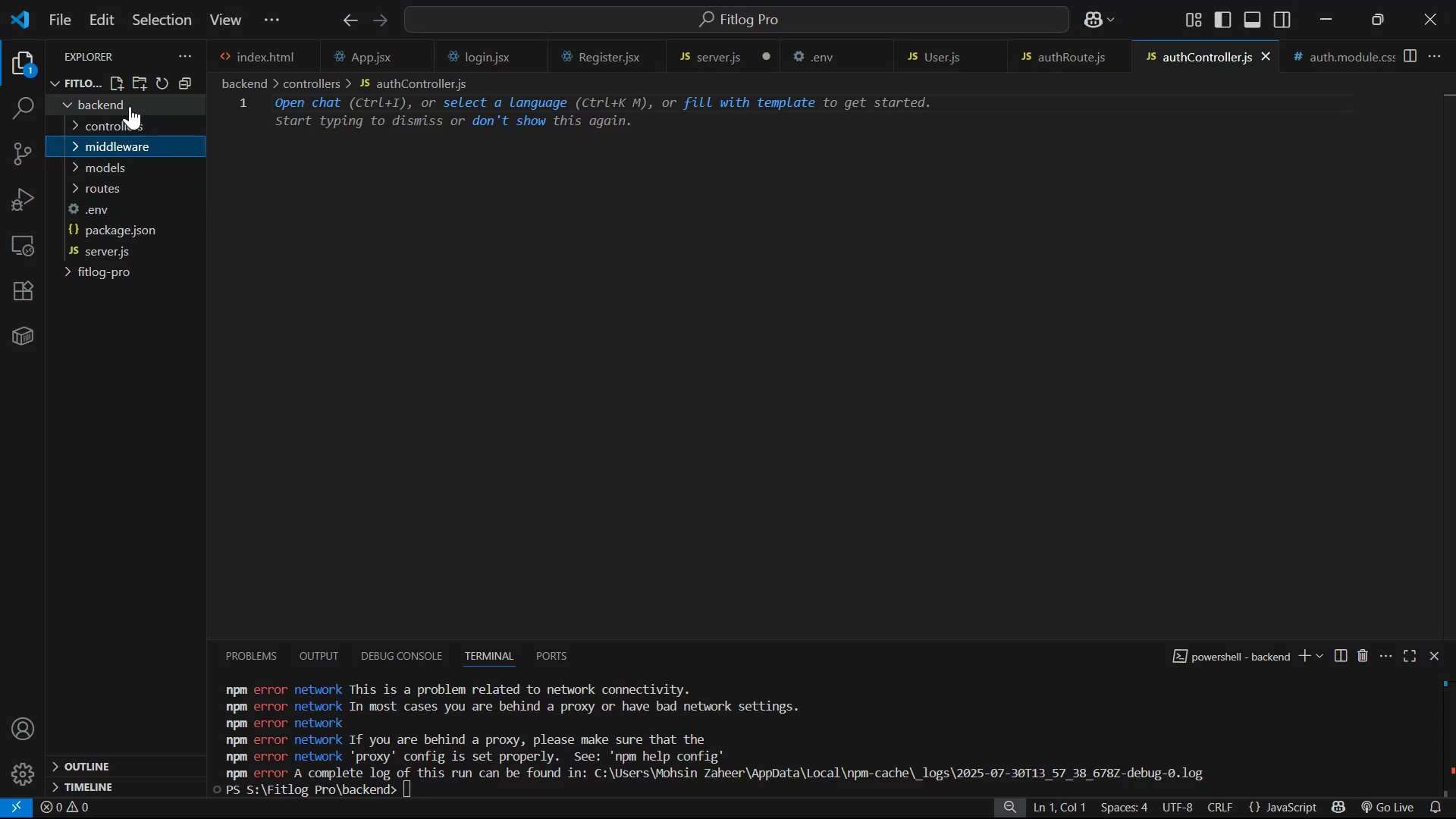 
left_click([130, 106])
 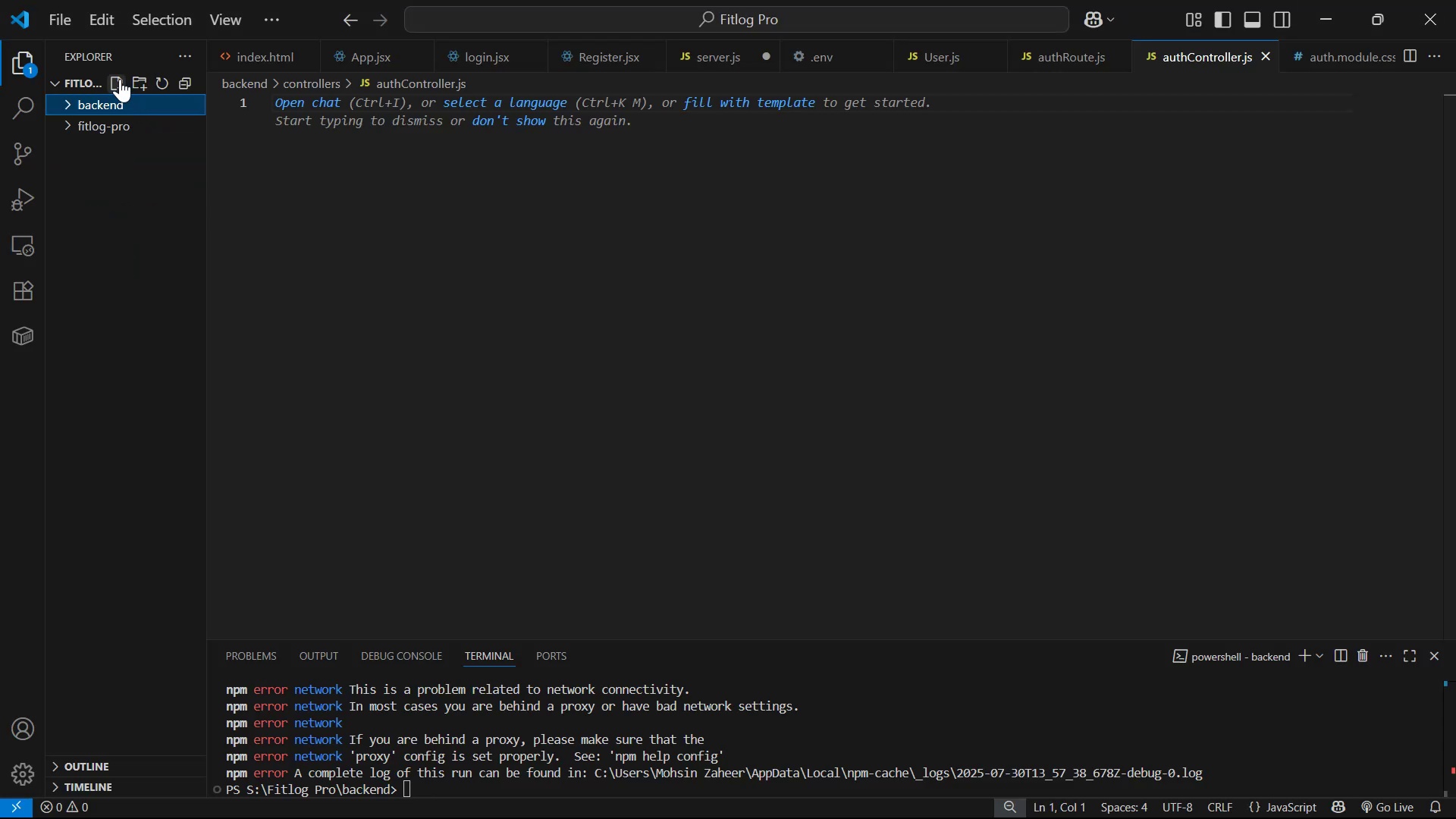 
left_click([120, 79])
 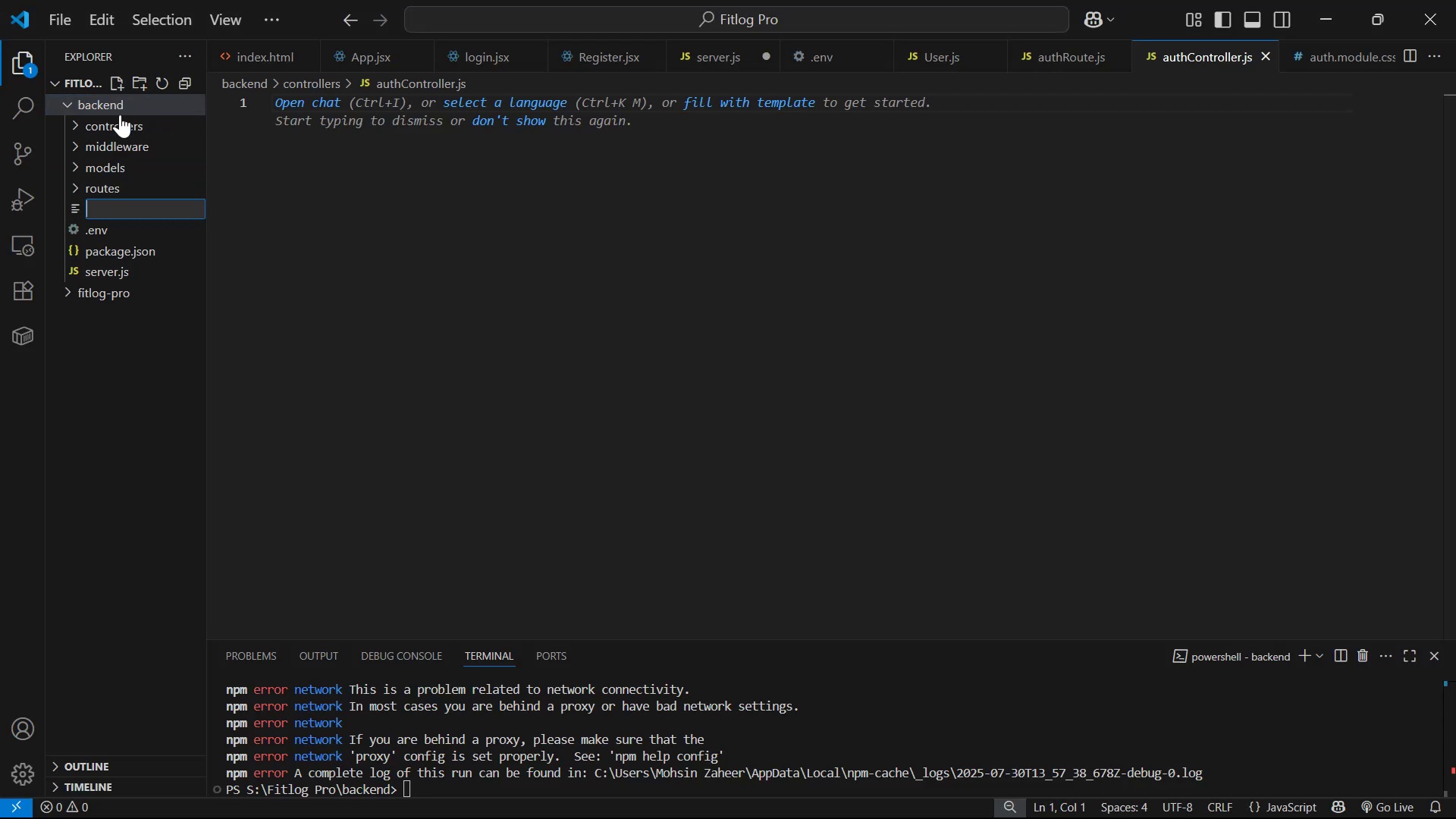 
left_click([127, 147])
 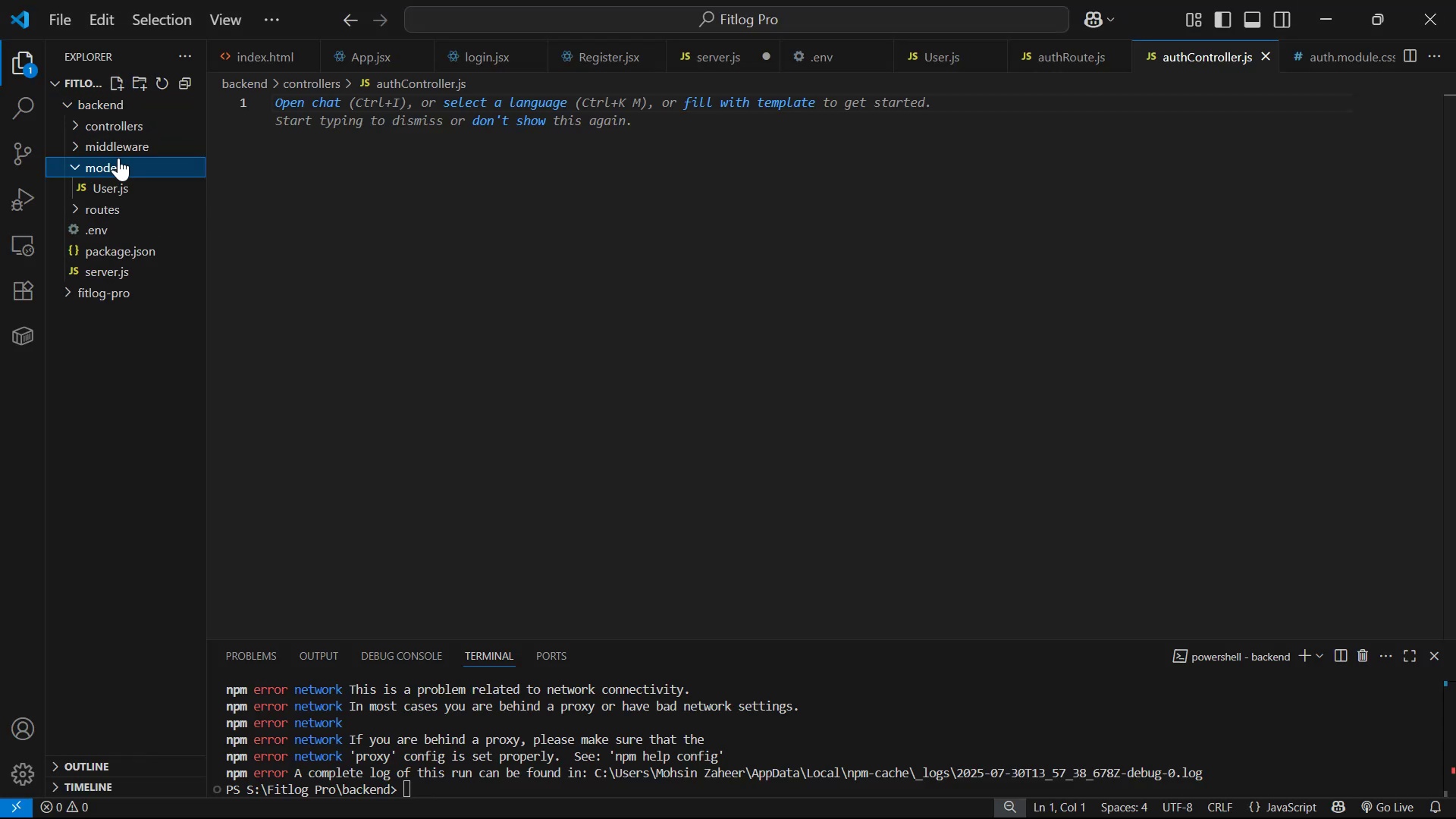 
double_click([122, 142])
 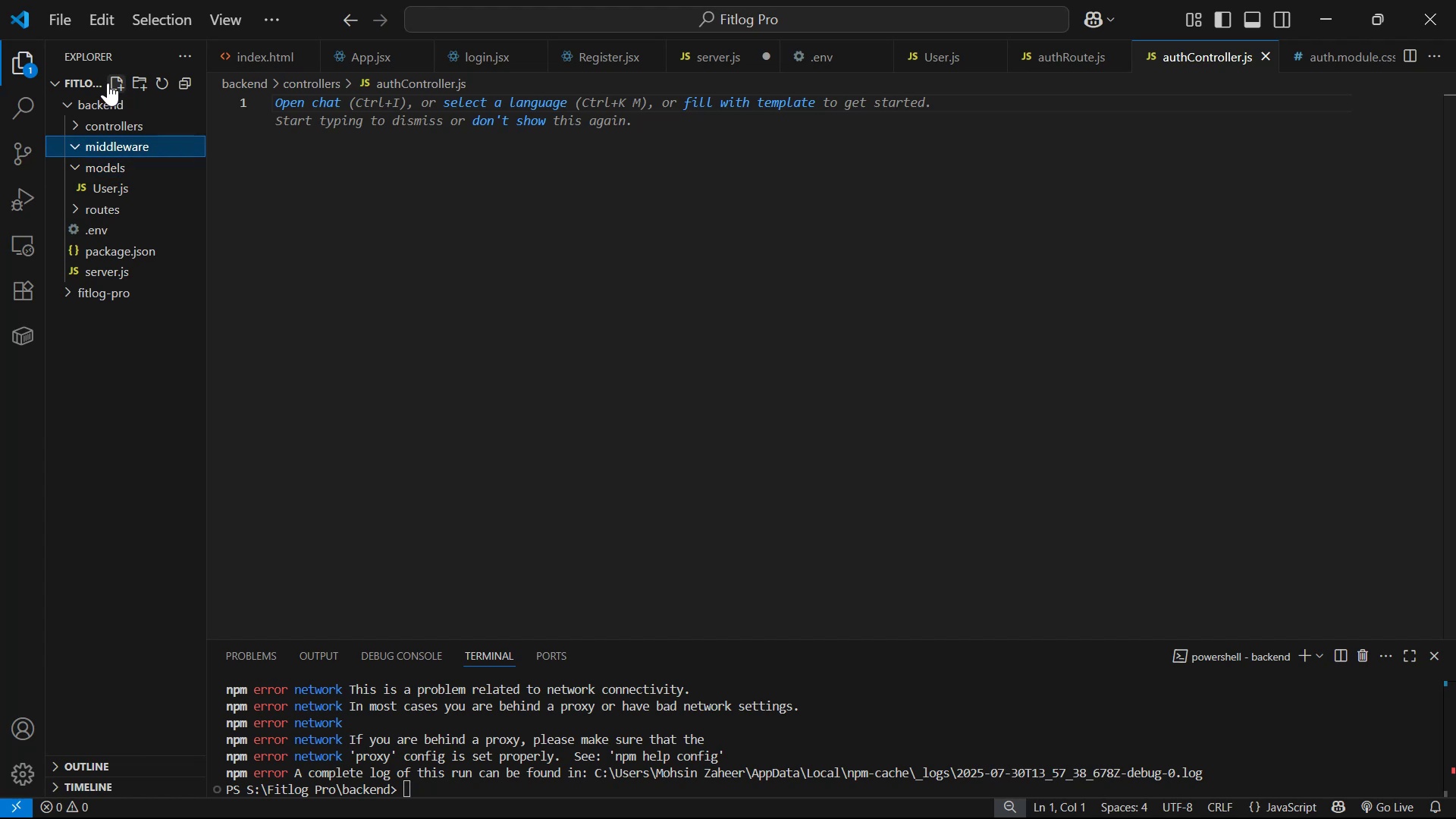 
left_click([114, 82])
 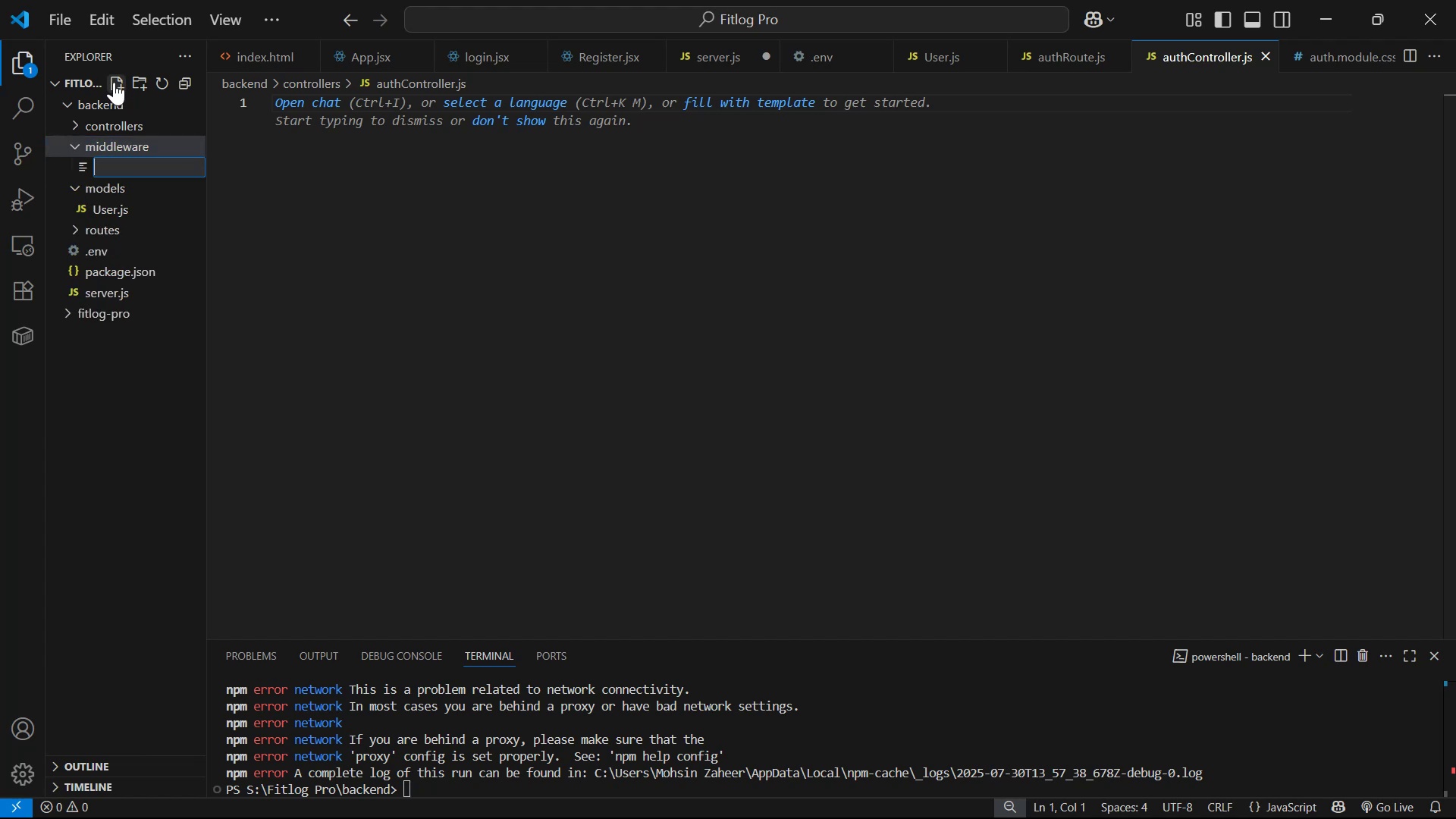 
key(Control+V)
 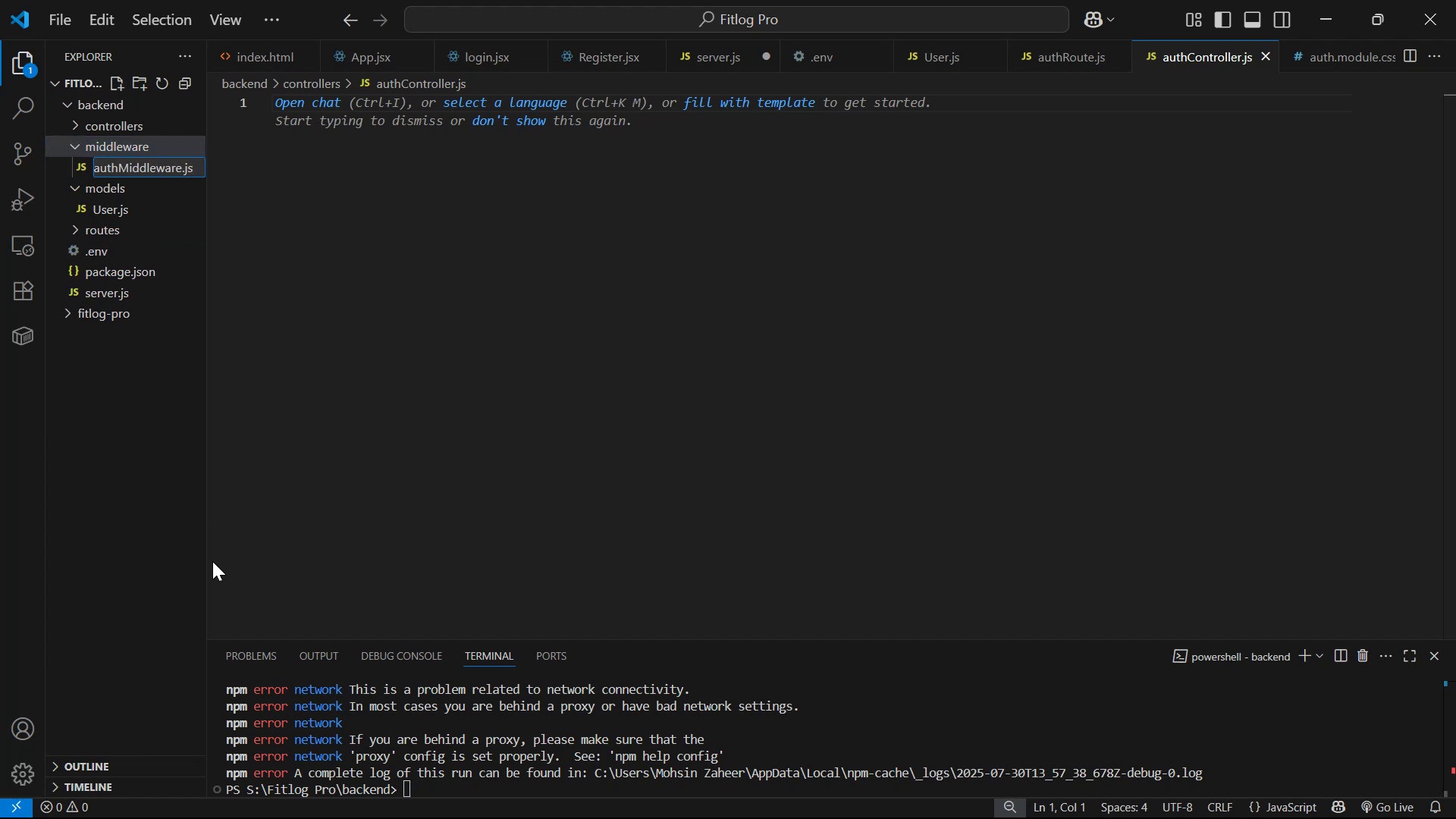 
key(Enter)
 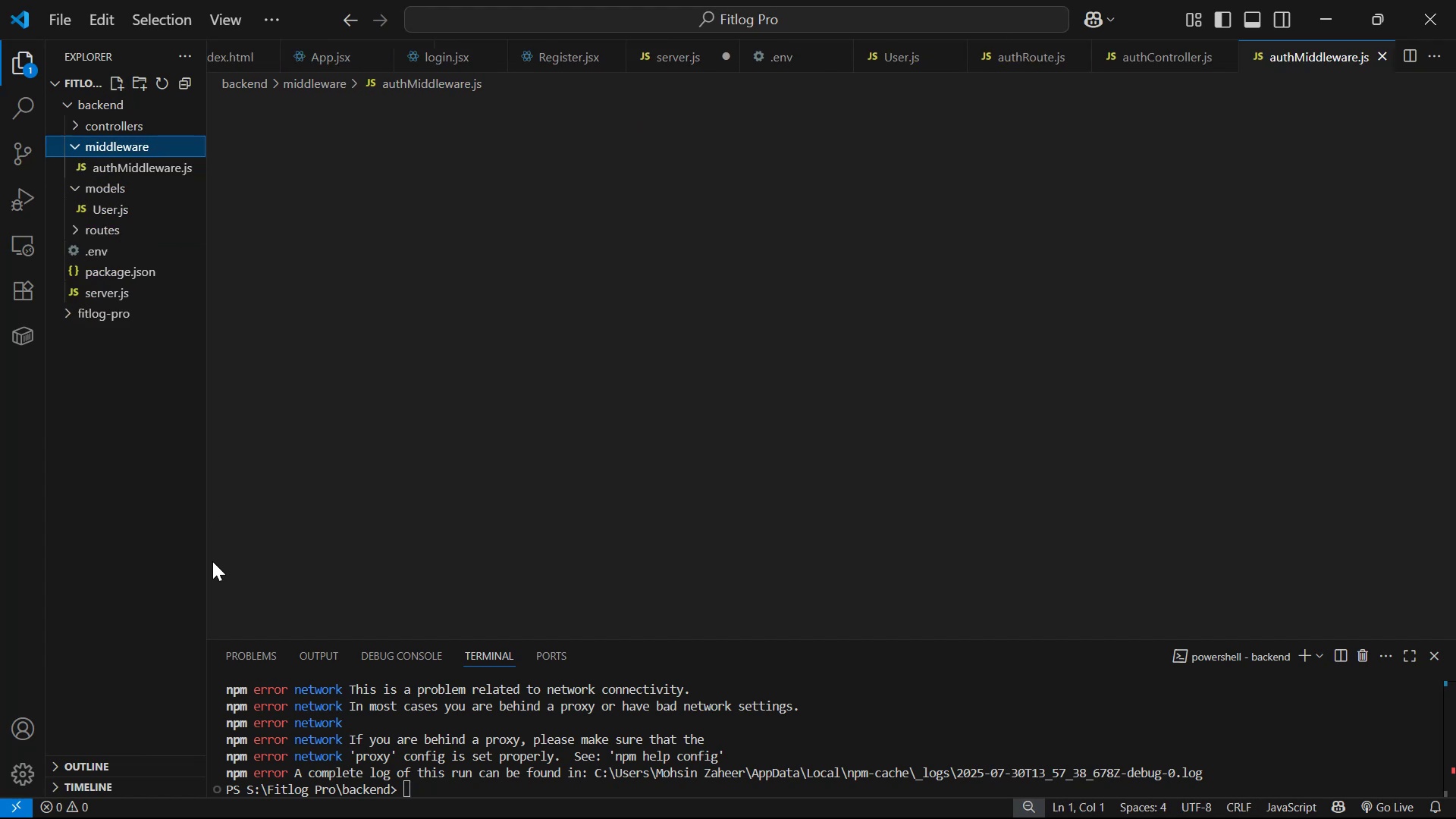 
key(Alt+AltLeft)
 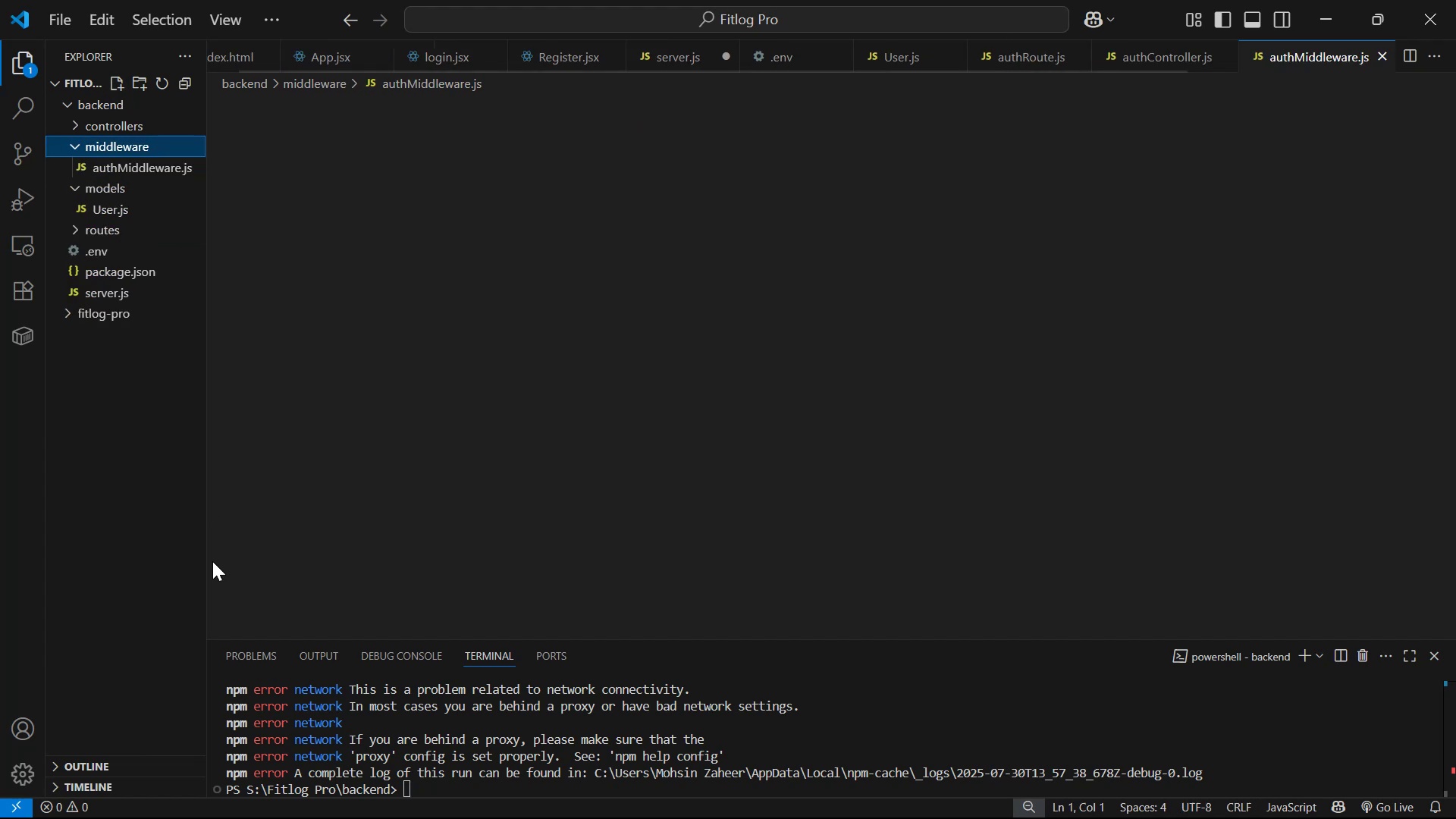 
key(Alt+Tab)
 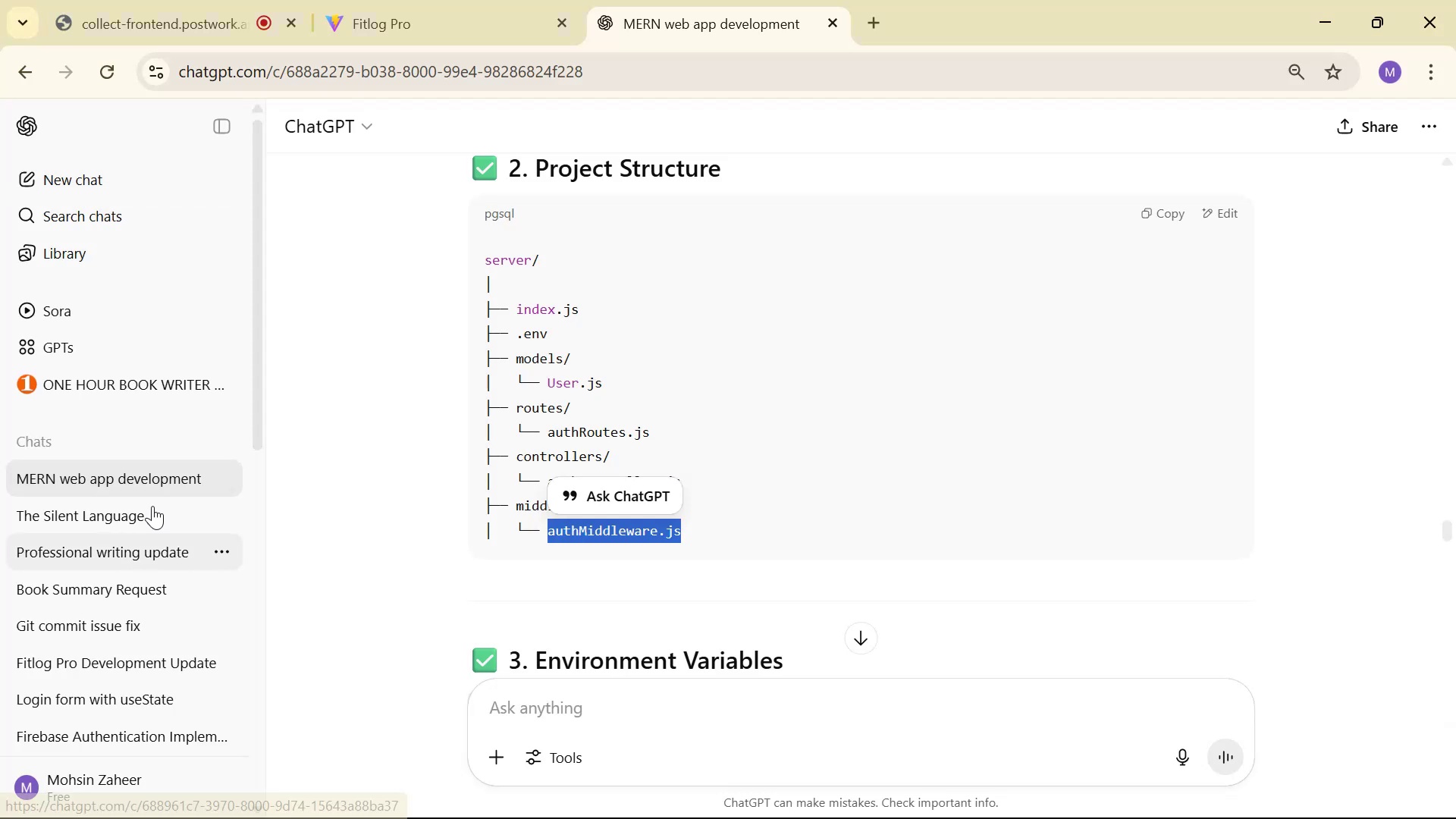 
scroll: coordinate [650, 469], scroll_direction: down, amount: 4.0
 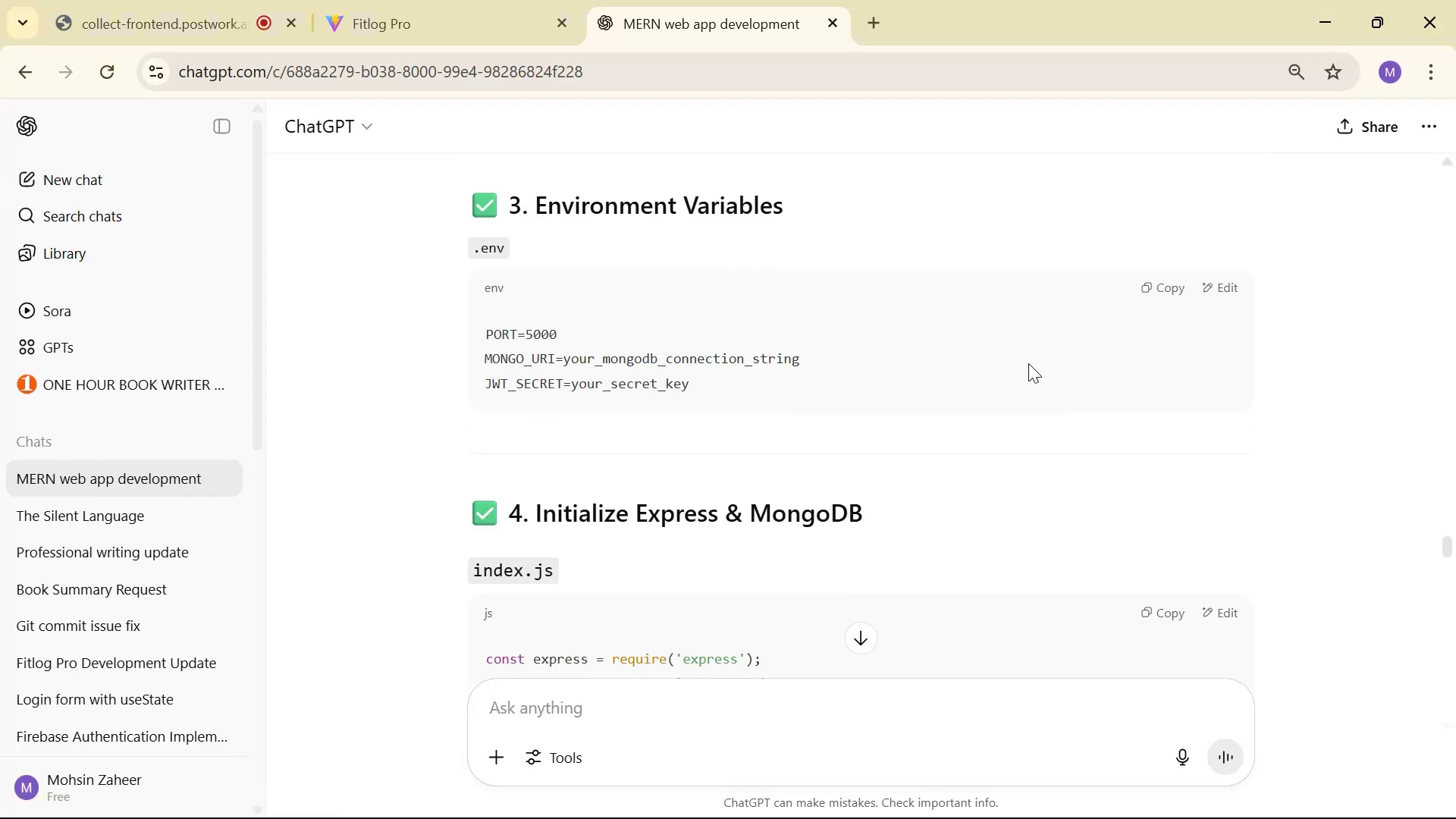 
left_click([1162, 280])
 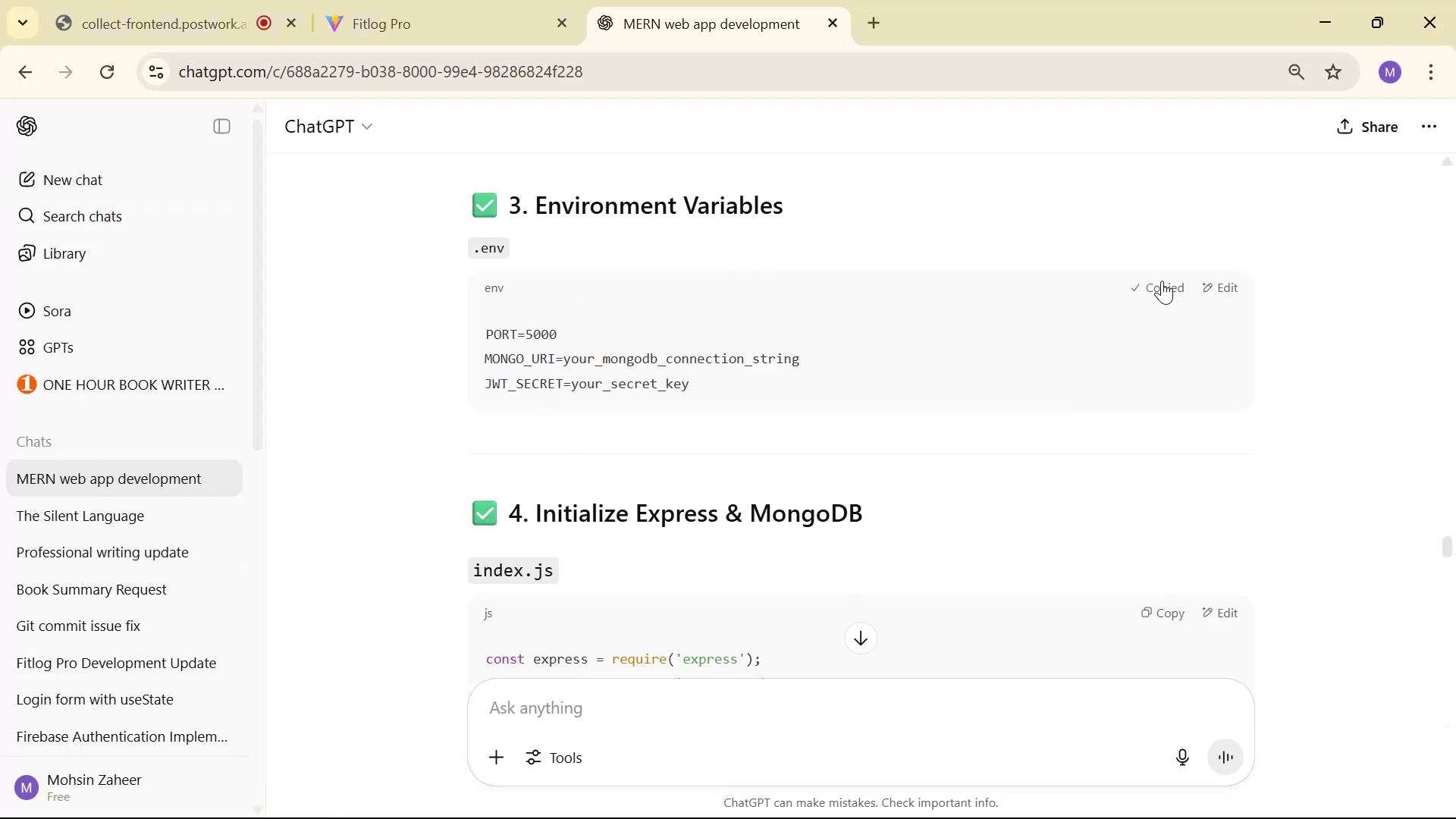 
key(Alt+AltLeft)
 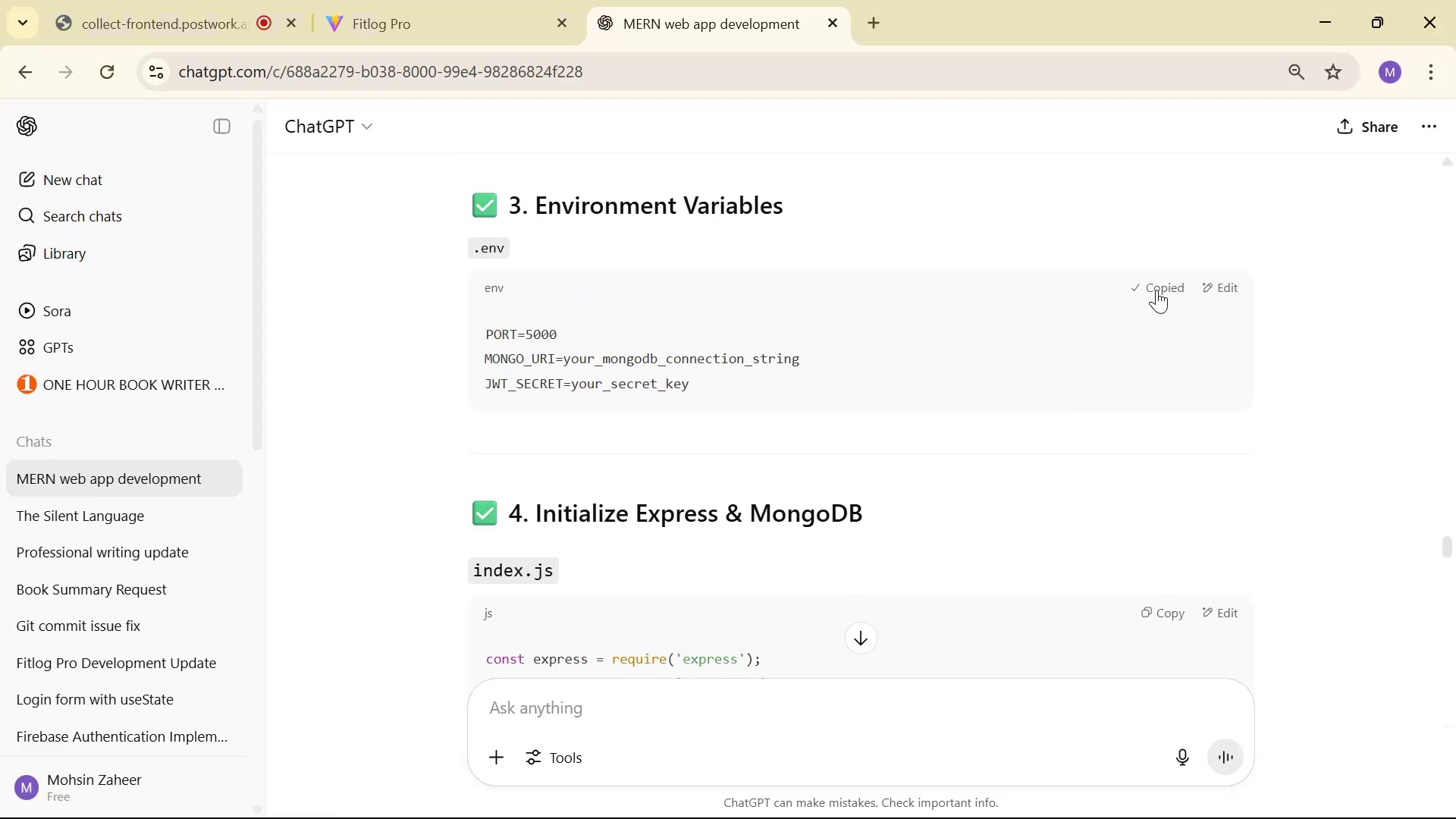 
key(Alt+Tab)
 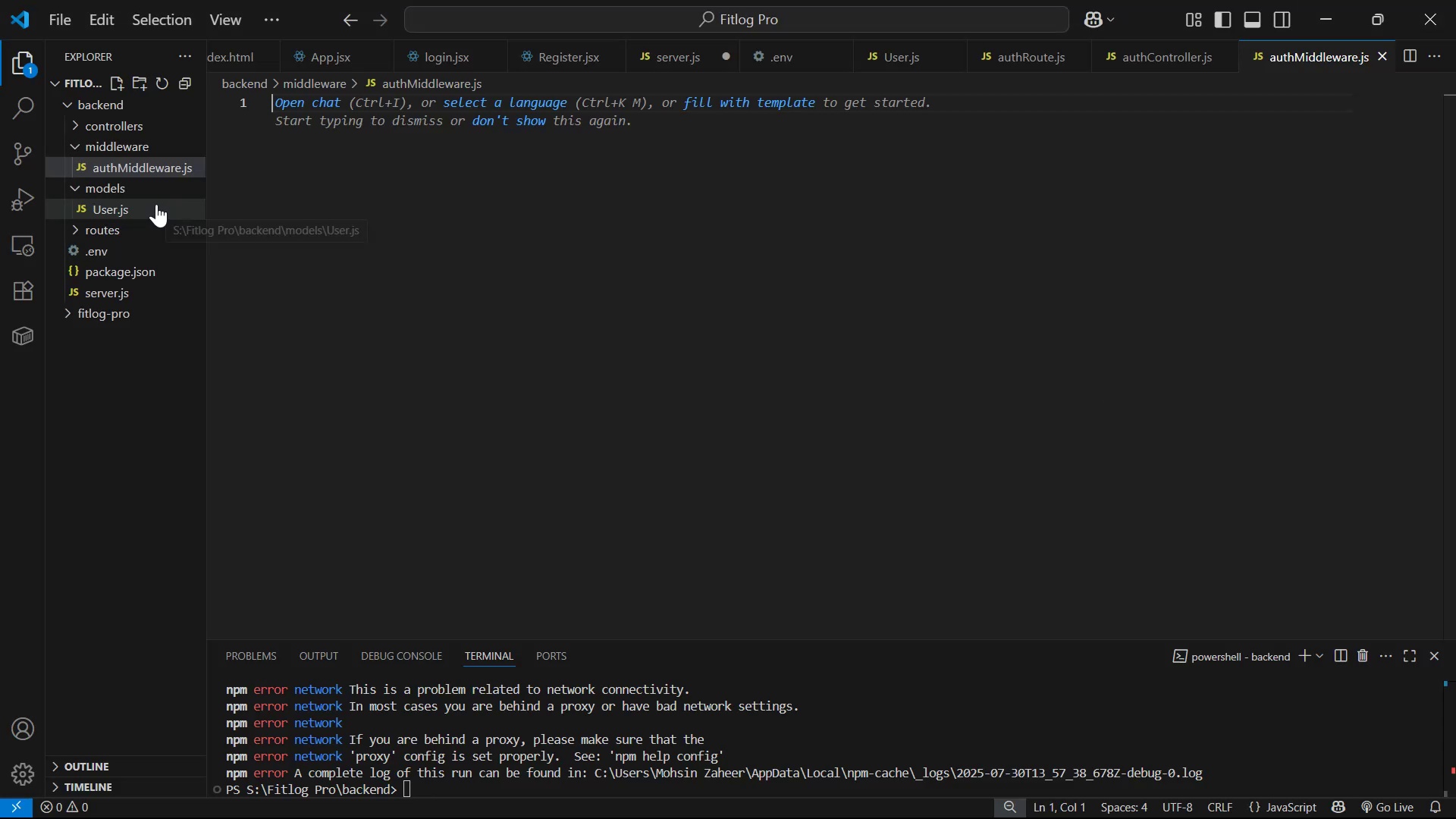 
left_click([154, 240])
 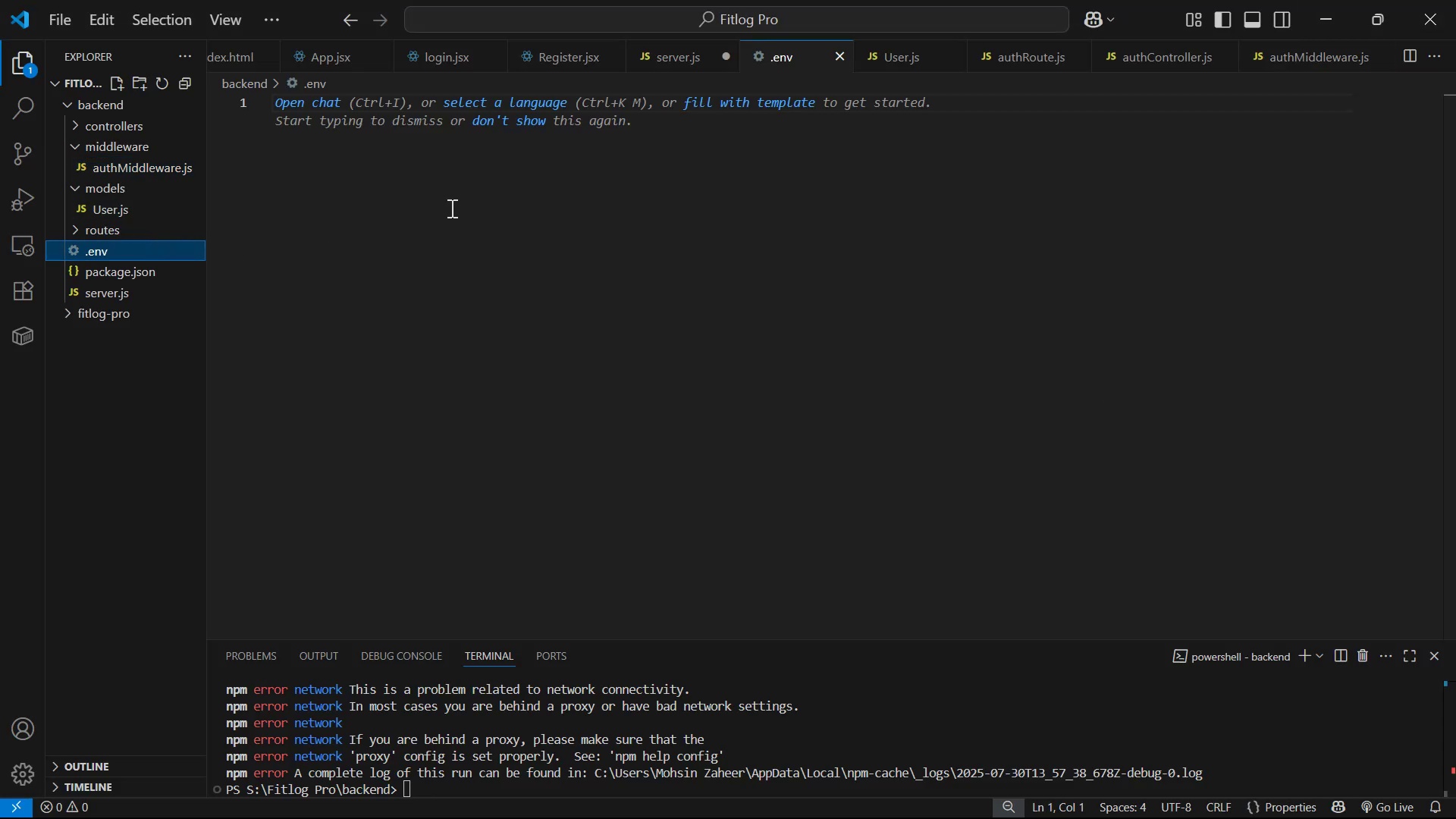 
left_click([540, 190])
 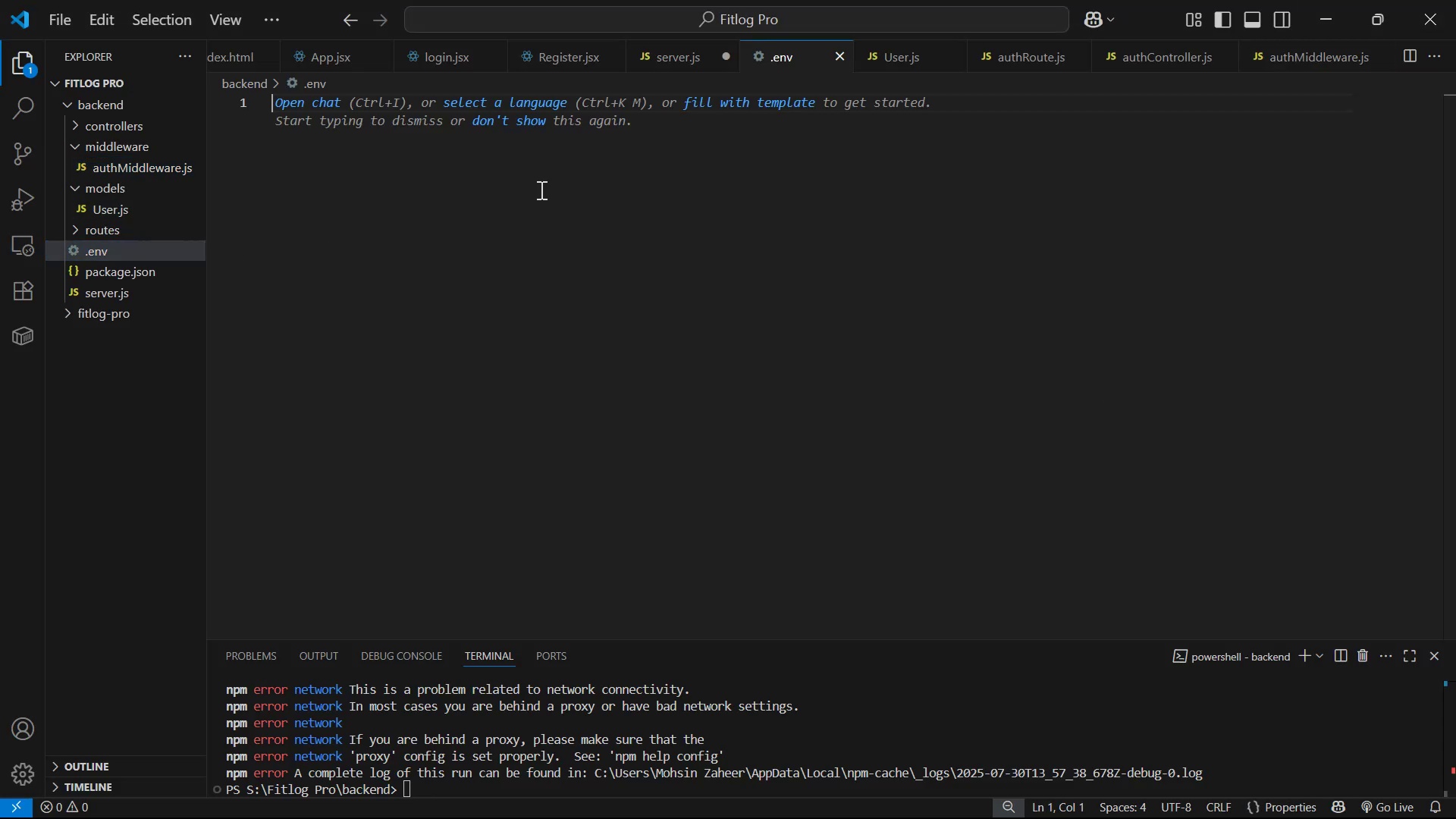 
key(Control+V)
 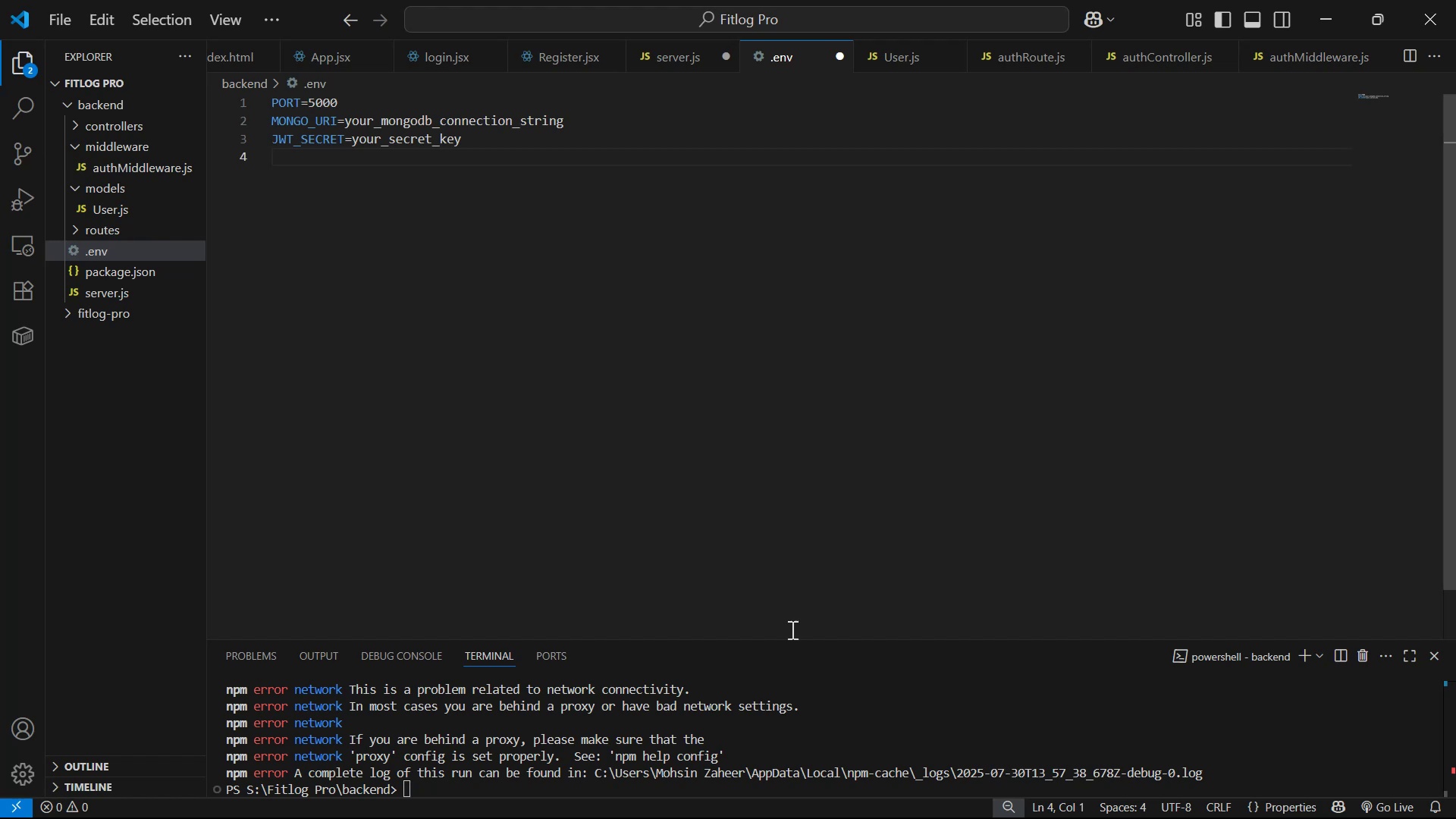 
scroll: coordinate [867, 729], scroll_direction: up, amount: 2.0
 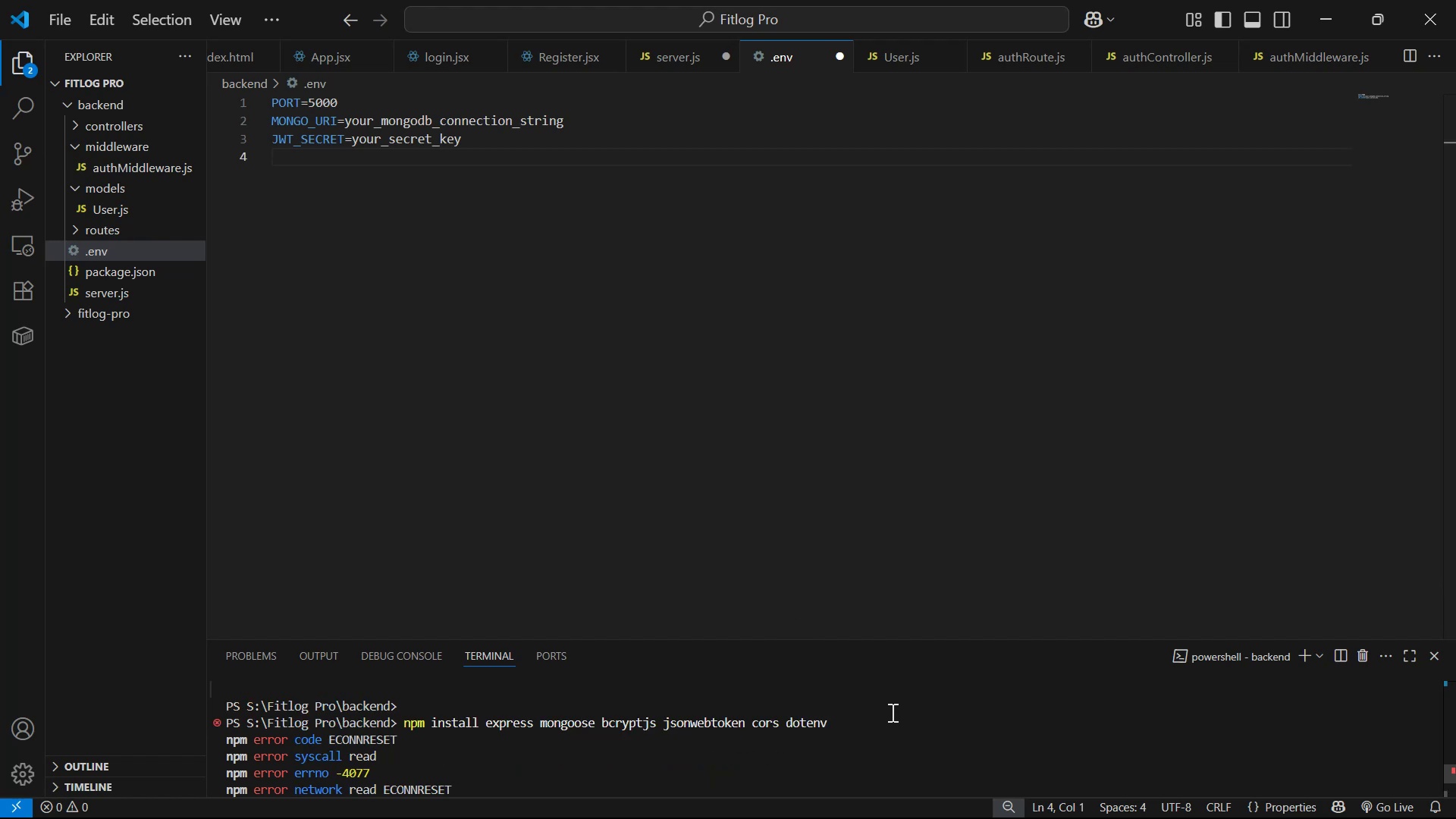 
scroll: coordinate [893, 714], scroll_direction: down, amount: 4.0
 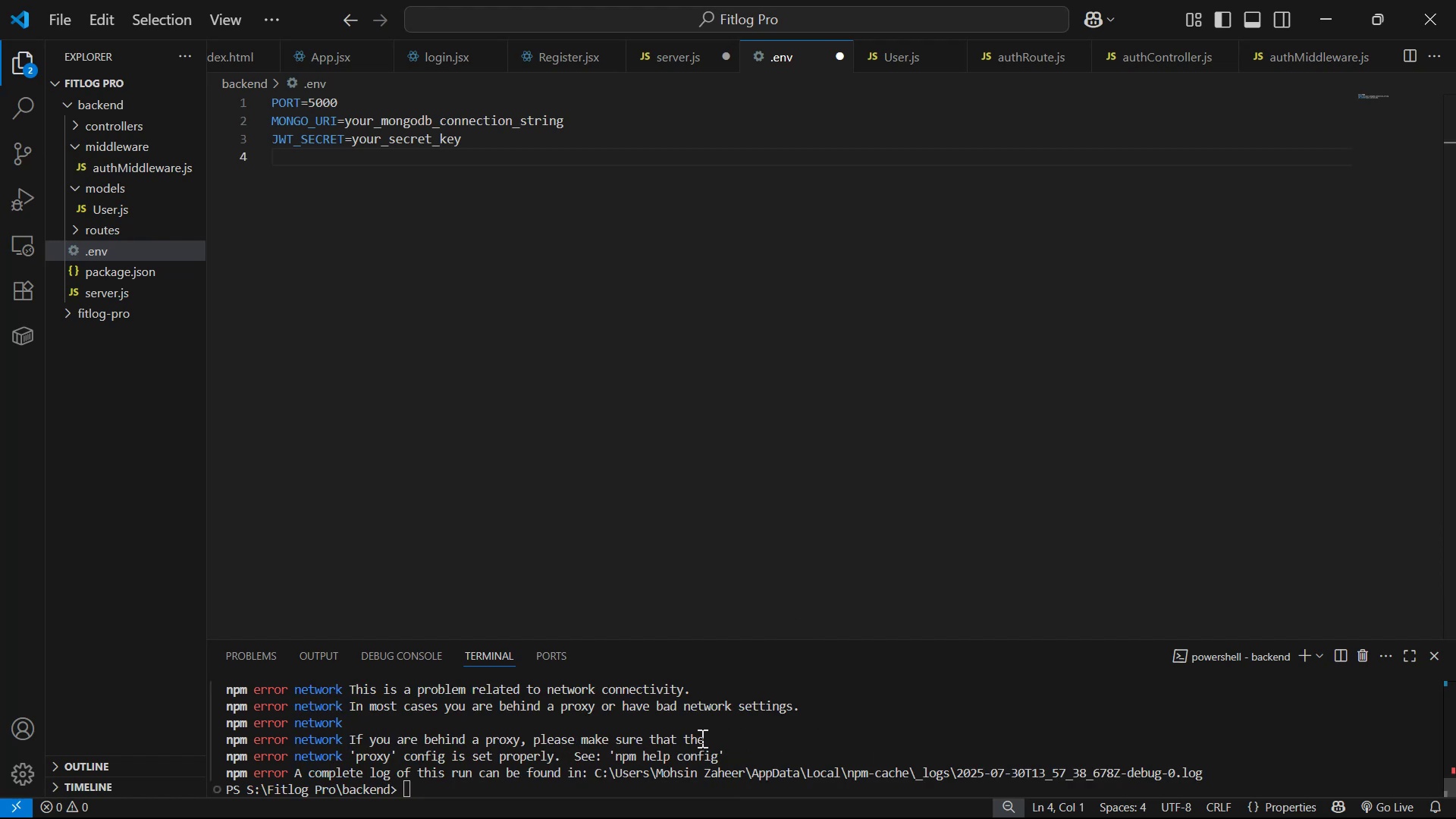 
wait(5.29)
 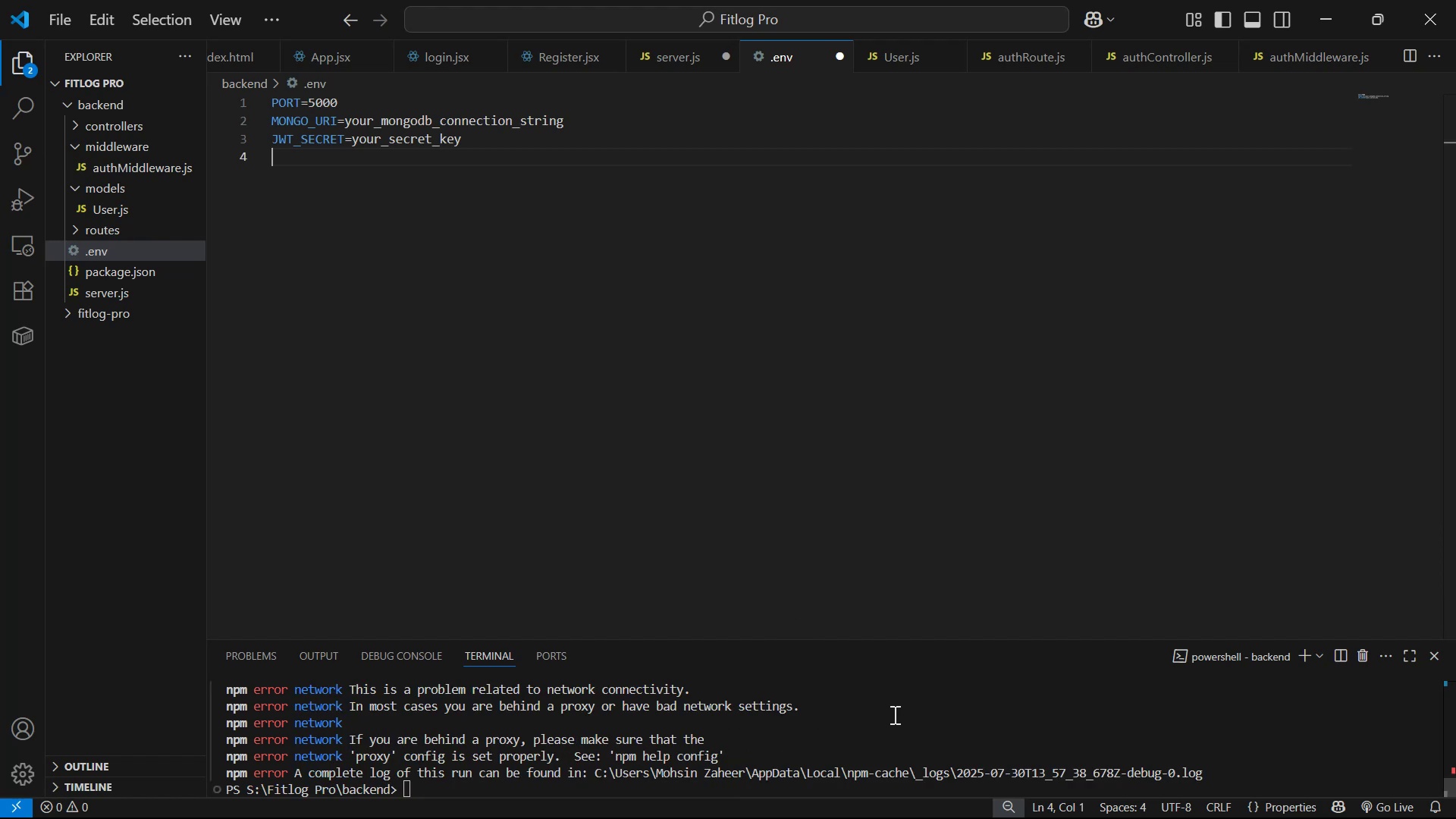 
left_click([430, 780])
 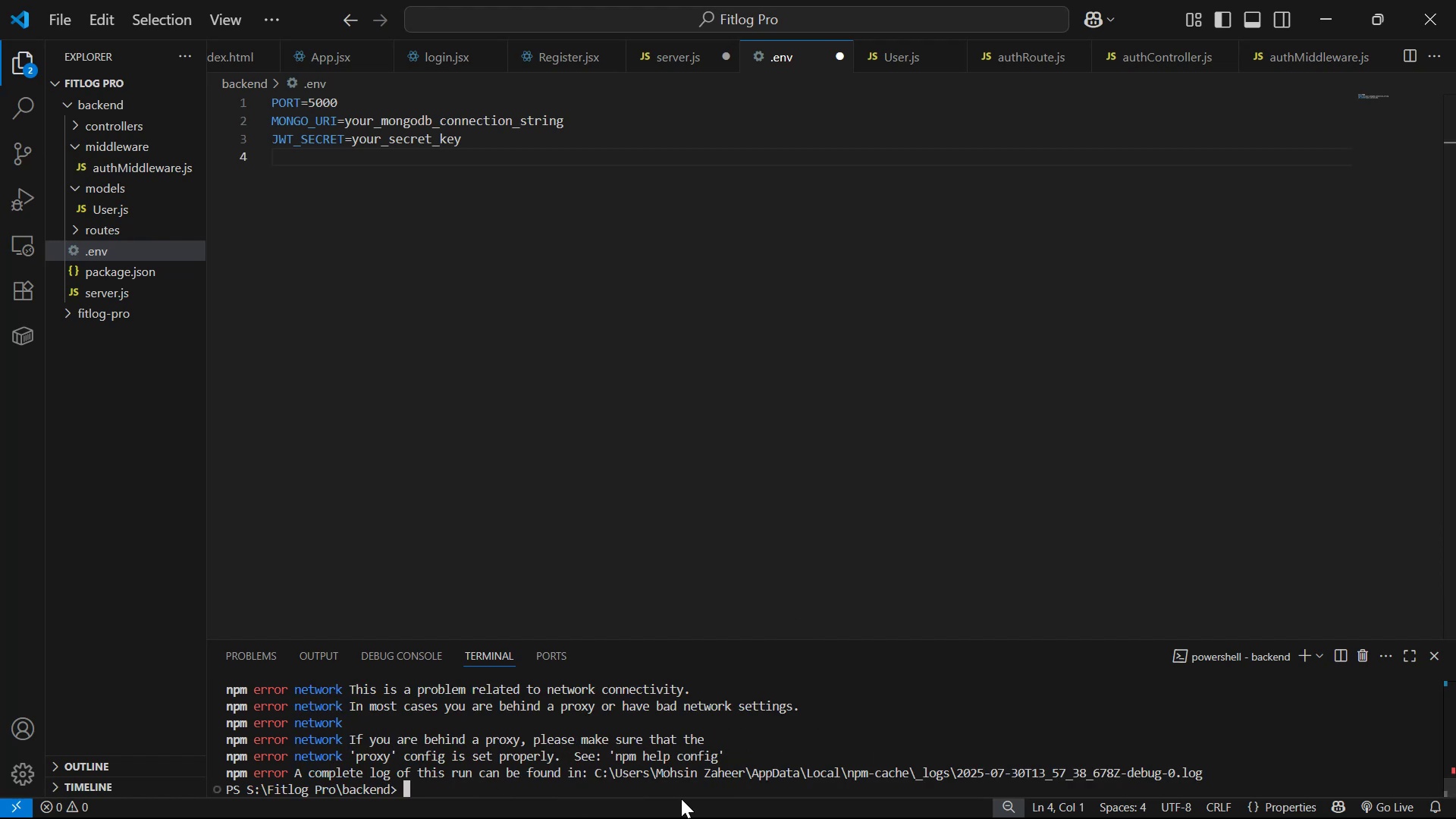 
key(ArrowUp)
 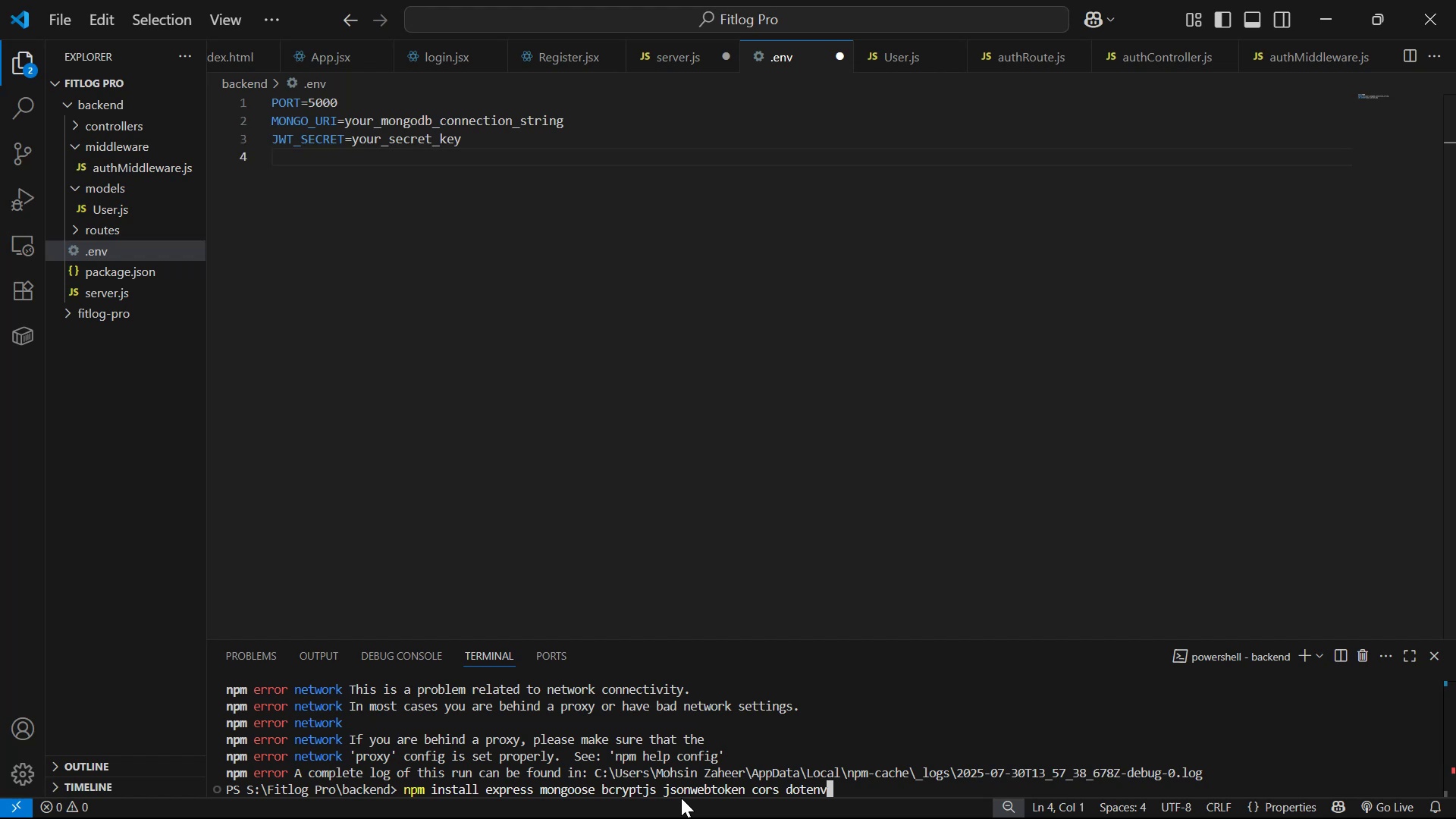 
key(Enter)
 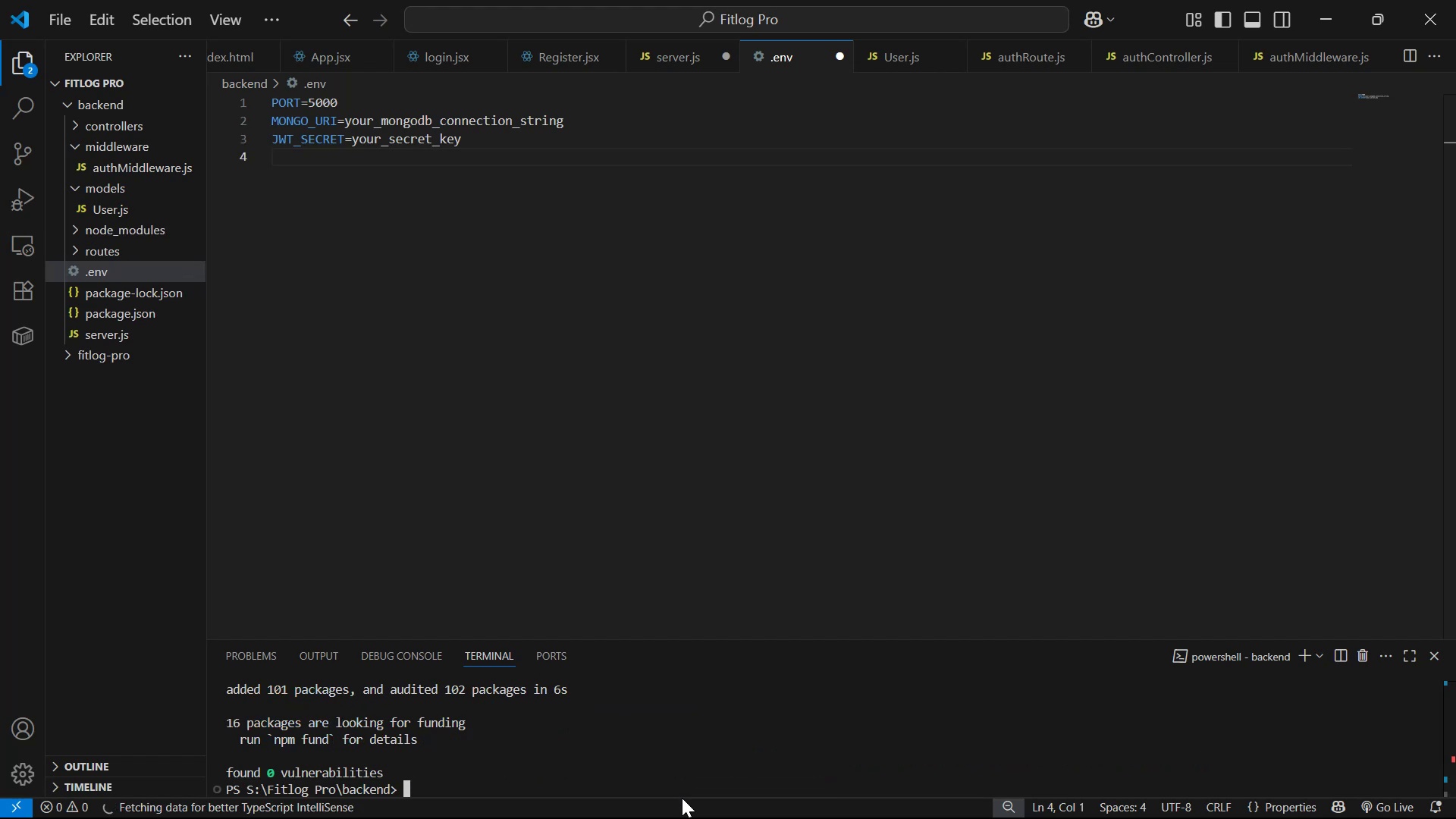 
wait(12.64)
 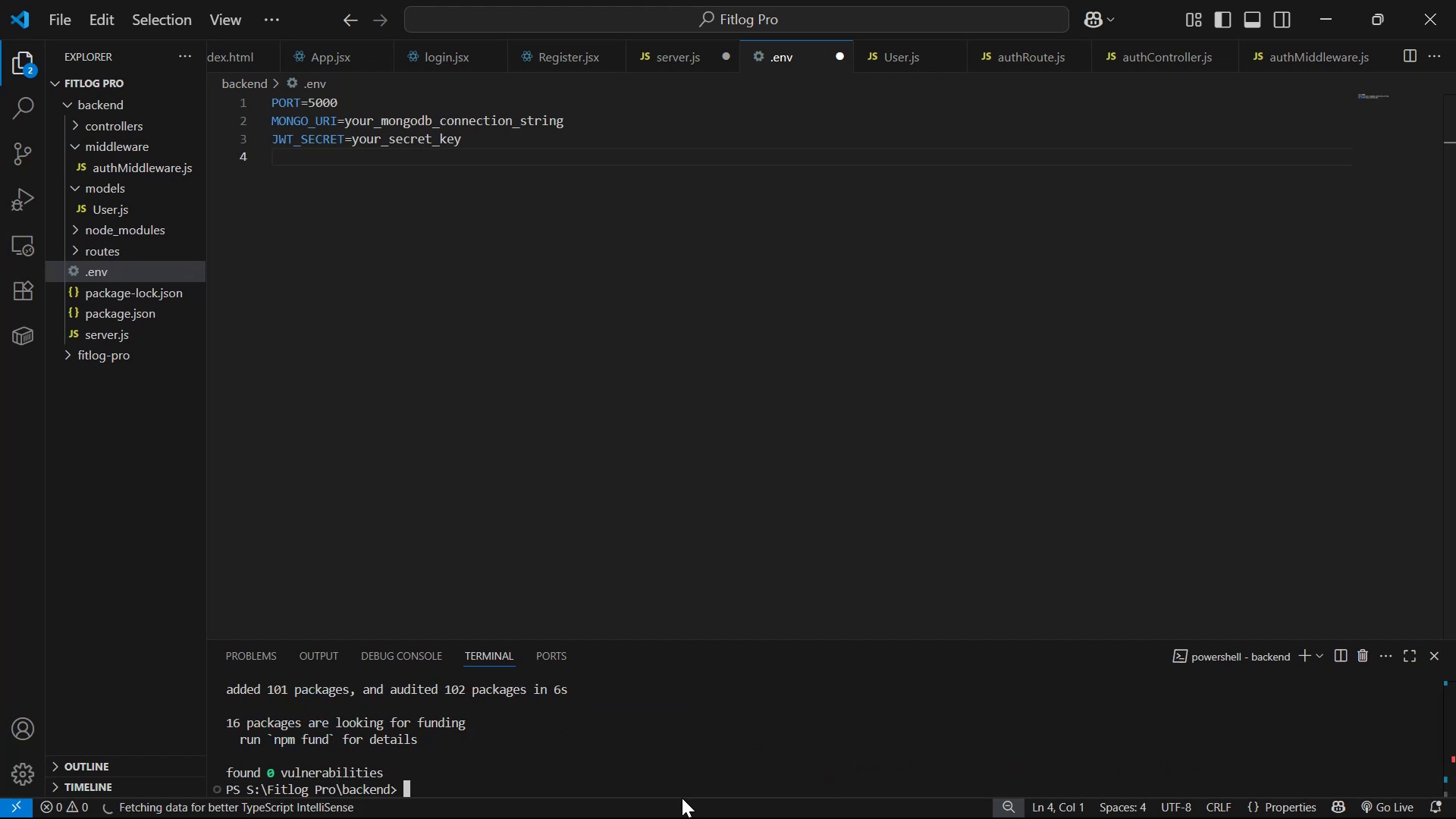 
type(fitlogpro10101010)
 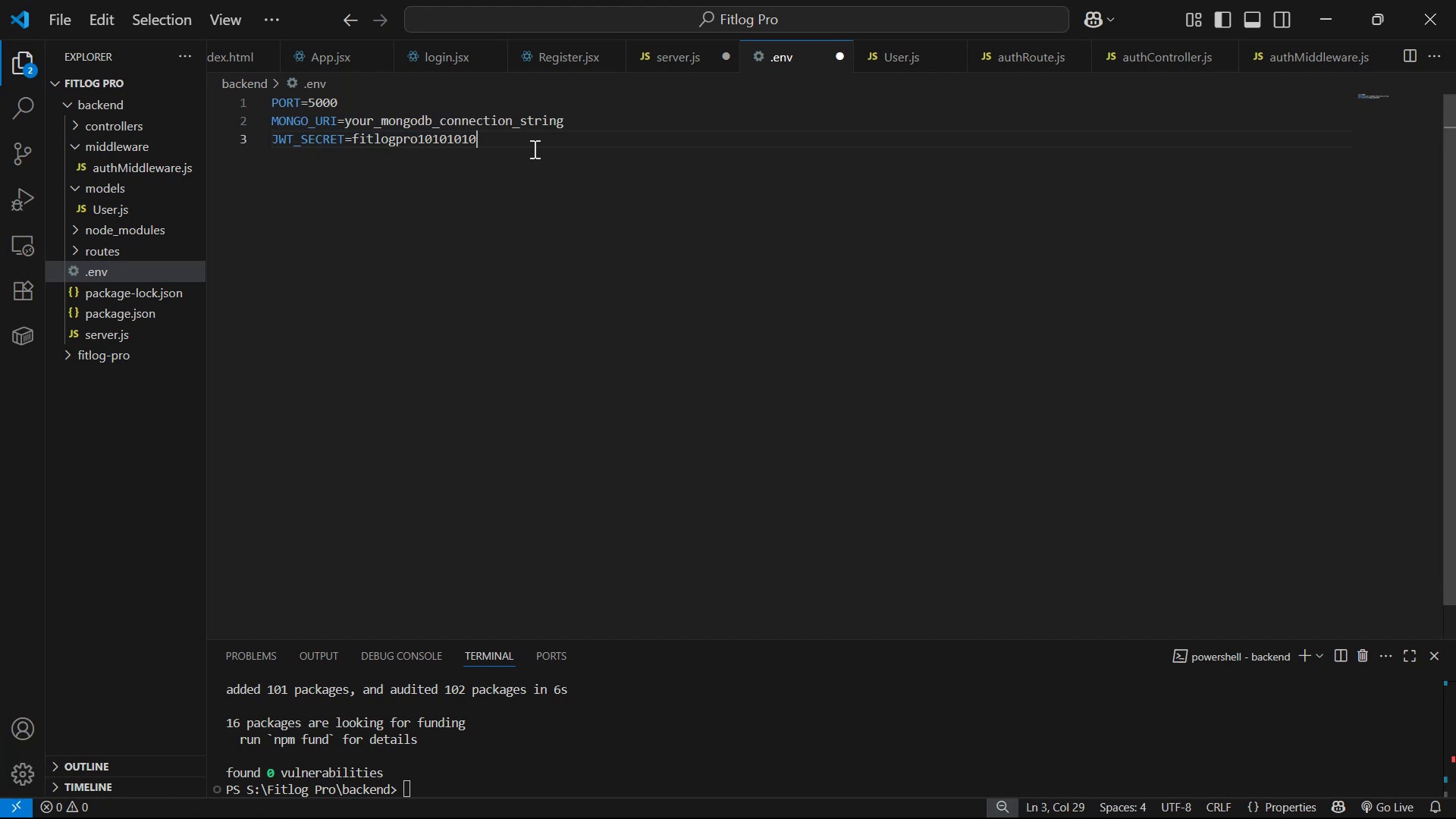 
key(Control+S)
 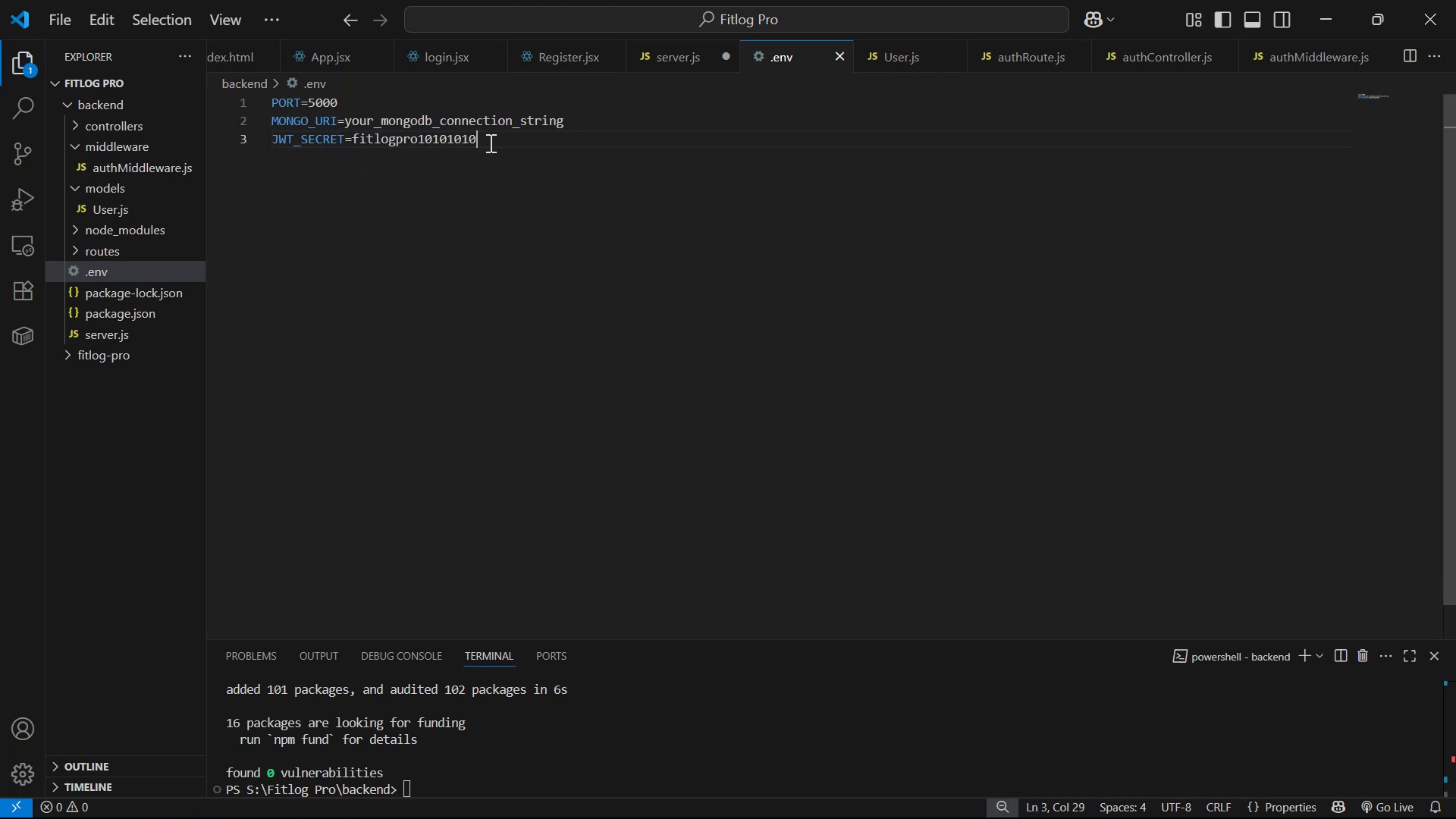 
key(Alt+Tab)
 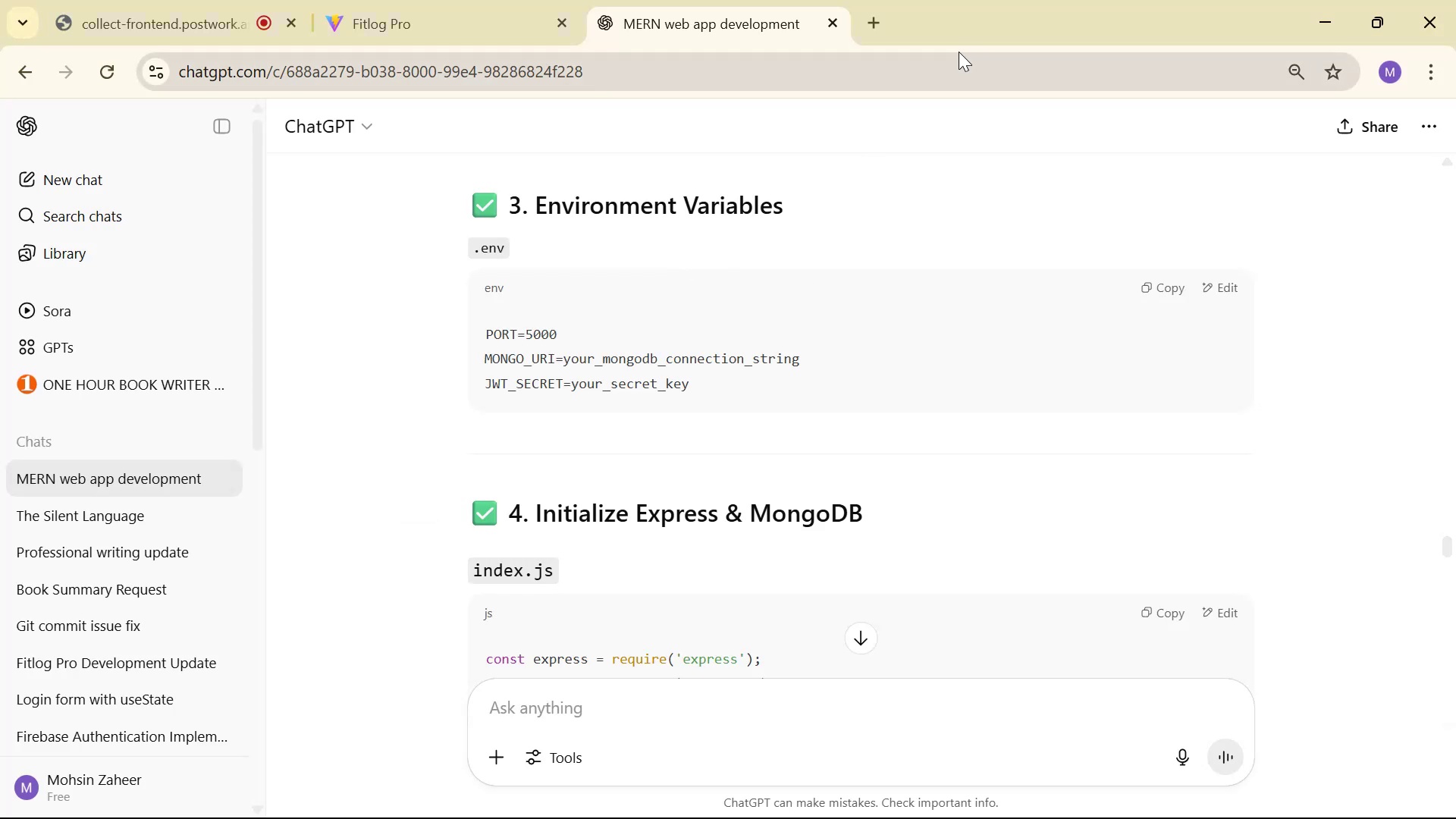 
left_click([861, 20])
 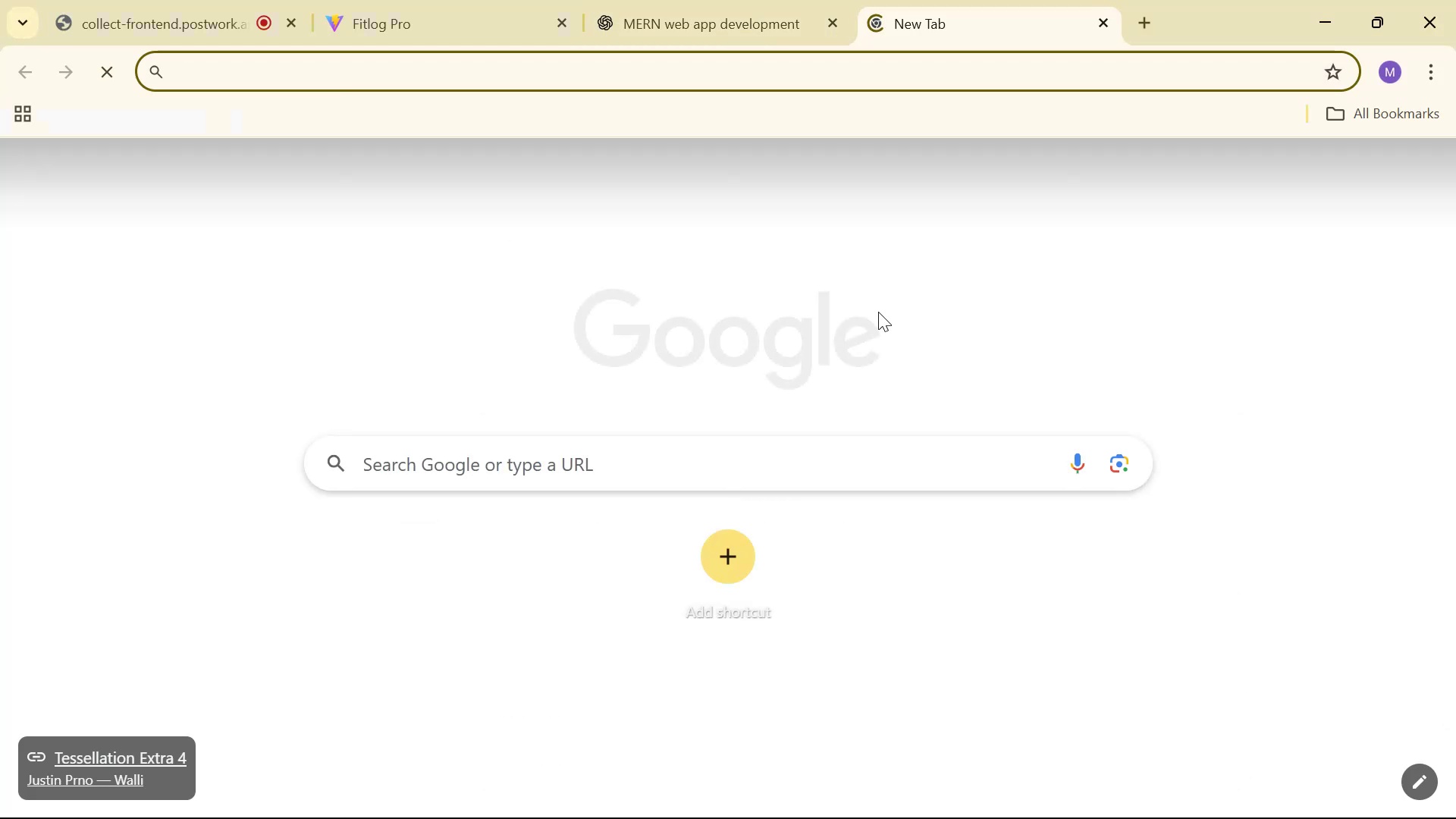 
type(mongo)
 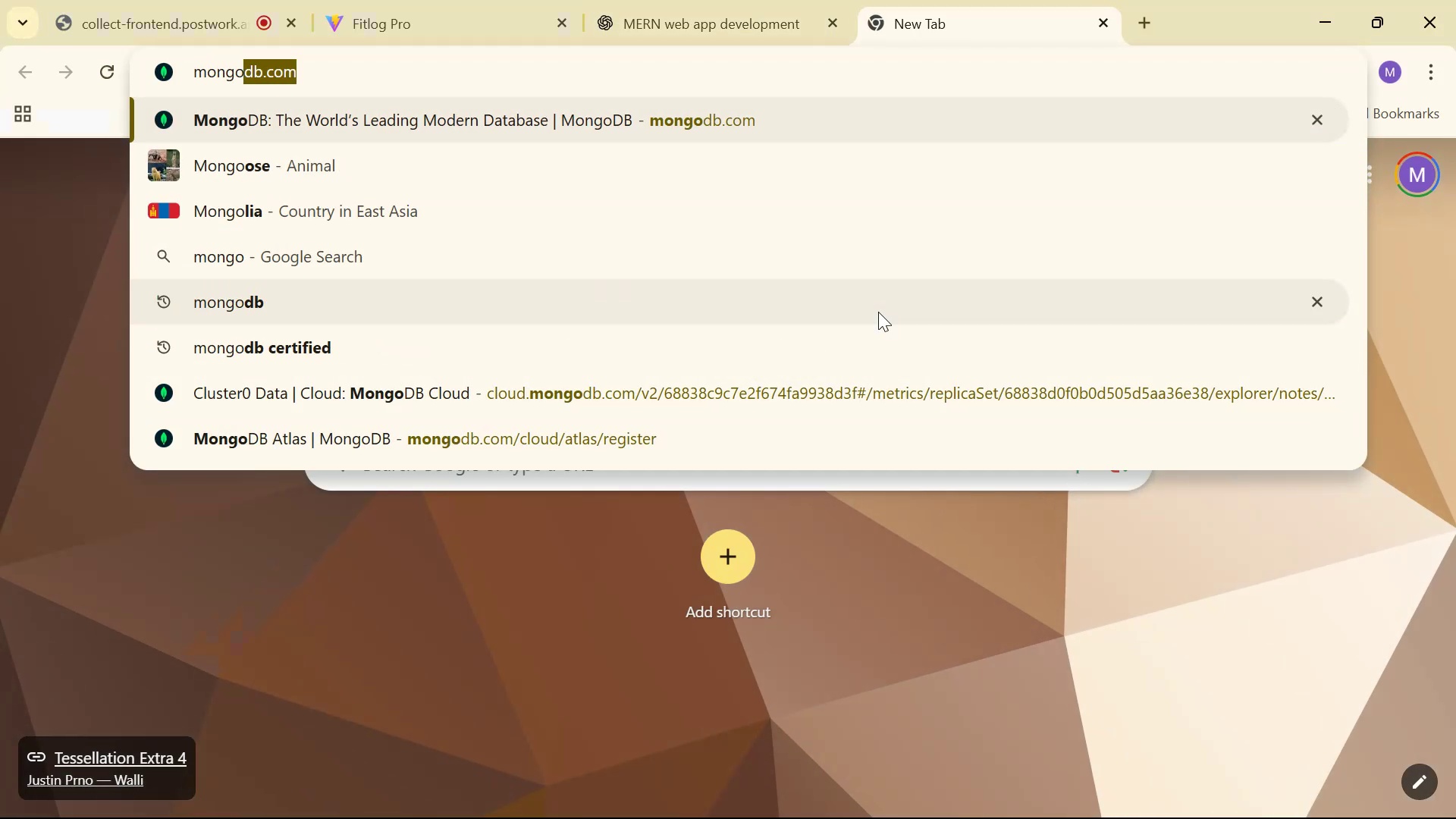 
key(Enter)
 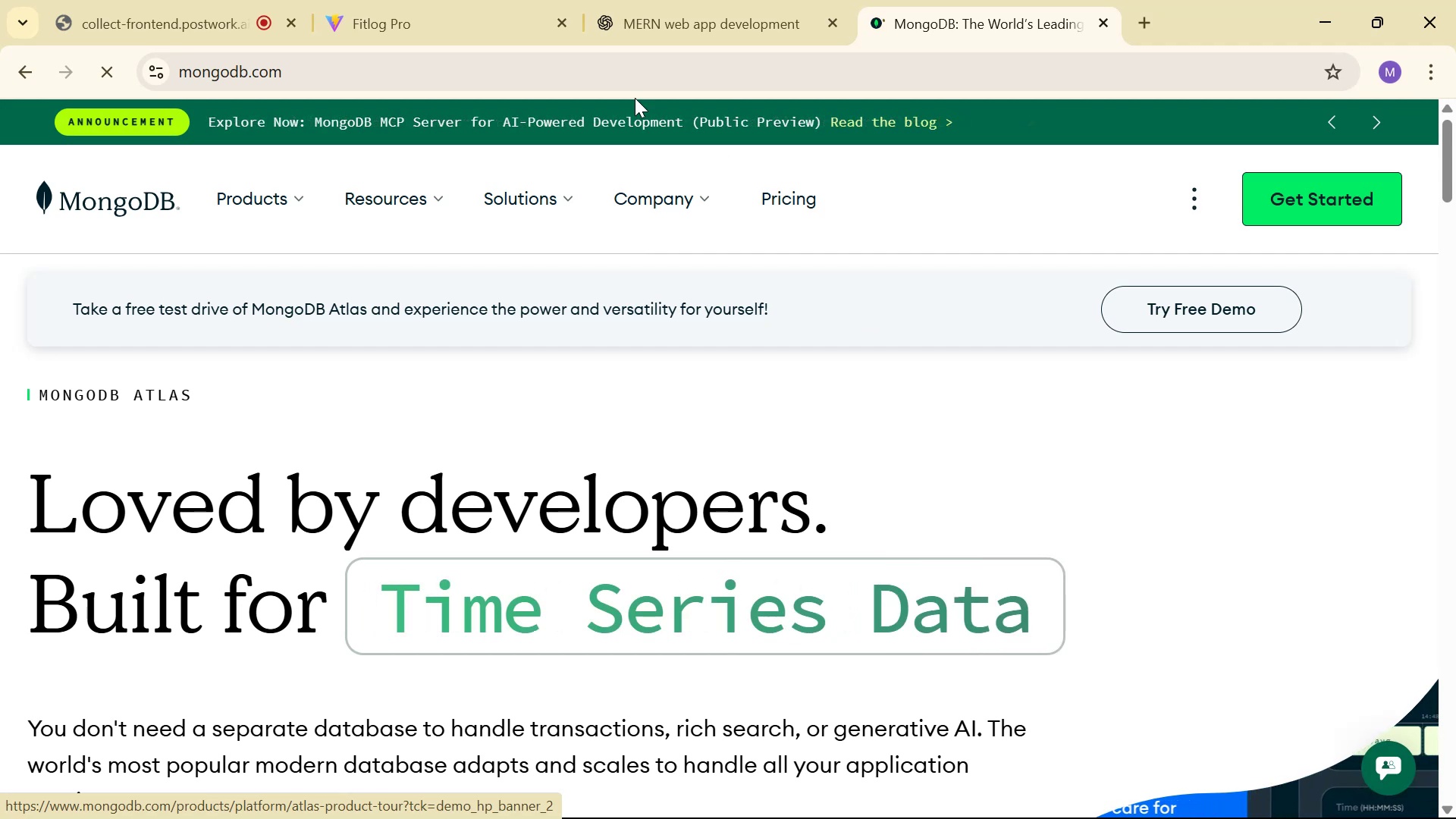 
wait(14.56)
 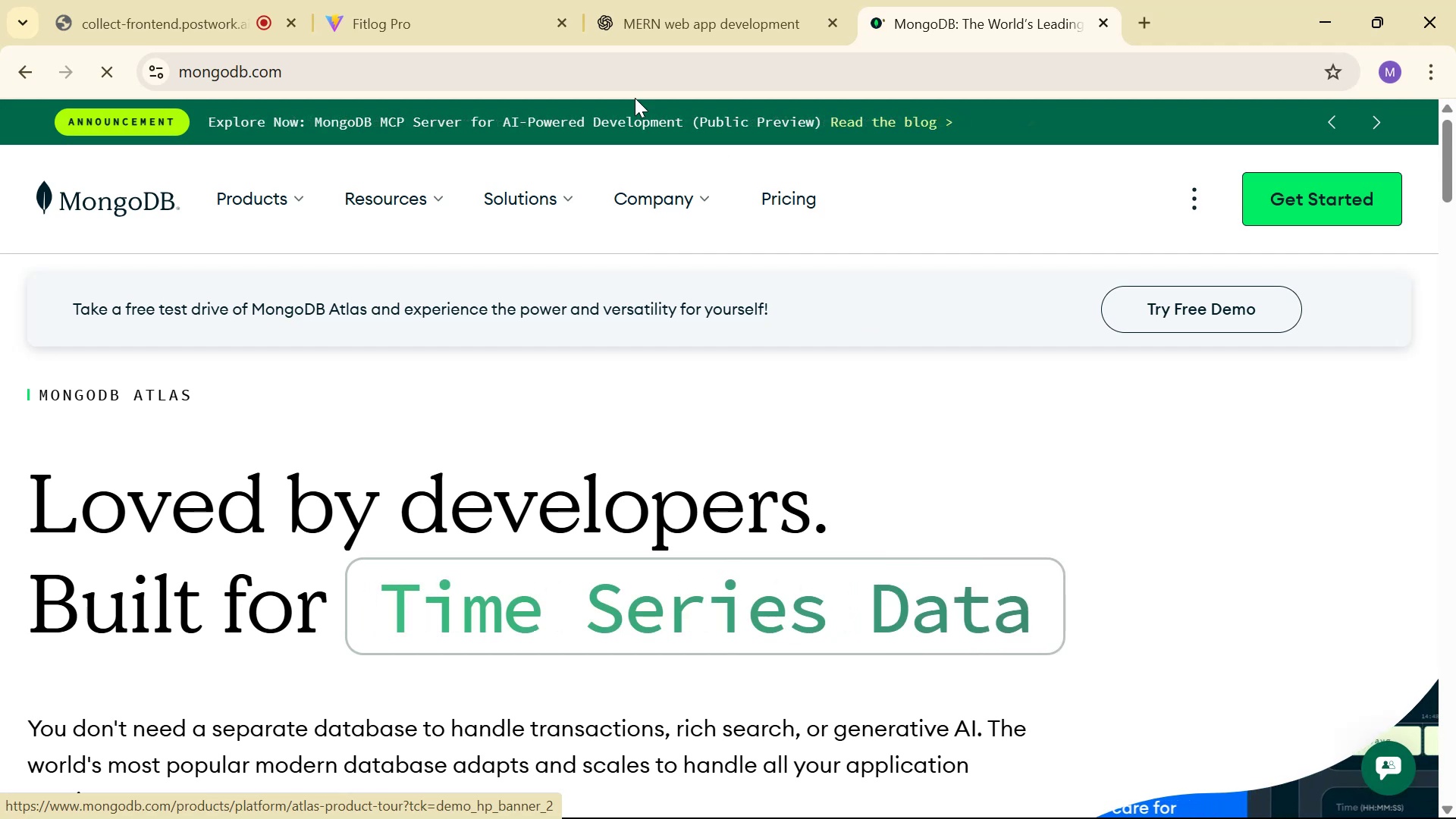 
scroll: coordinate [520, 218], scroll_direction: down, amount: 3.0
 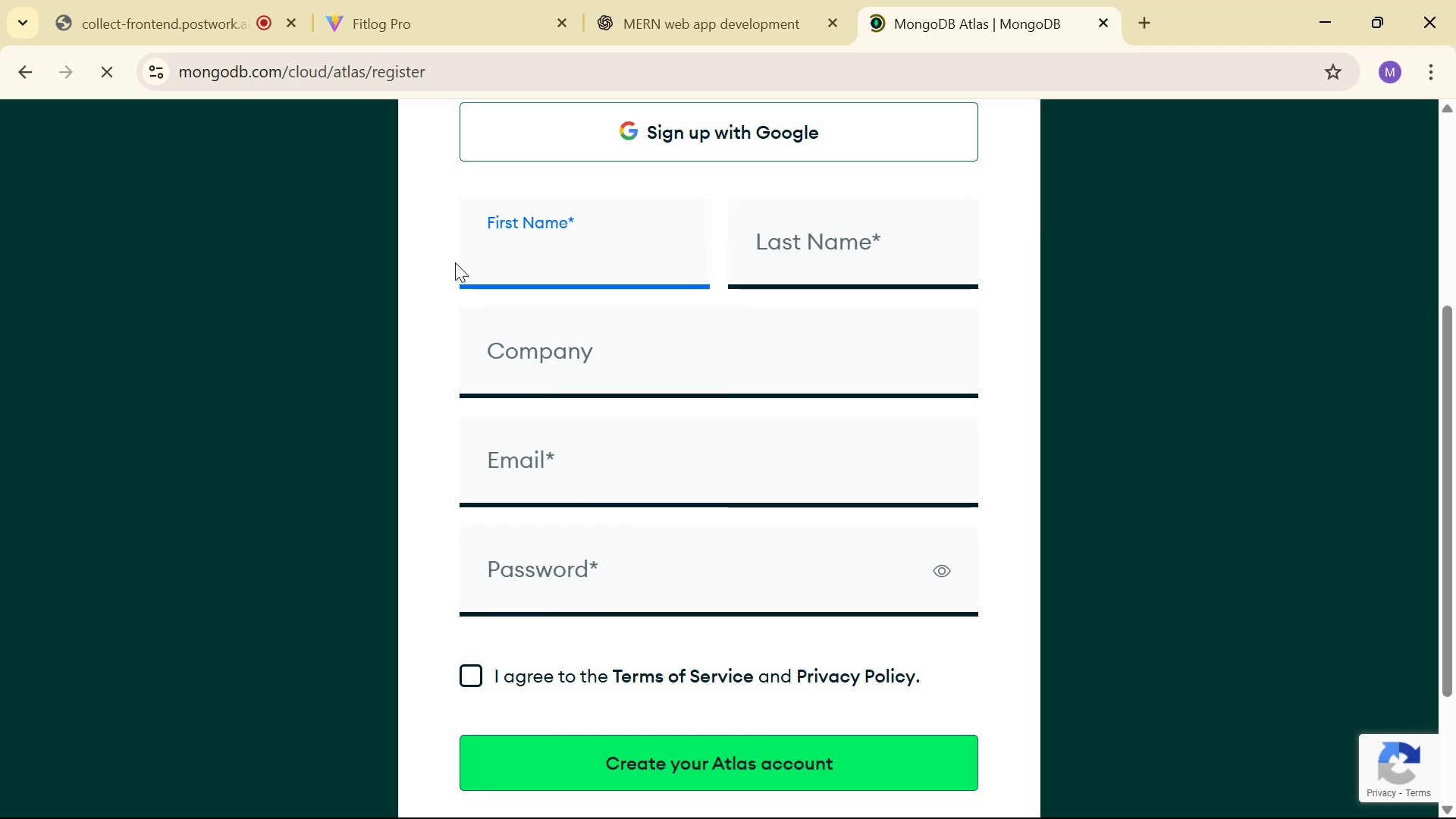 
scroll: coordinate [557, 318], scroll_direction: up, amount: 2.0
 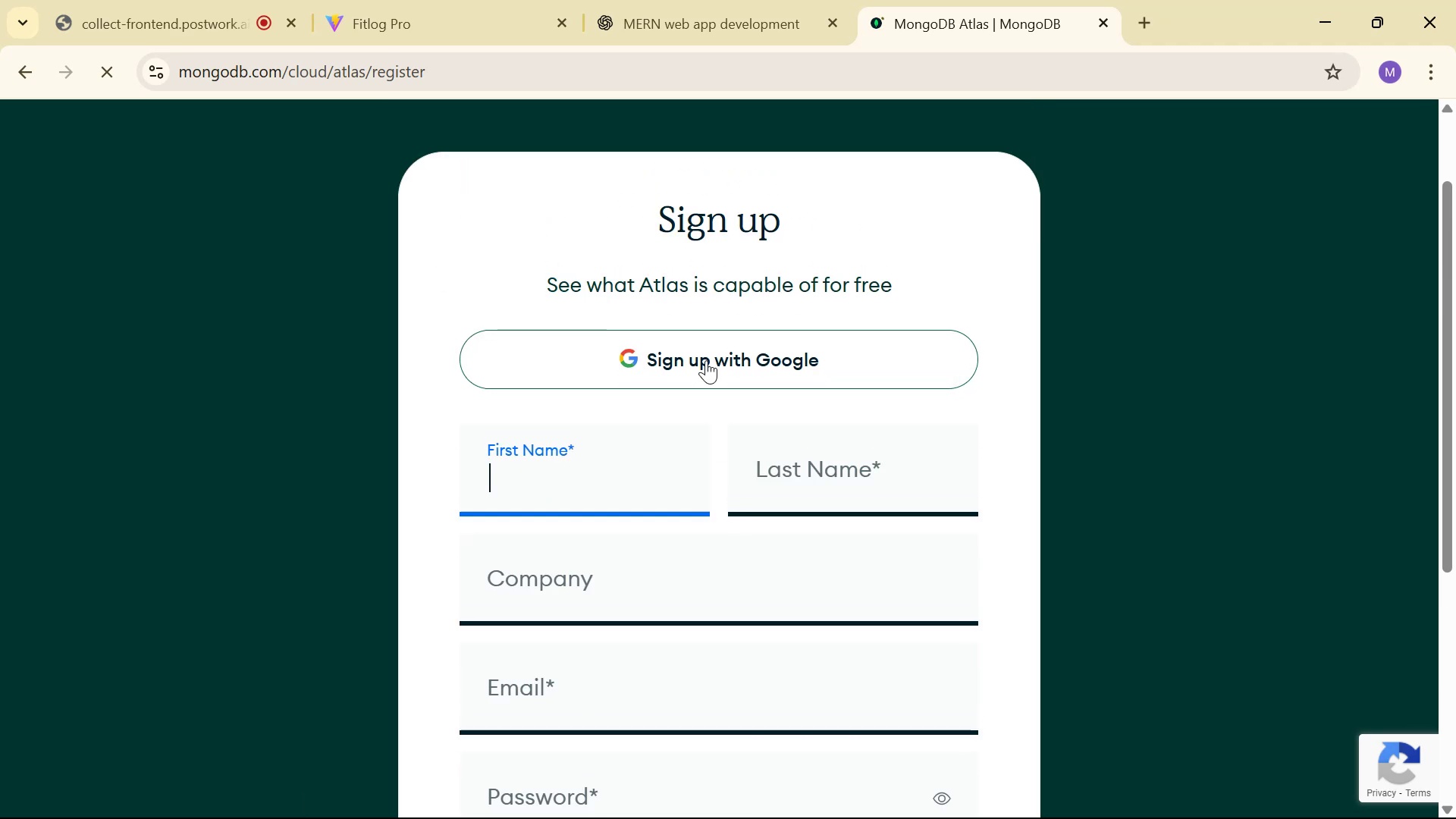 
left_click([712, 358])
 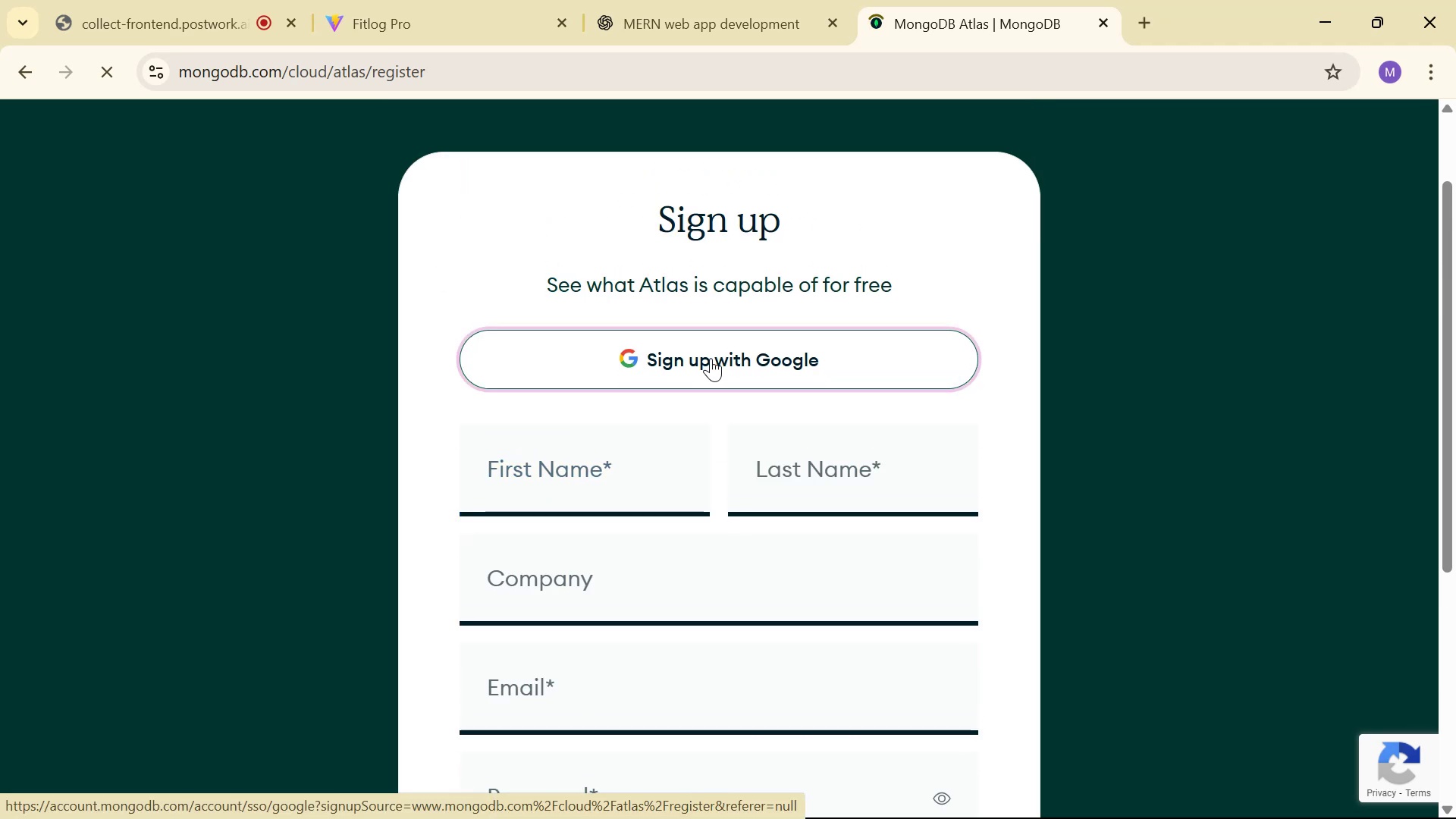 
scroll: coordinate [708, 364], scroll_direction: down, amount: 6.0
 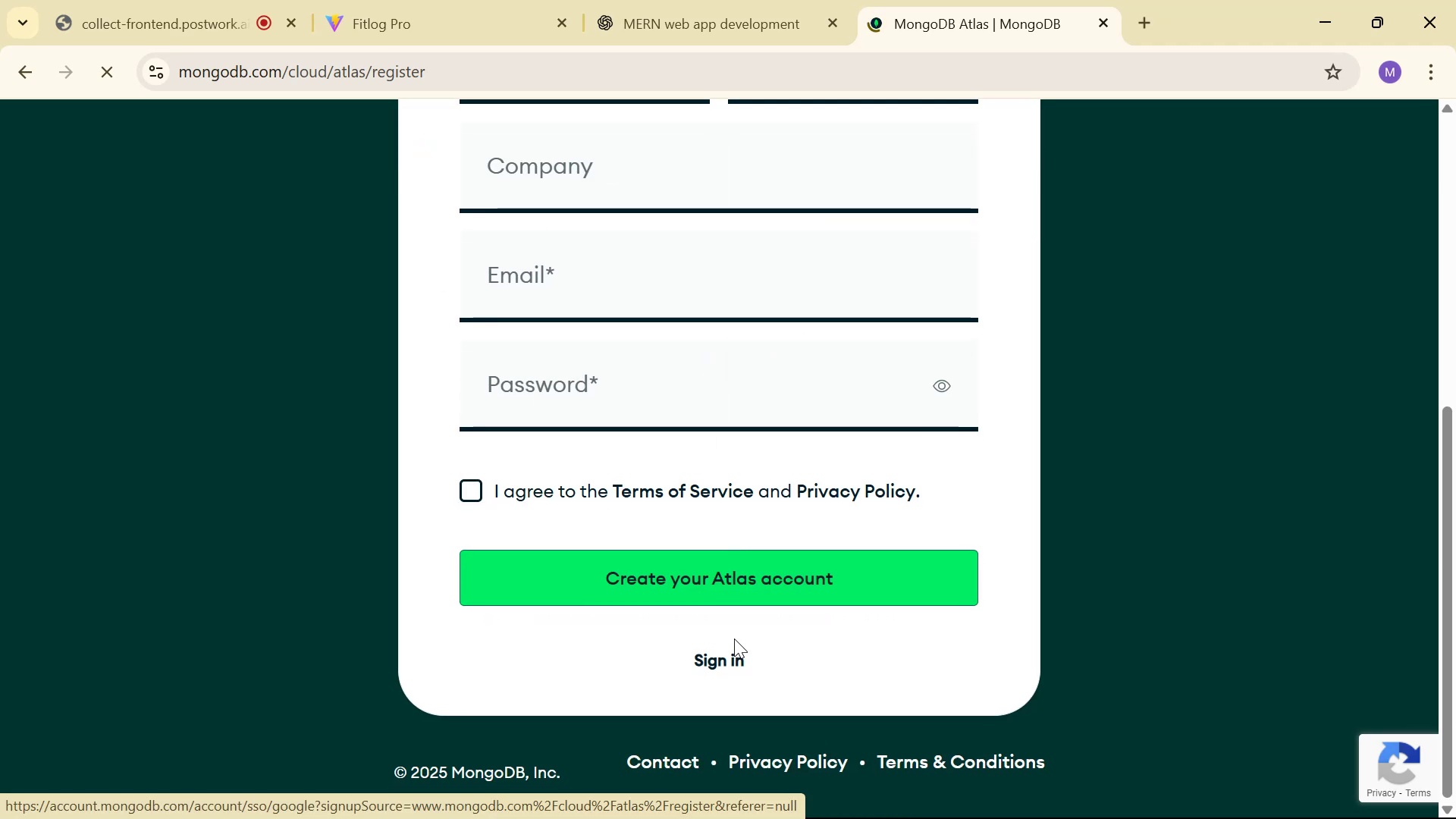 
left_click([728, 657])
 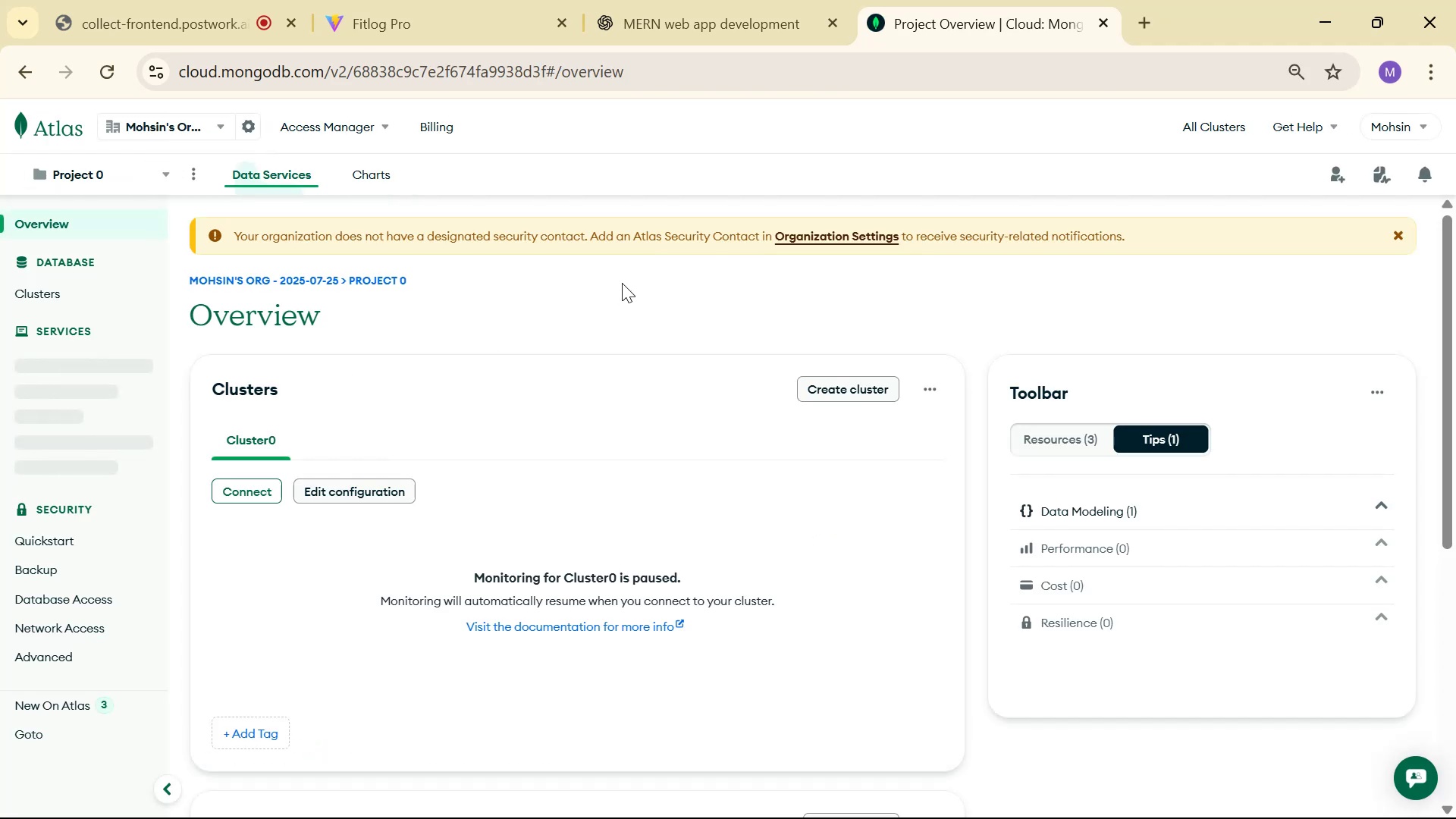 
wait(26.35)
 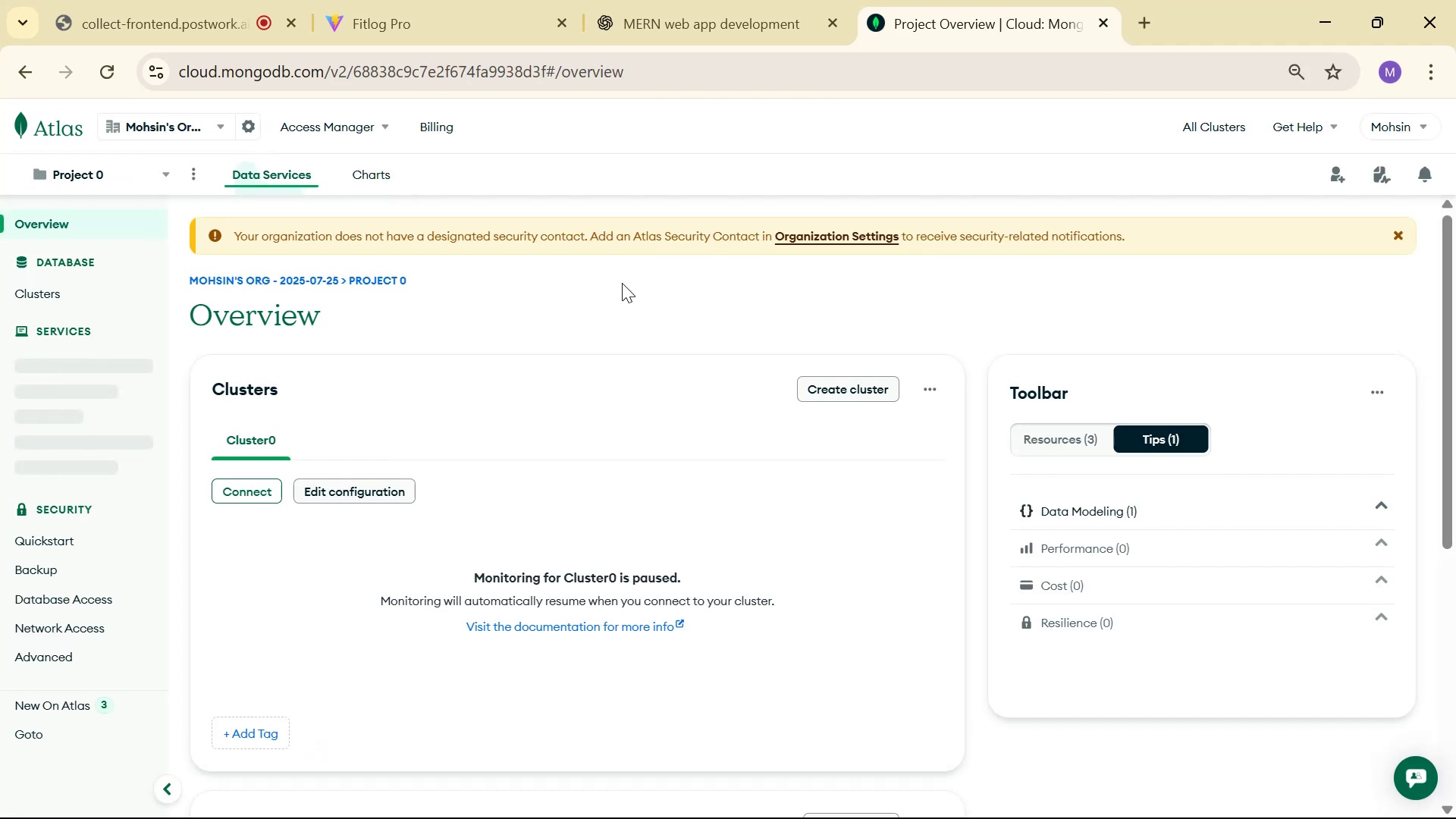 
scroll: coordinate [143, 388], scroll_direction: down, amount: 2.0
 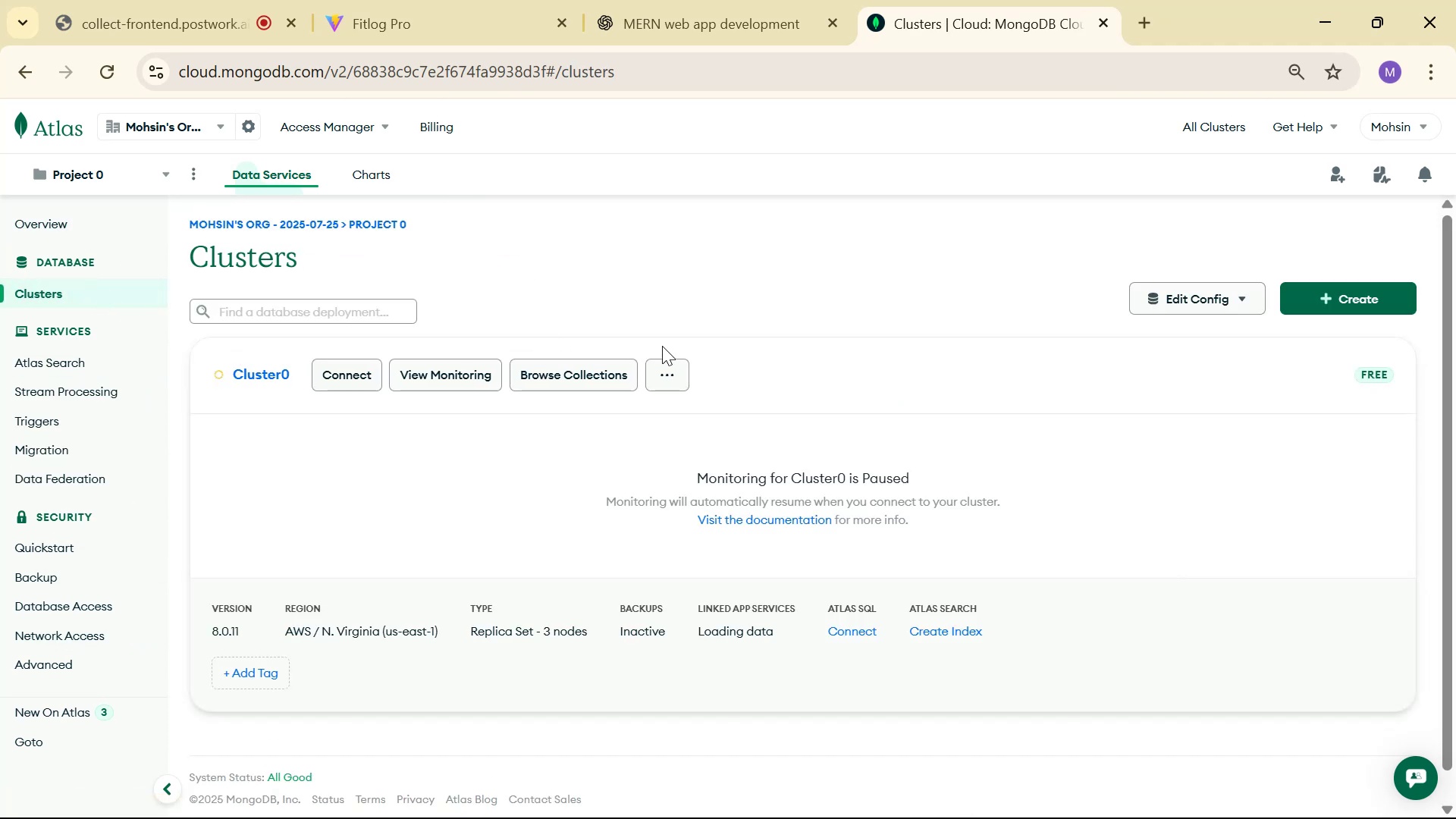 
wait(13.03)
 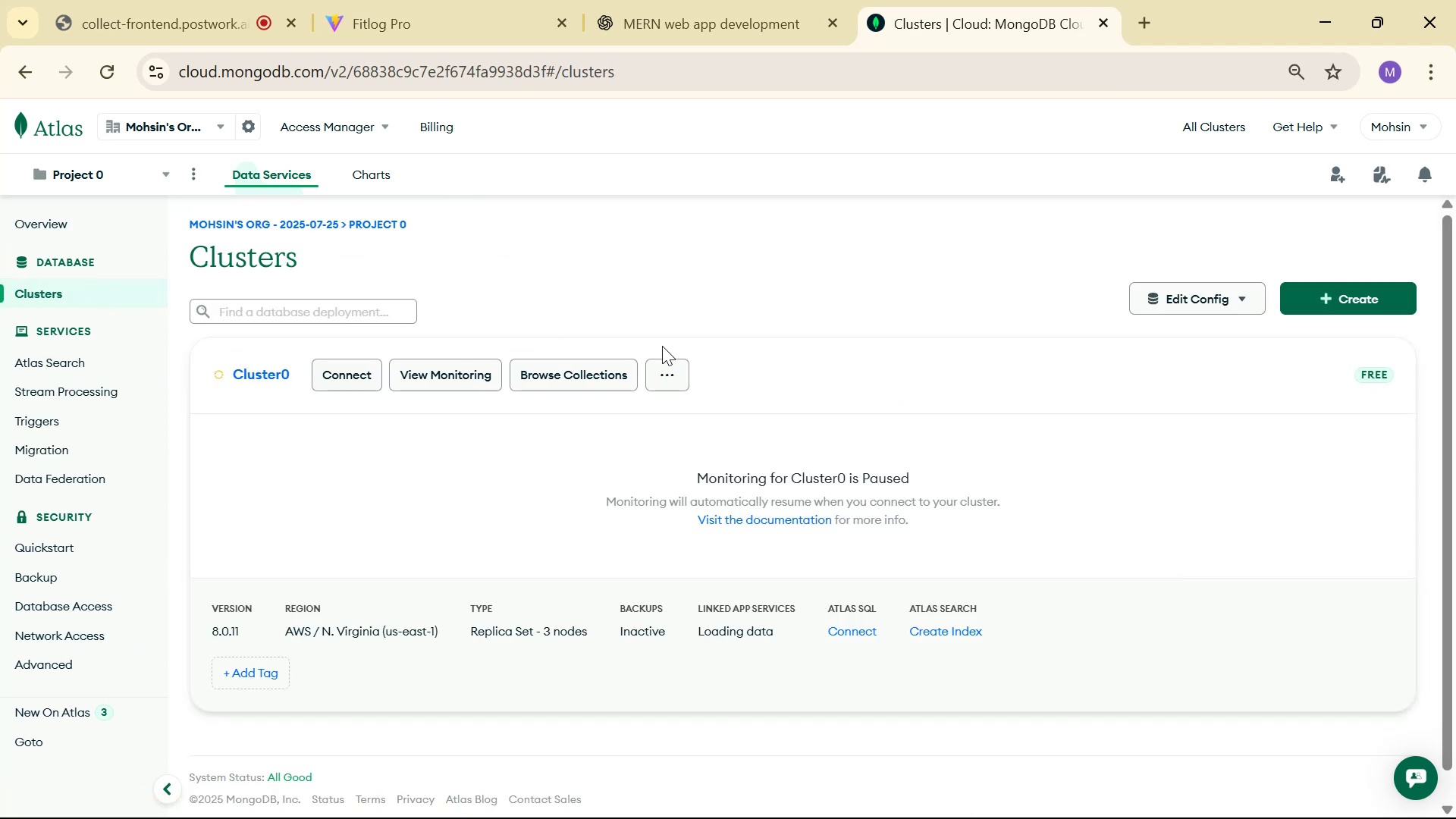 
left_click([560, 380])
 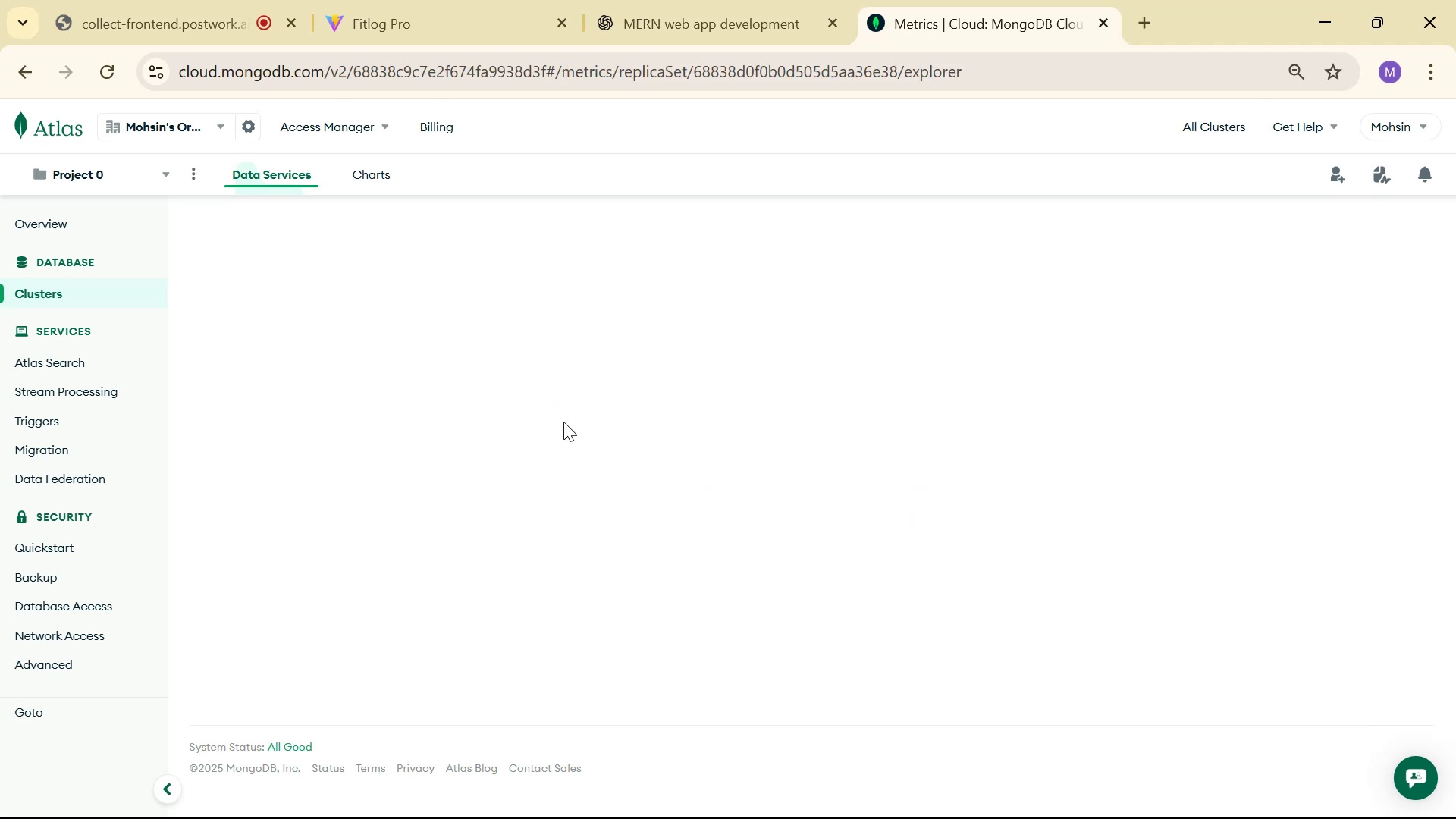 
wait(5.15)
 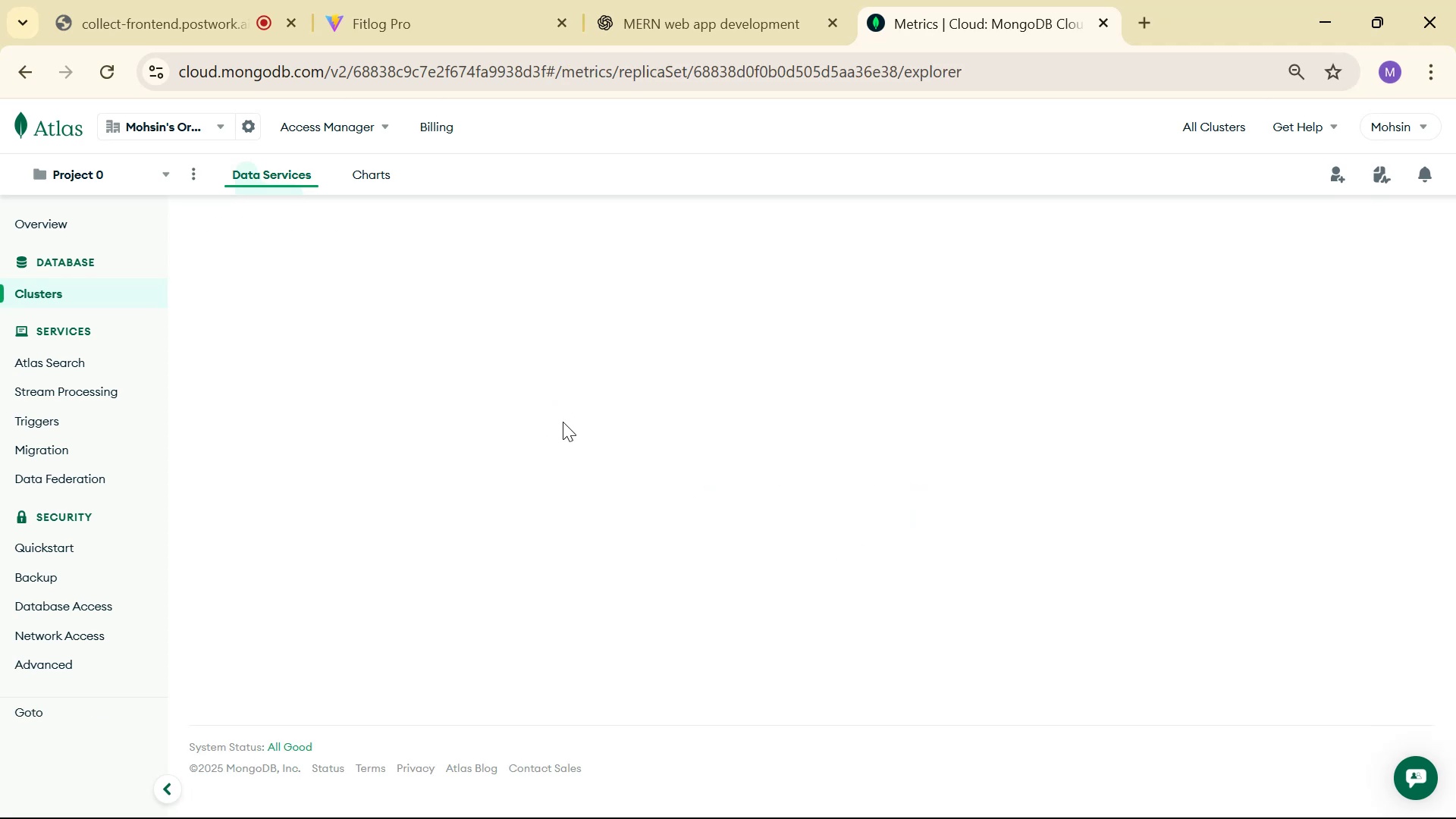 
scroll: coordinate [737, 394], scroll_direction: none, amount: 0.0
 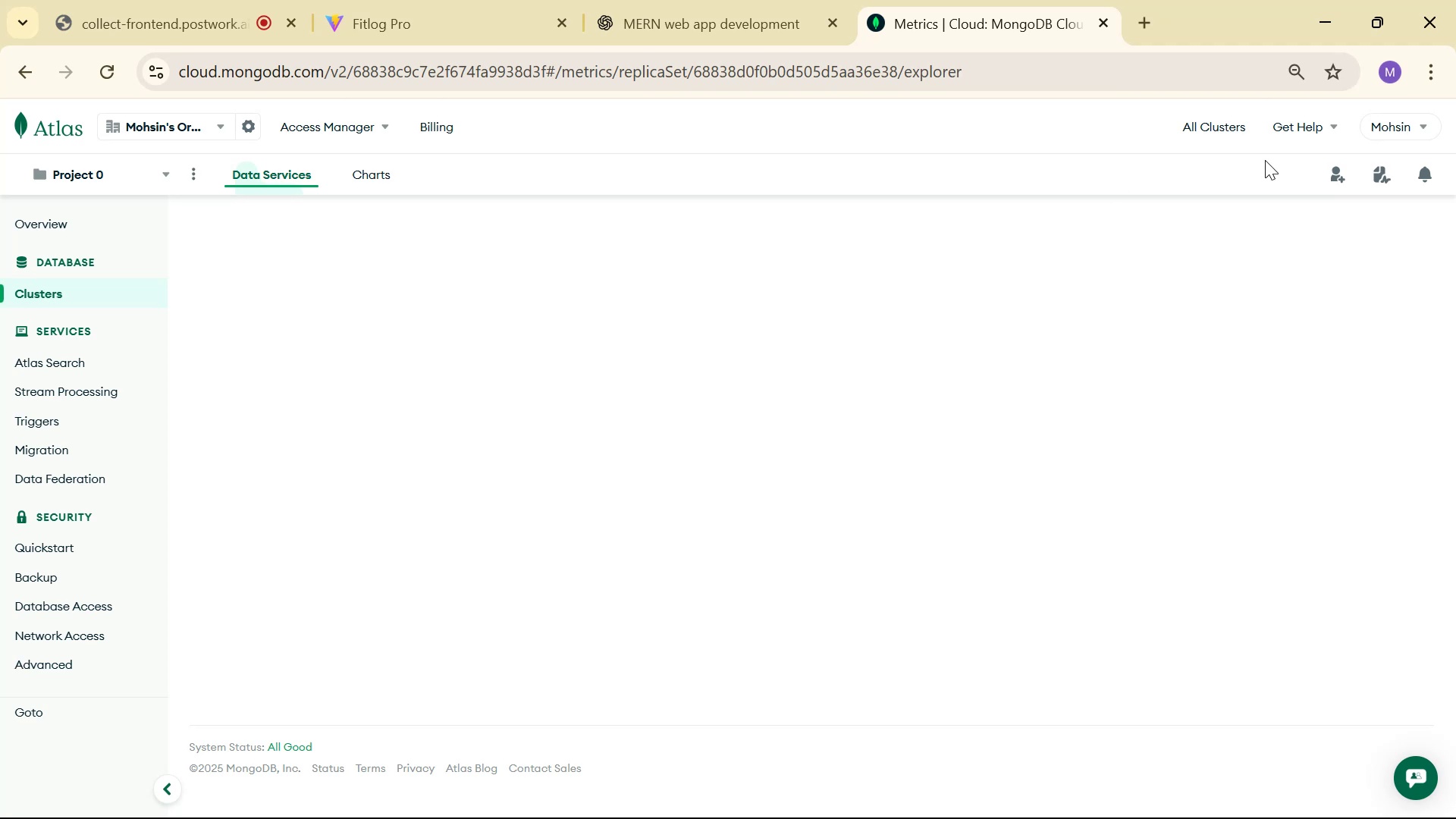 
left_click([1223, 126])
 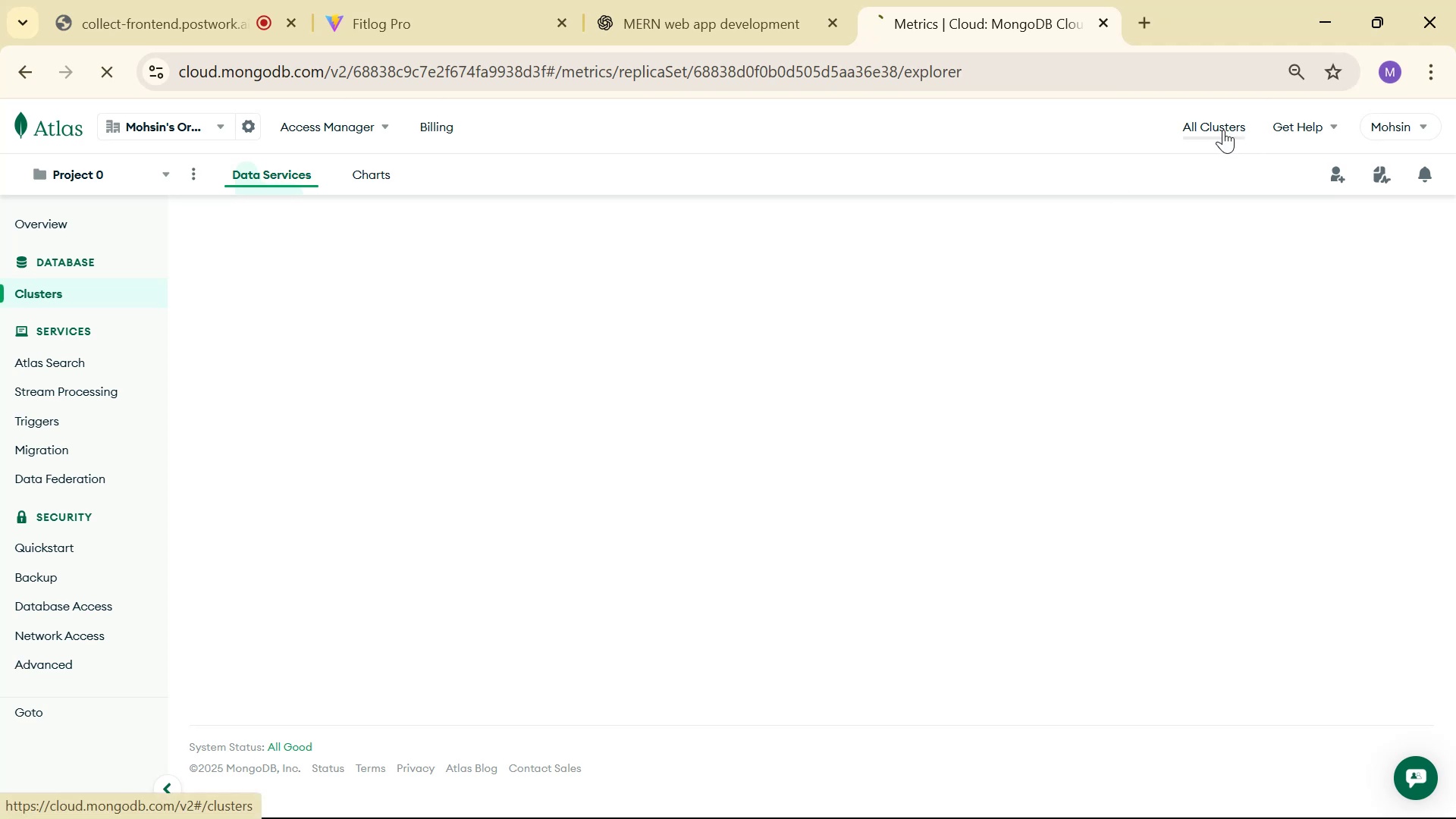 
mouse_move([1196, 229])
 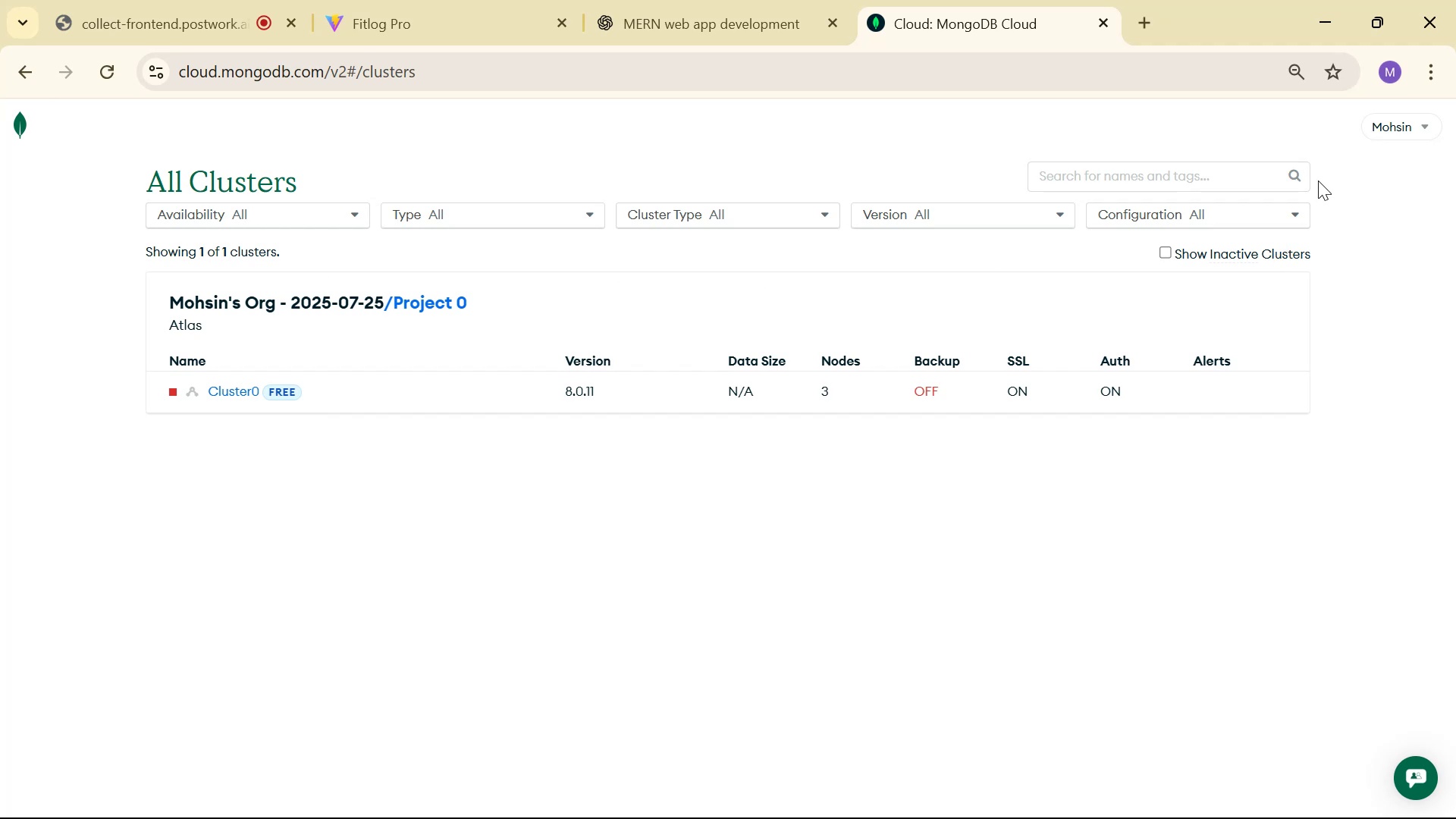 
left_click([1390, 113])
 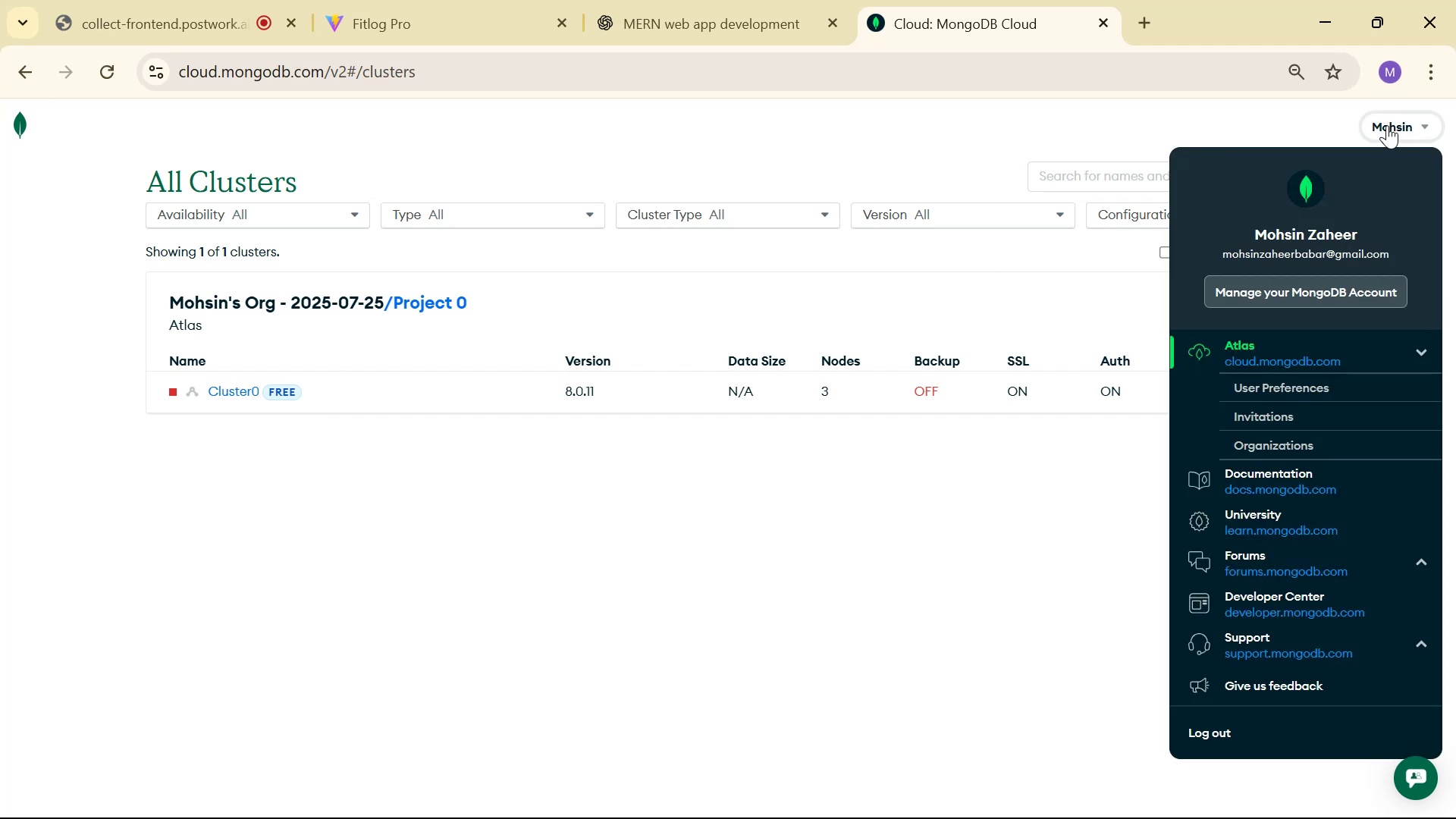 
left_click([1389, 125])
 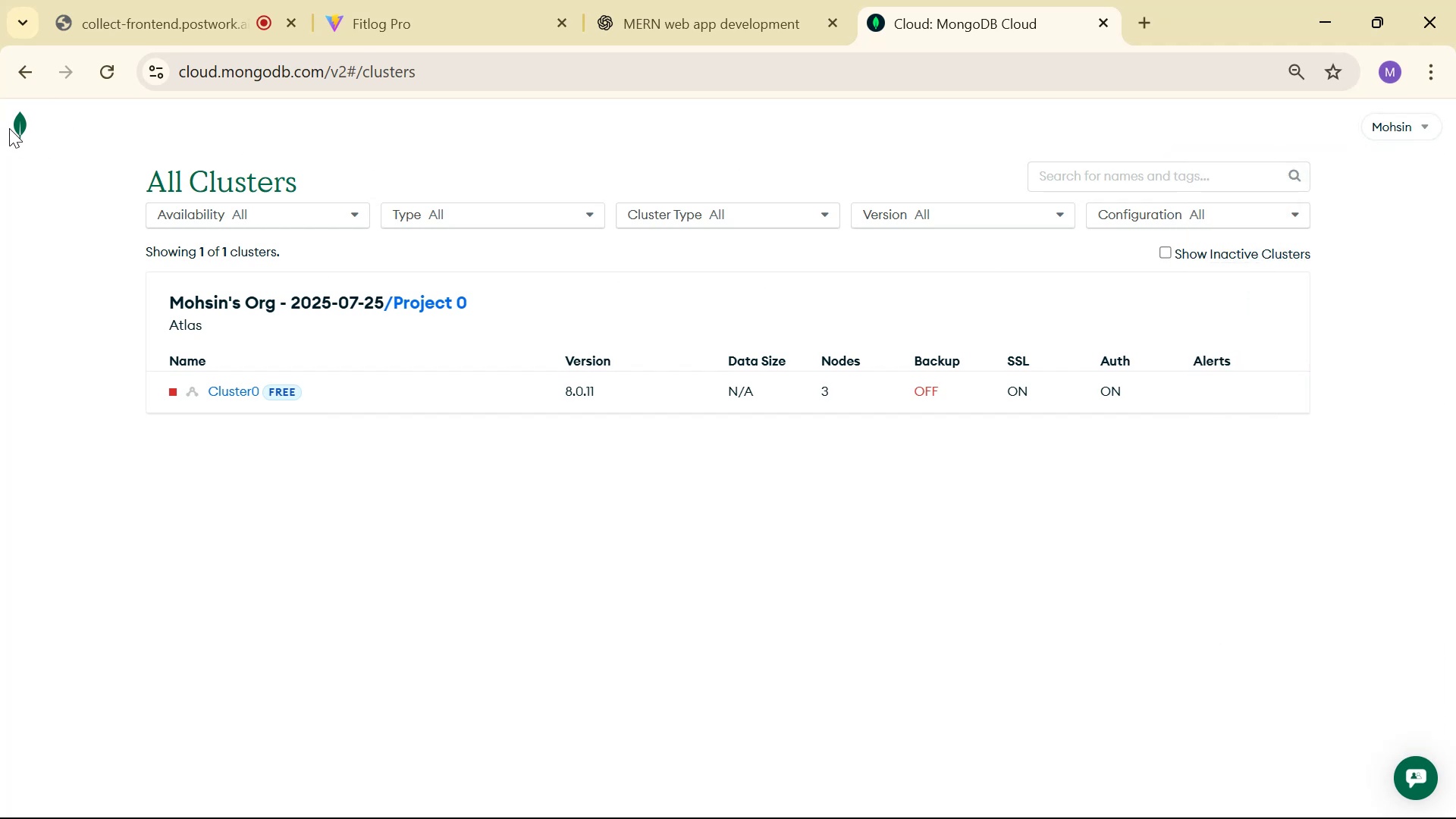 
double_click([17, 125])
 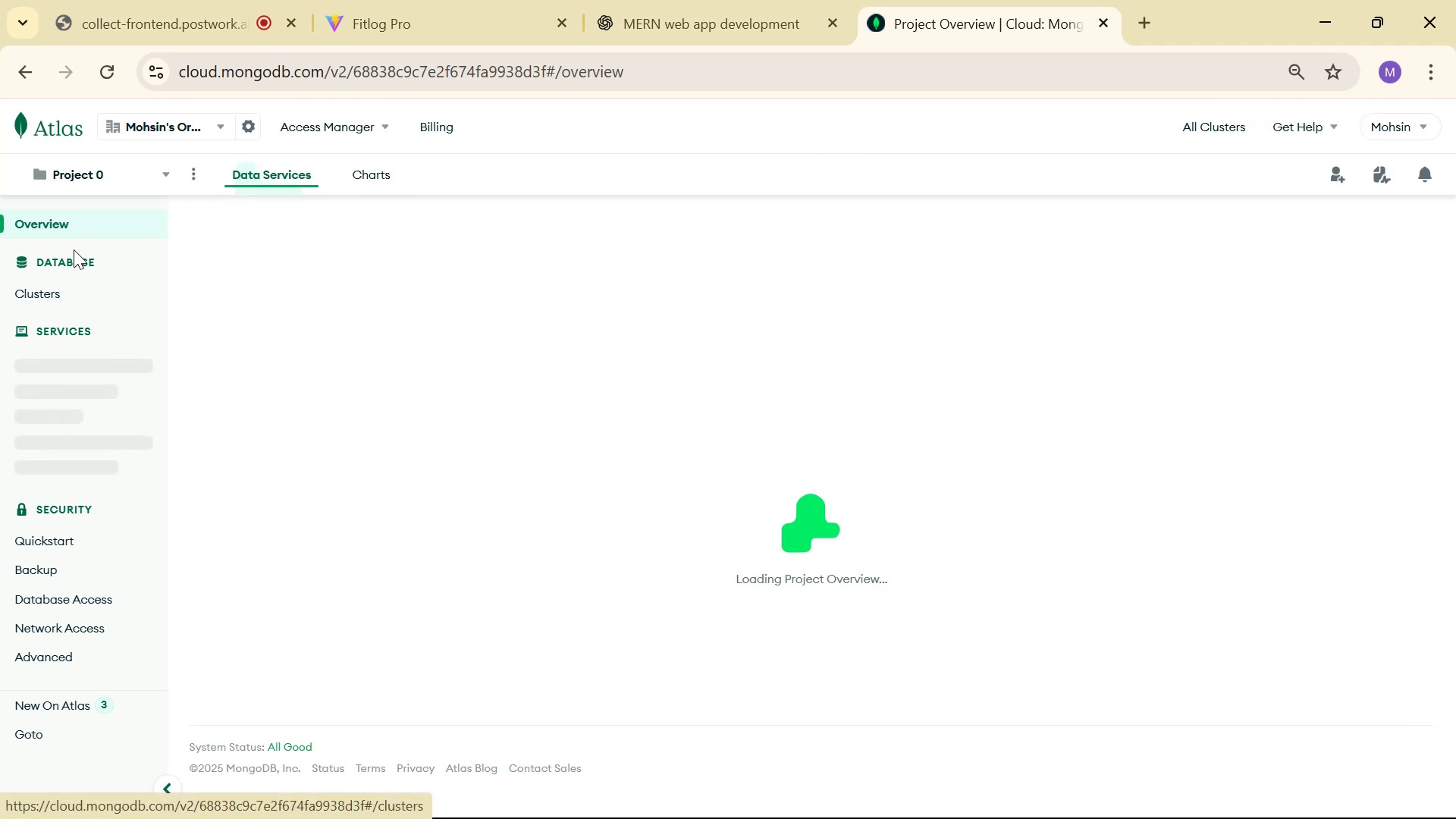 
wait(8.55)
 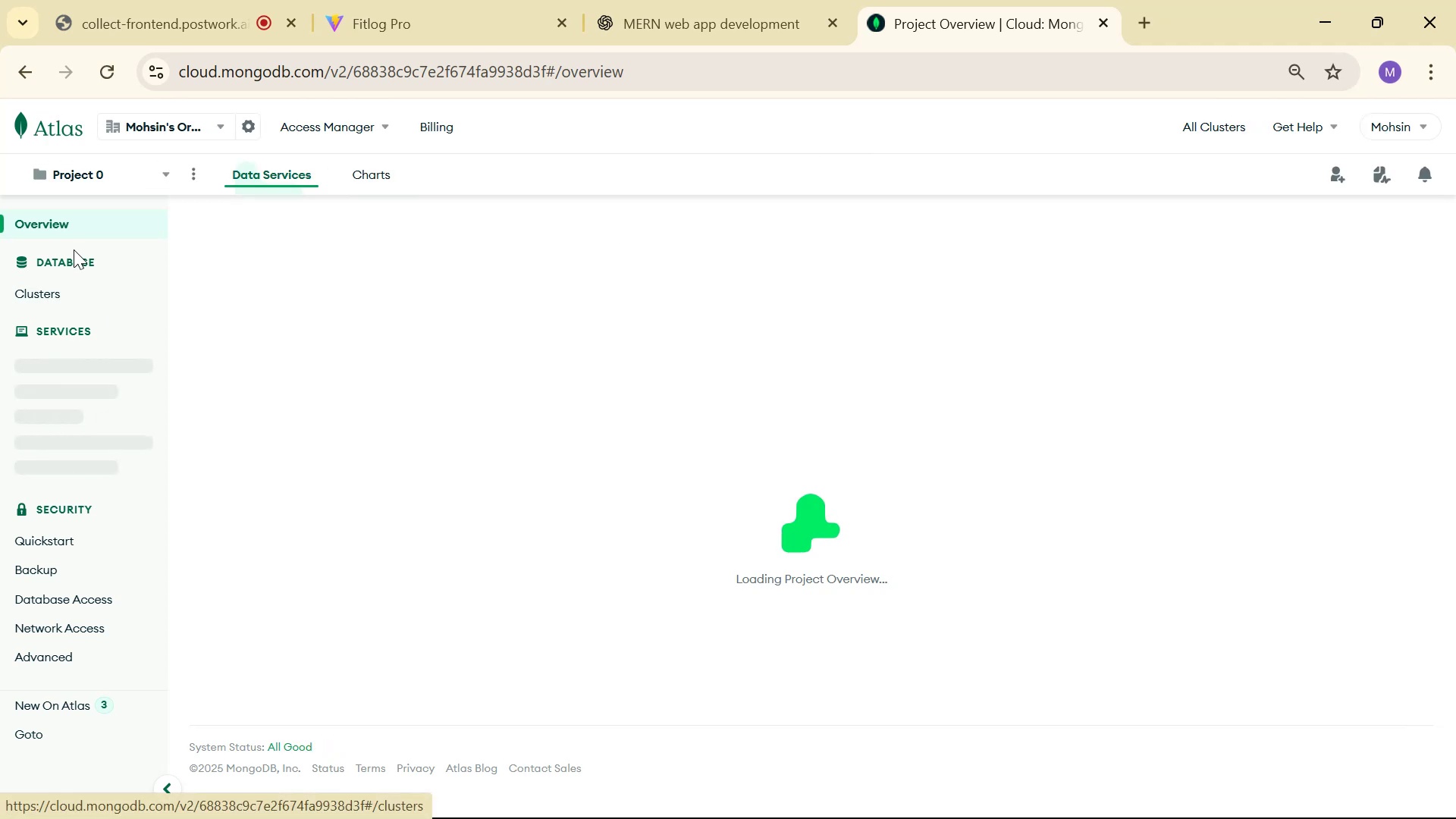 
double_click([930, 387])
 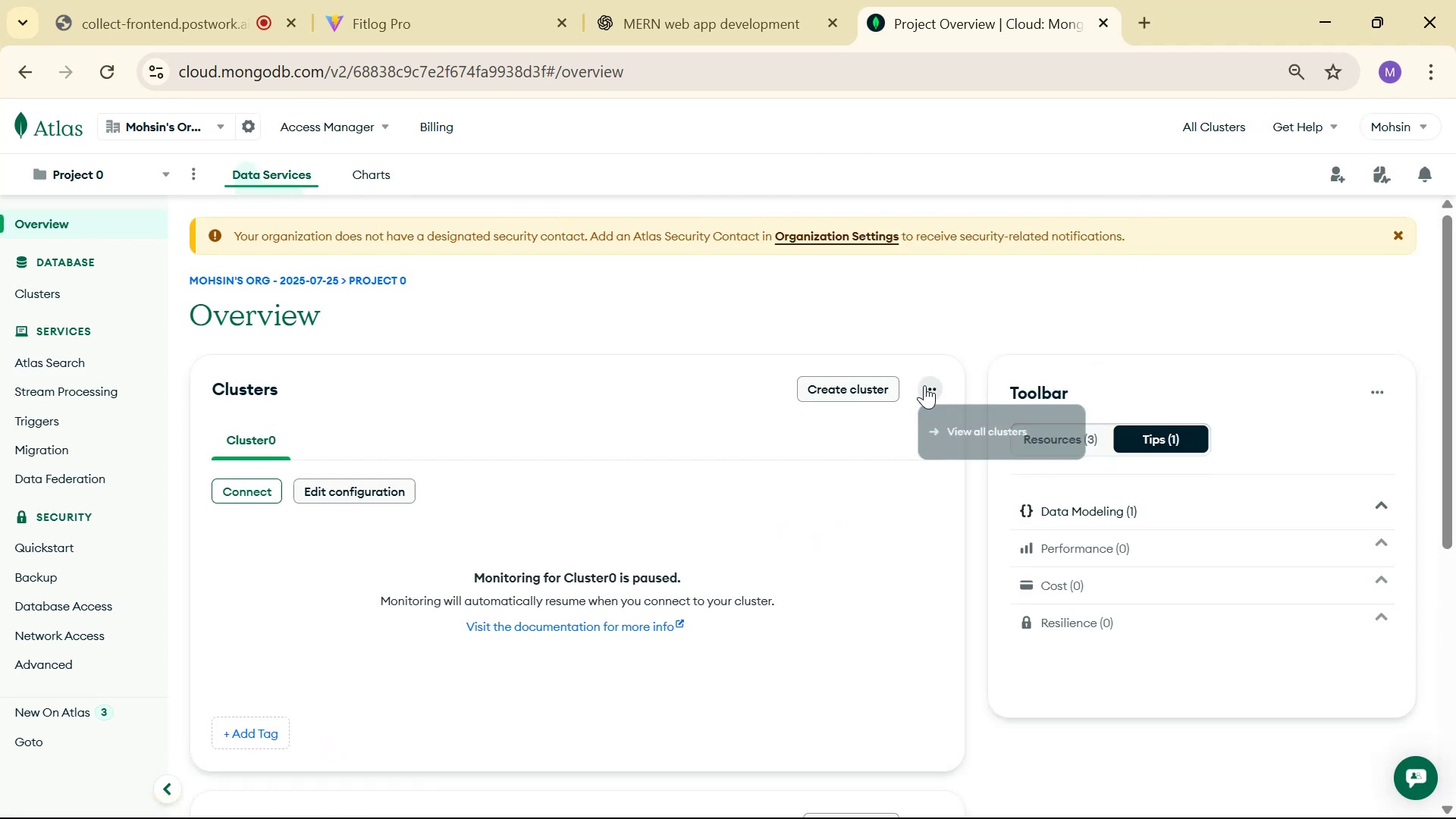 
scroll: coordinate [447, 382], scroll_direction: down, amount: 7.0
 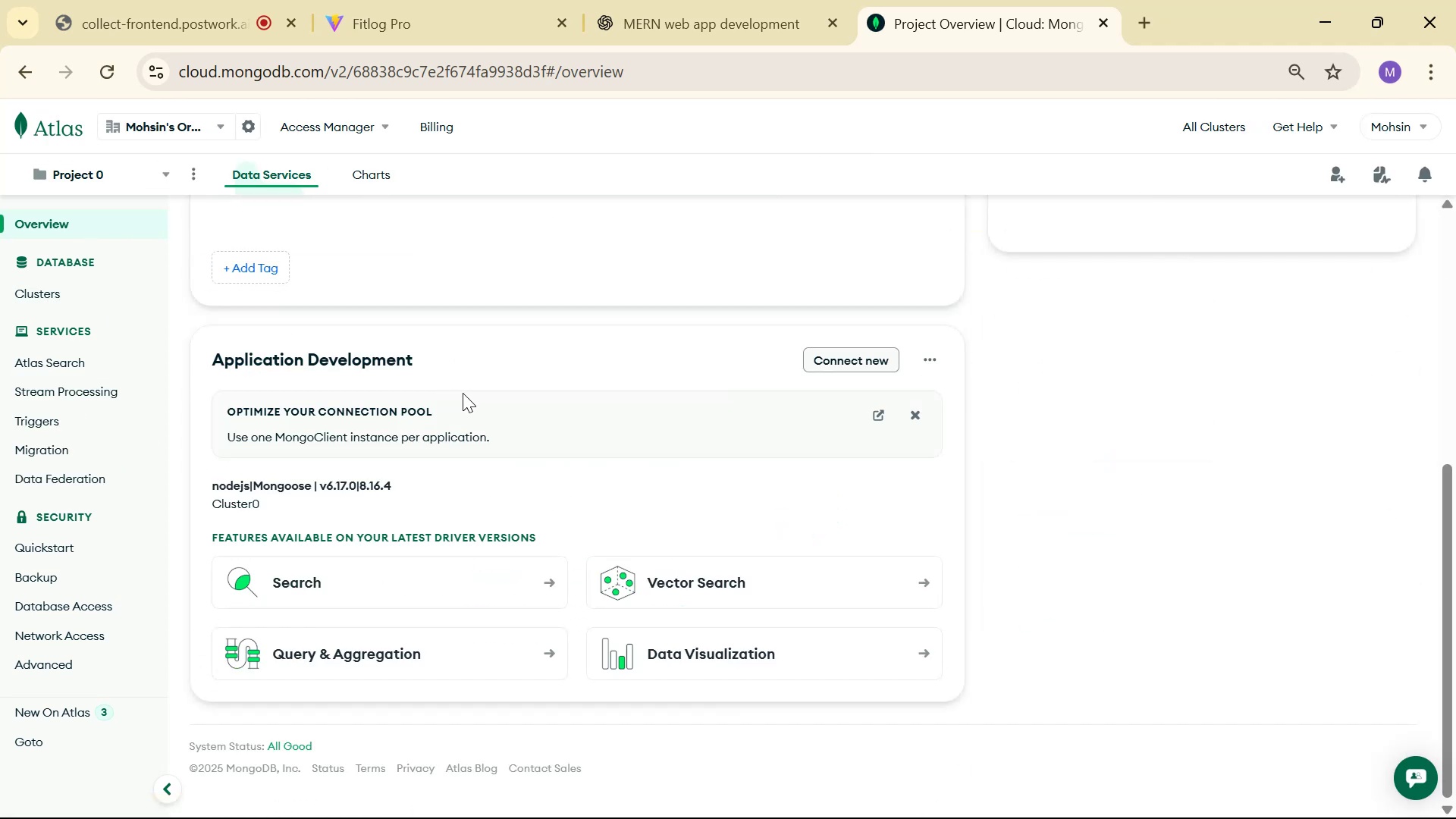 
scroll: coordinate [471, 397], scroll_direction: up, amount: 2.0
 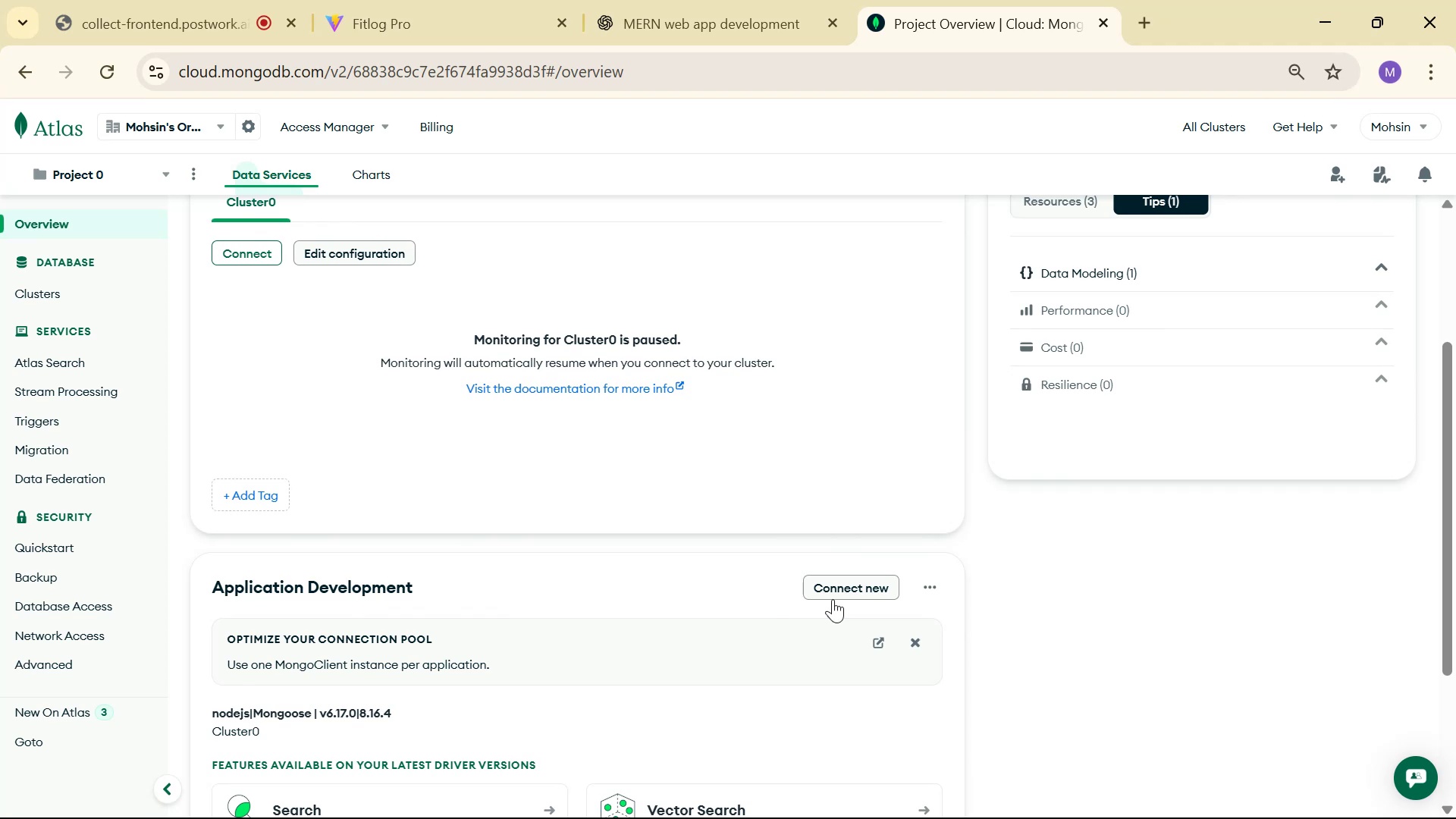 
scroll: coordinate [636, 557], scroll_direction: down, amount: 2.0
 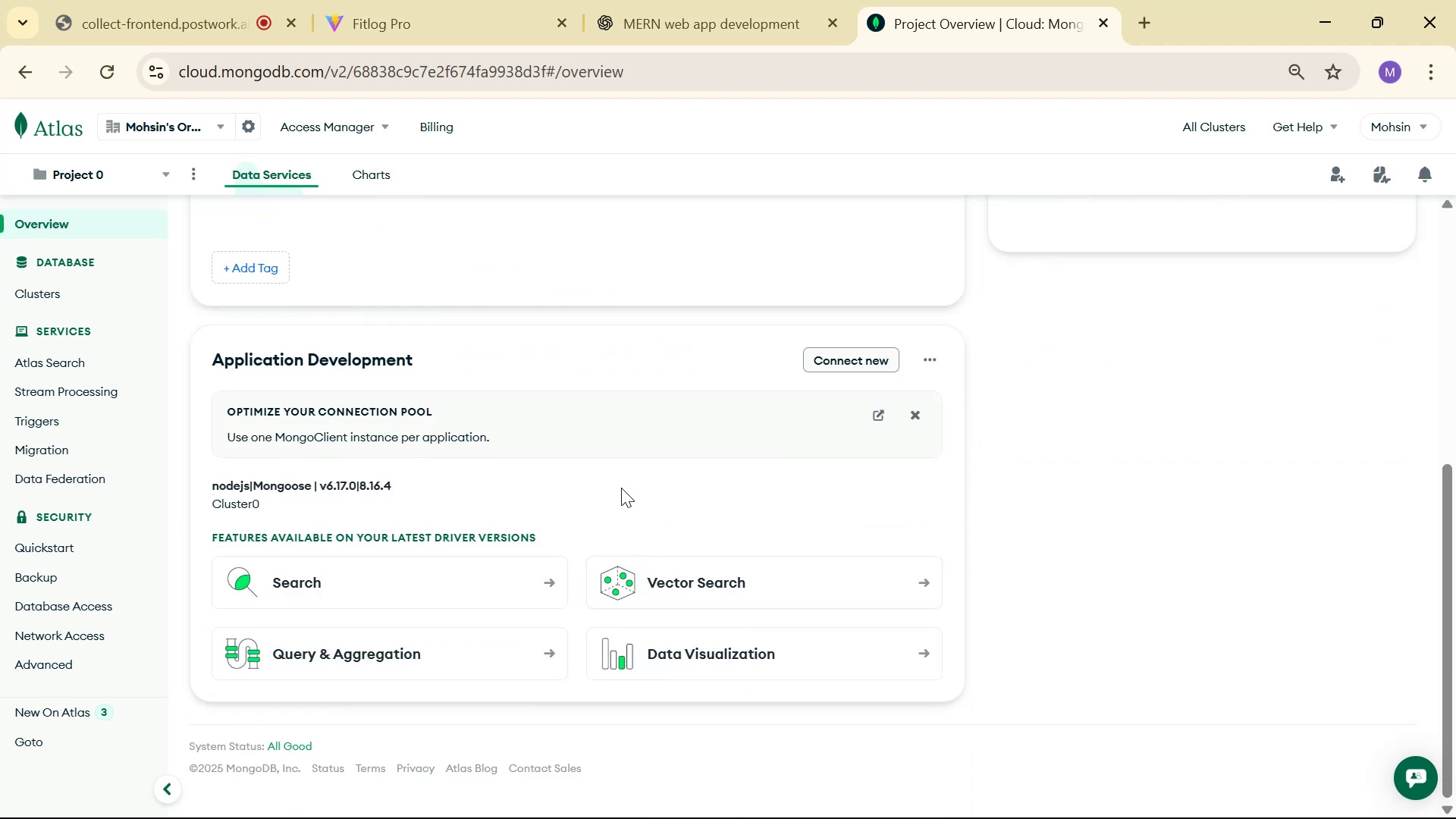 
scroll: coordinate [625, 478], scroll_direction: up, amount: 4.0
 